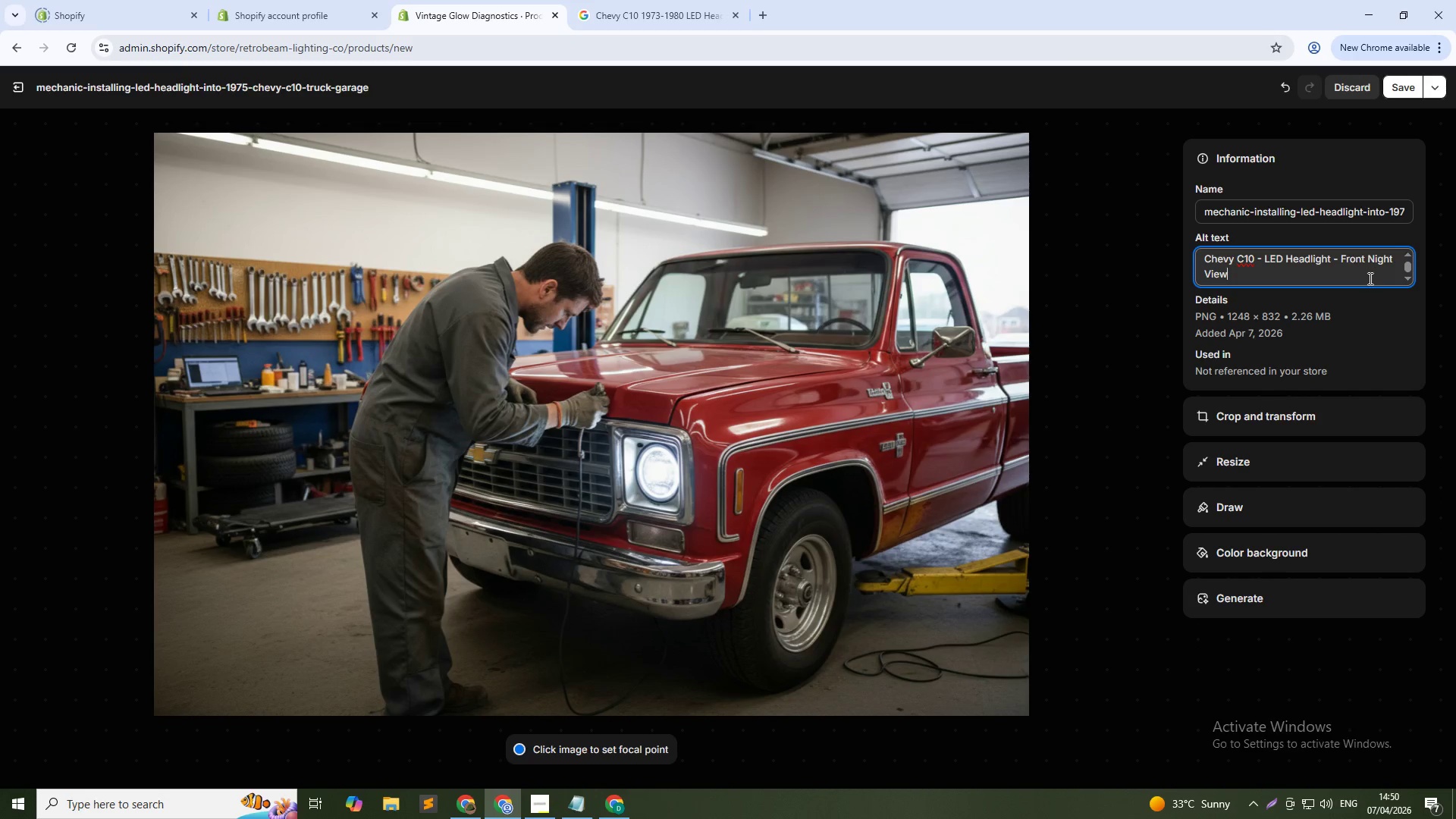 
hold_key(key=ControlLeft, duration=2.02)
hold_key(key=ShiftLeft, duration=1.5)
left_click([1344, 258])
 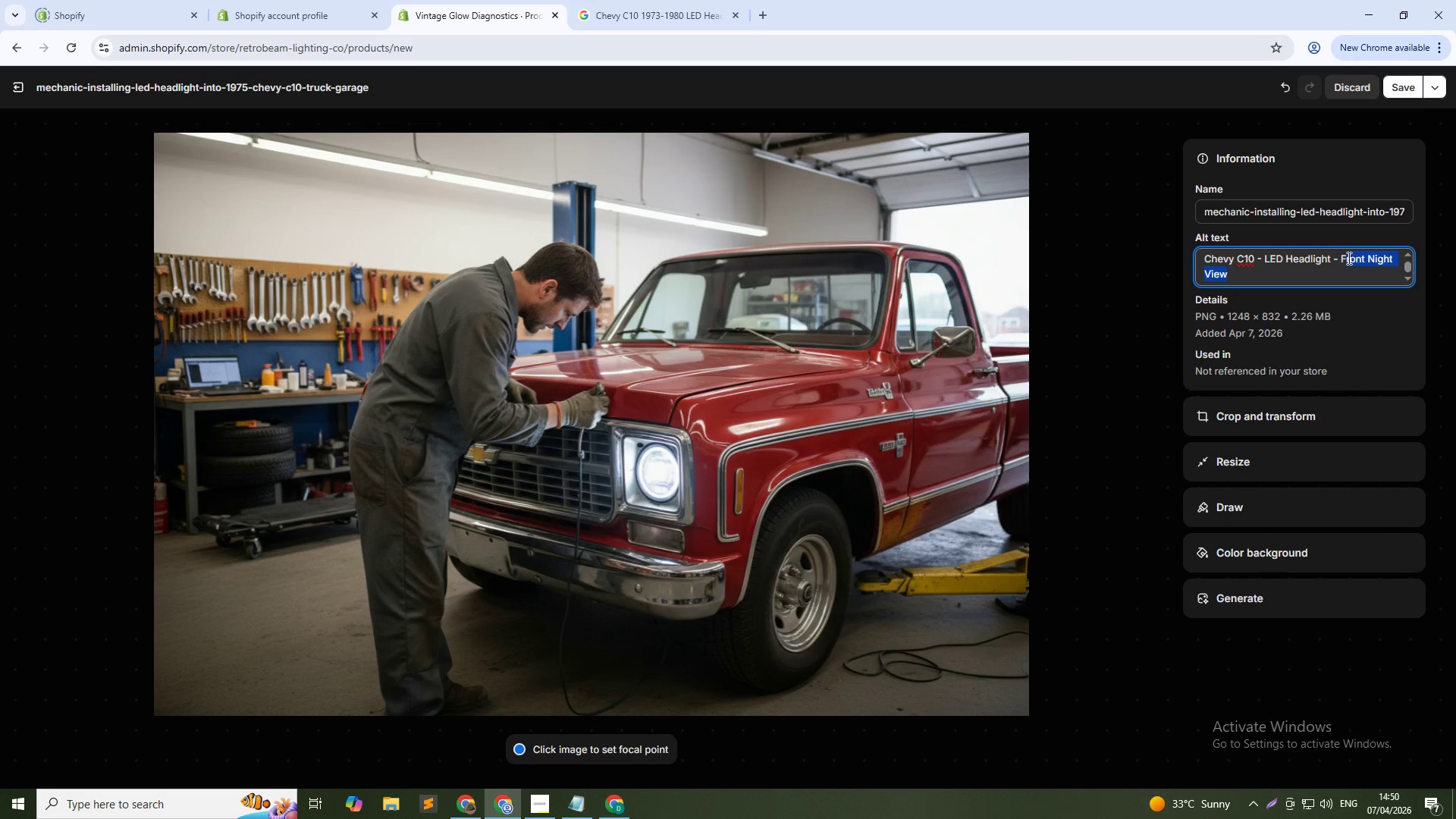 
key(Shift+ArrowLeft)
 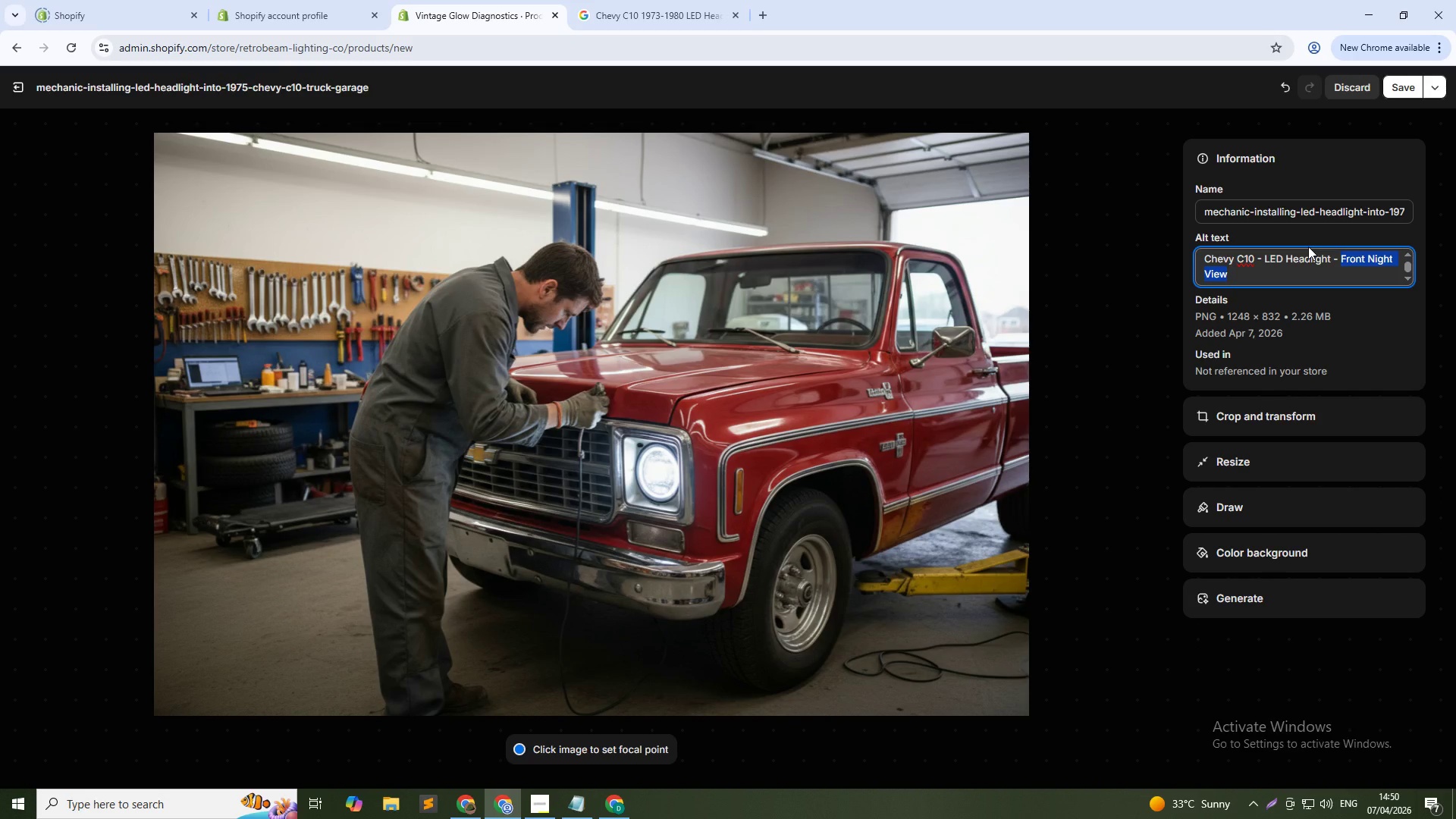 
type(Install Process)
 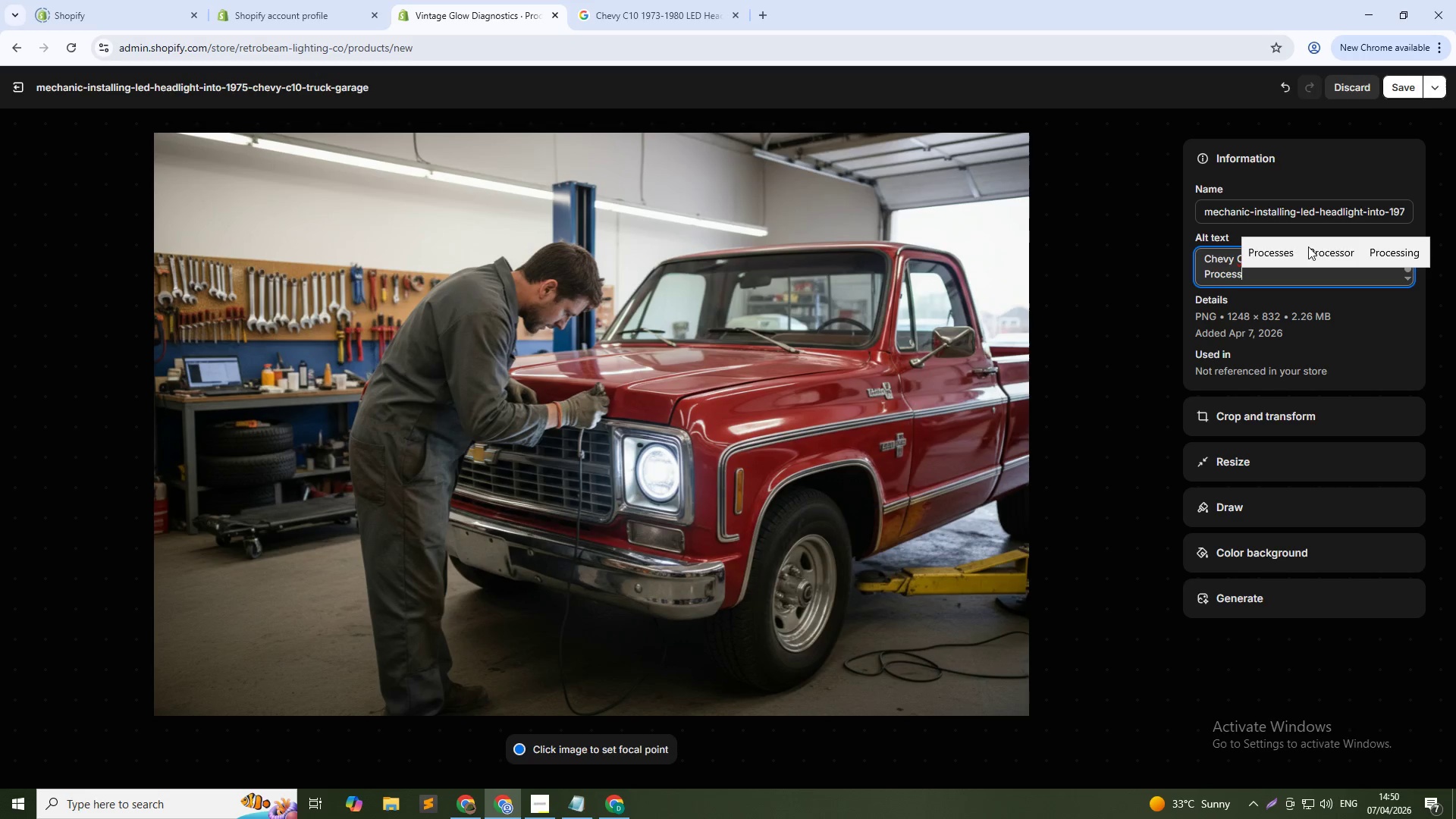 
left_click([1407, 89])
 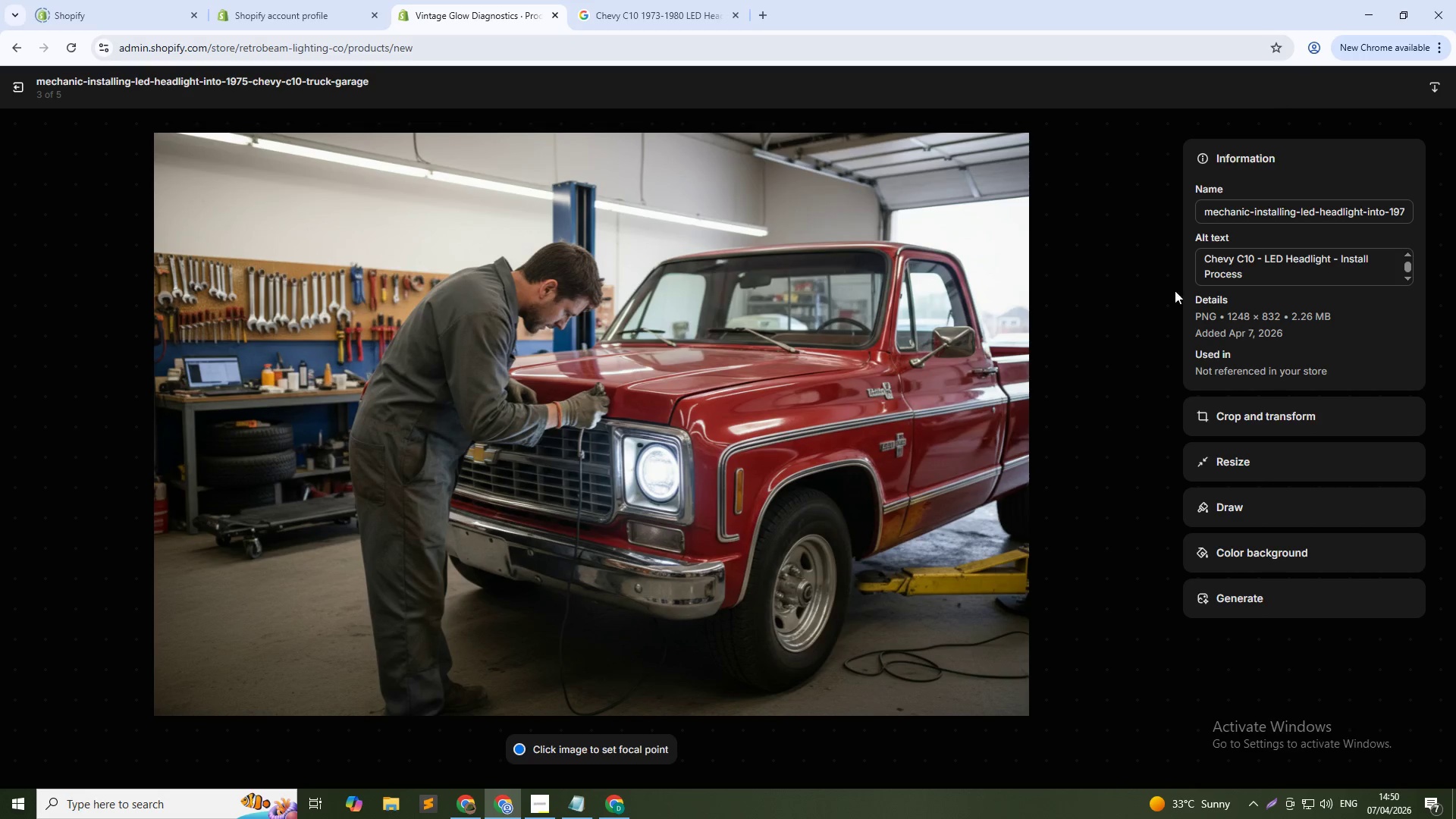 
left_click([1146, 452])
 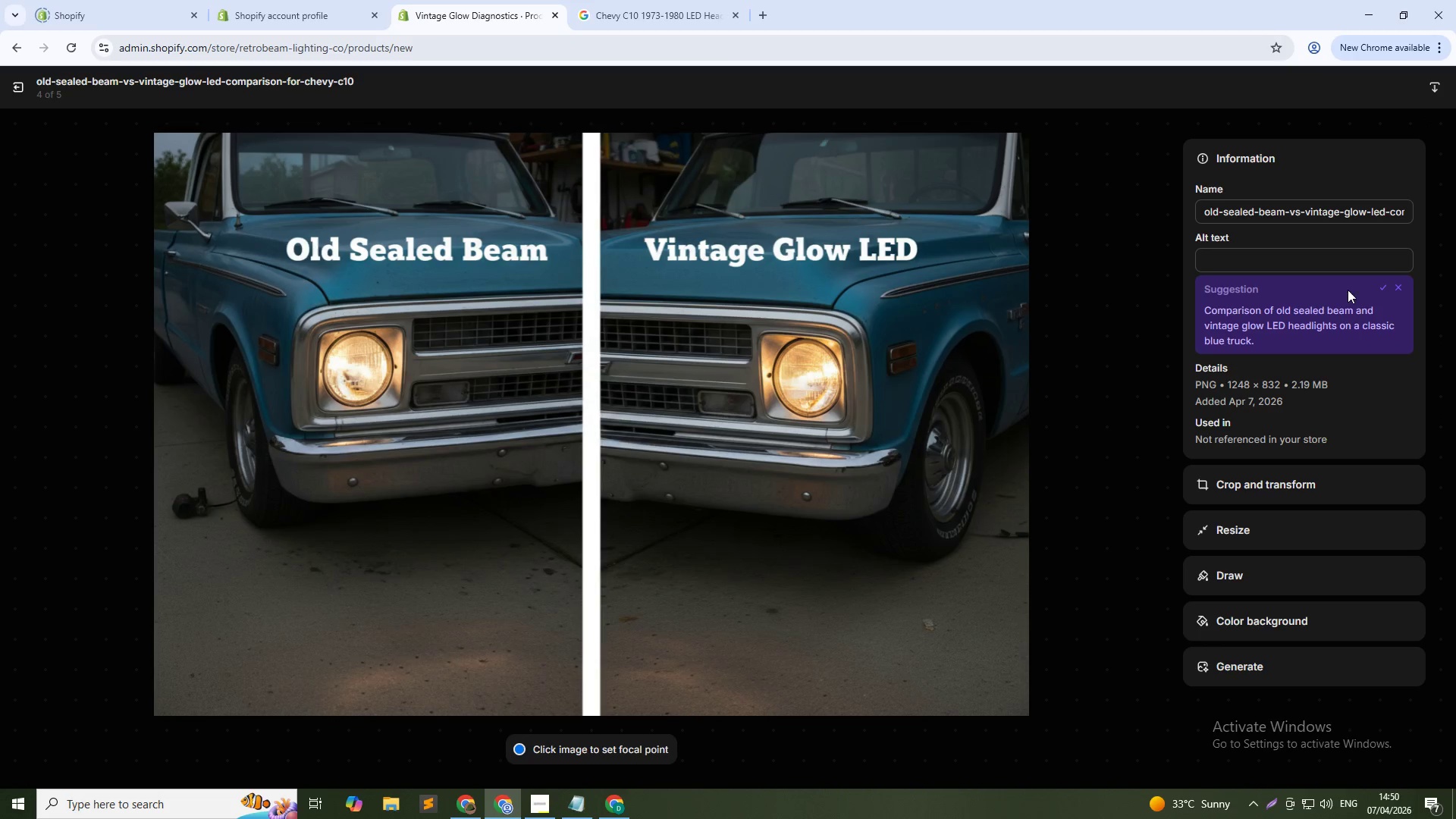 
left_click([1242, 249])
 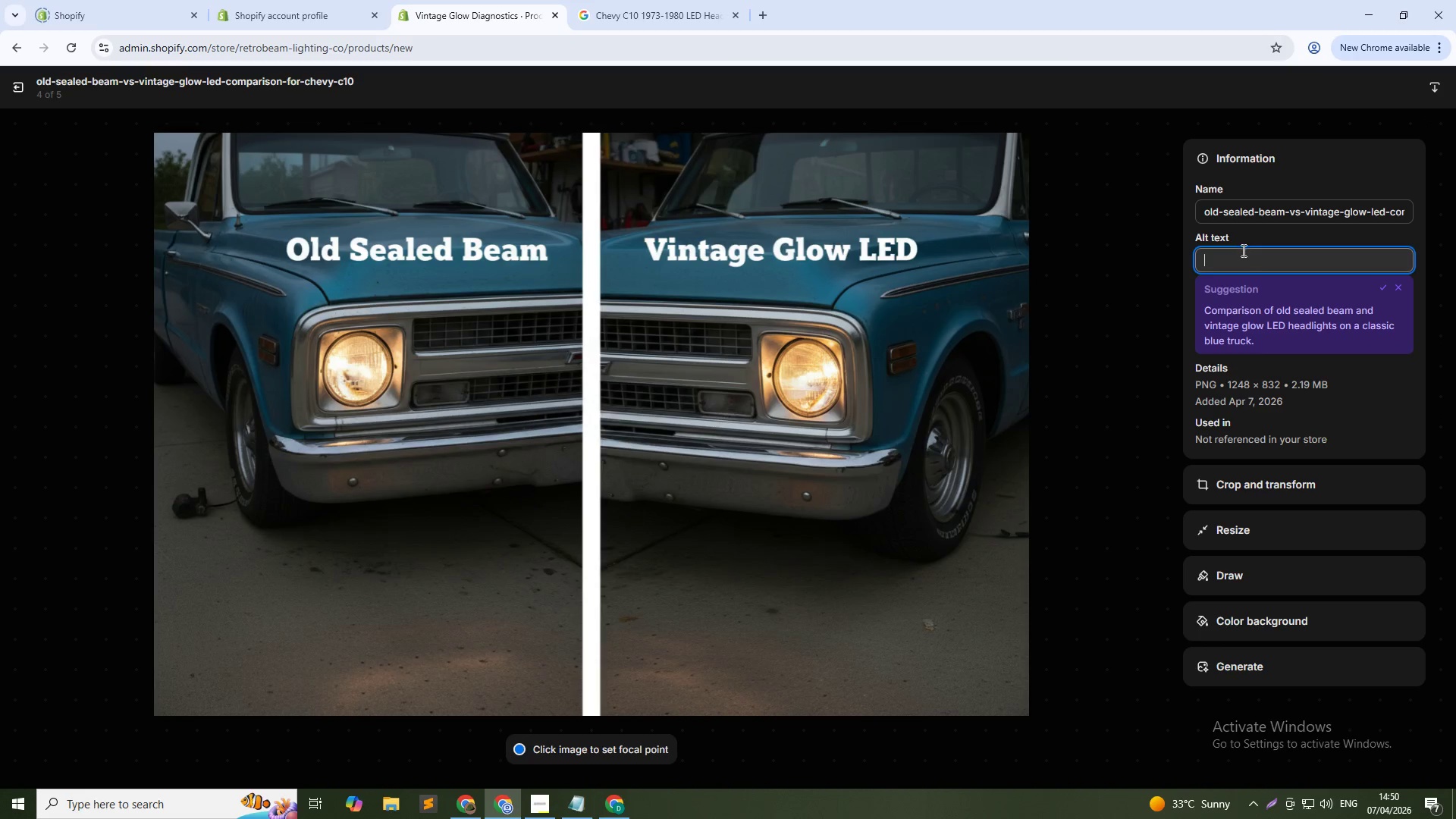 
key(Control+V)
 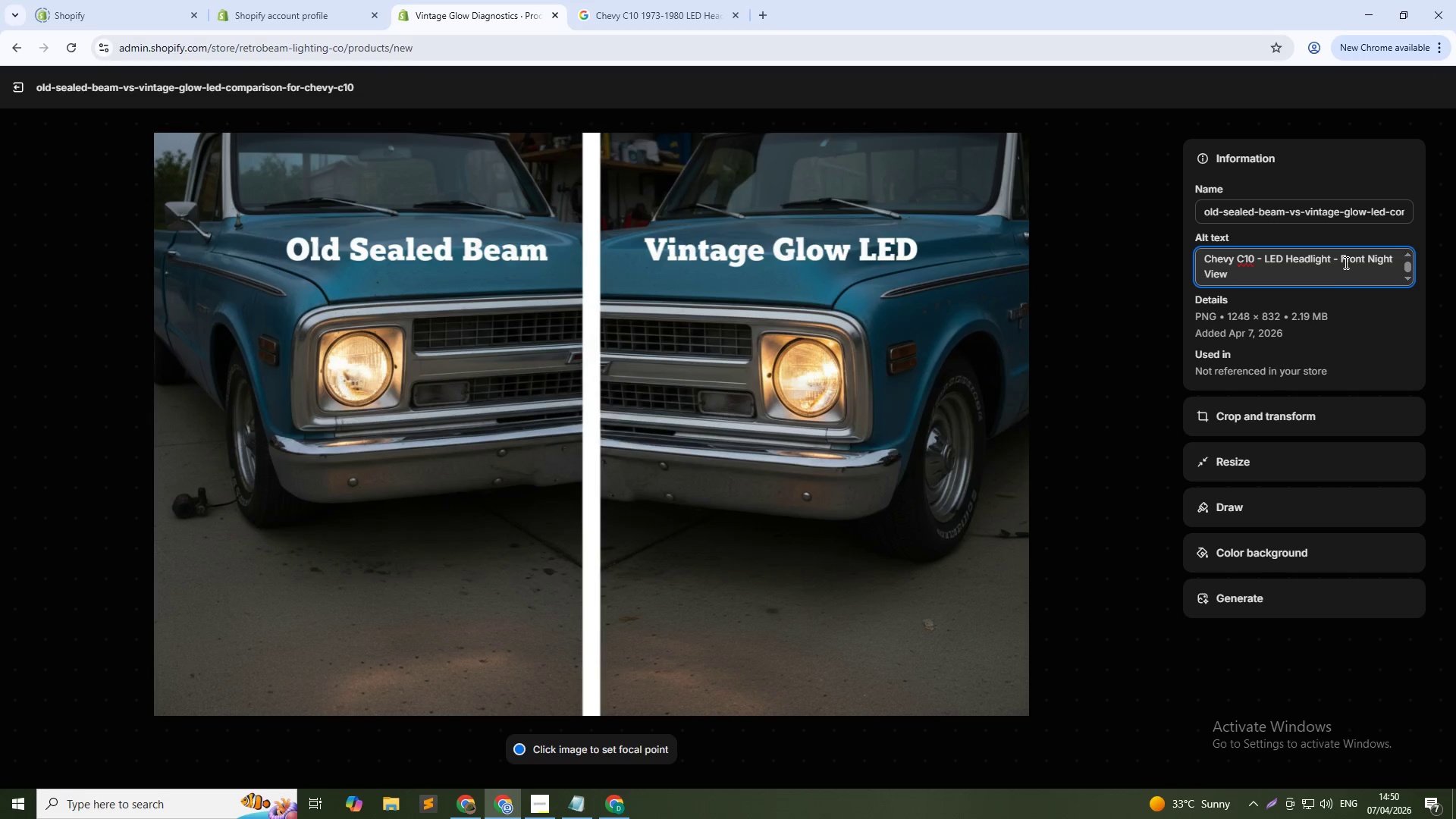 
hold_key(key=ControlLeft, duration=0.66)
hold_key(key=ShiftLeft, duration=0.45)
left_click([1342, 261])
 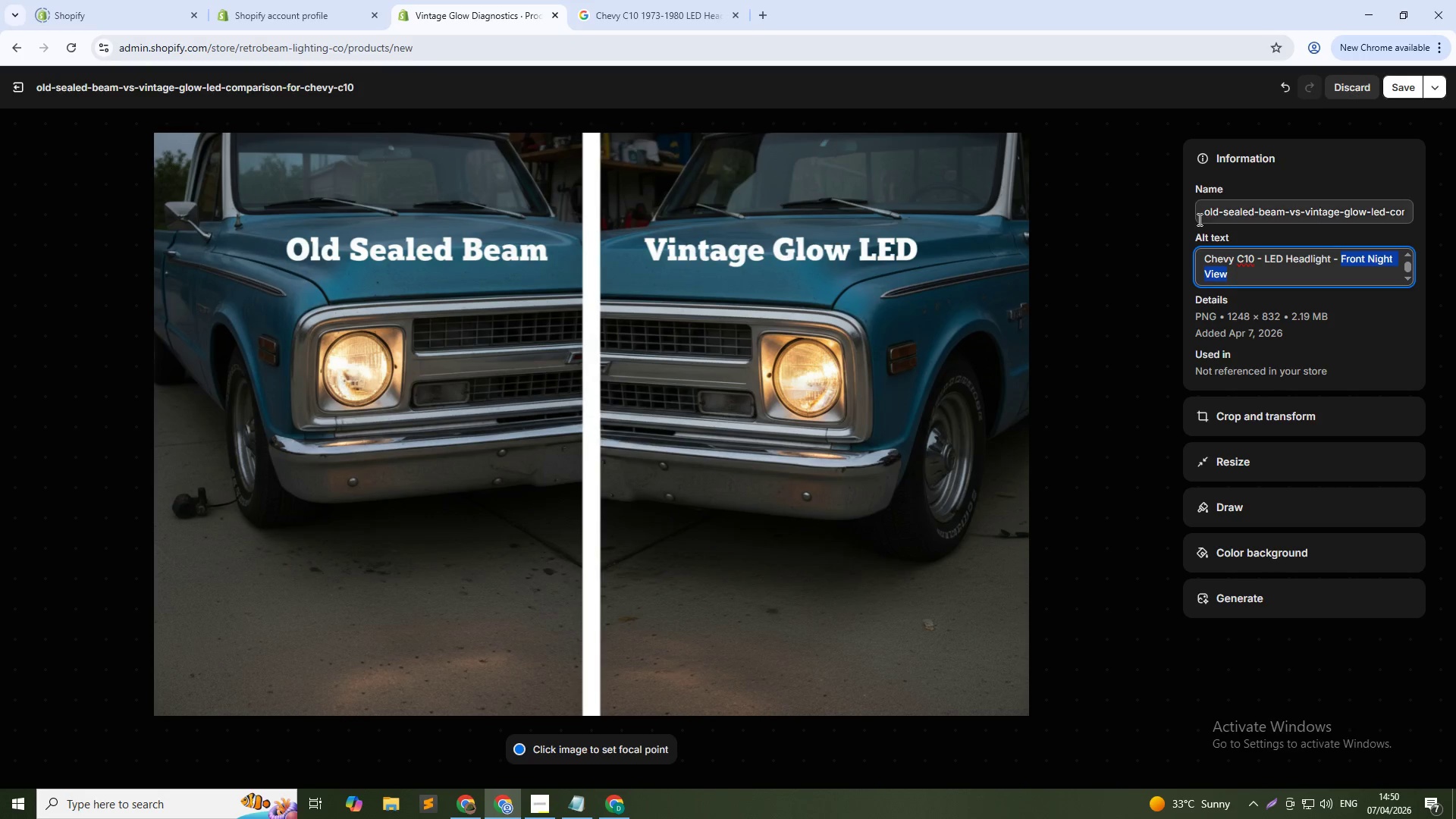 
type(Comparison Pr)
key(Backspace)
key(Backspace)
type(View)
 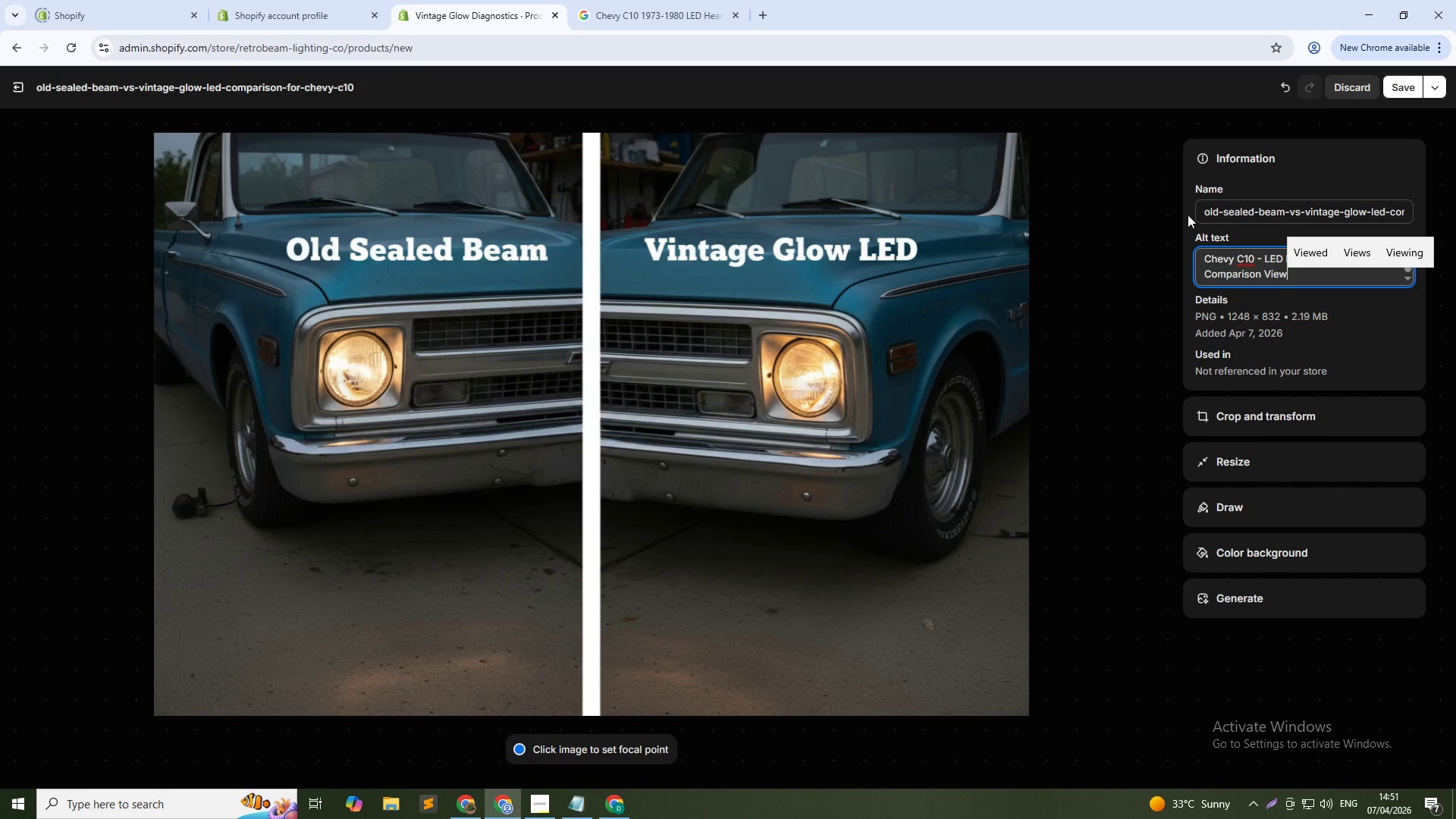 
left_click([1407, 83])
 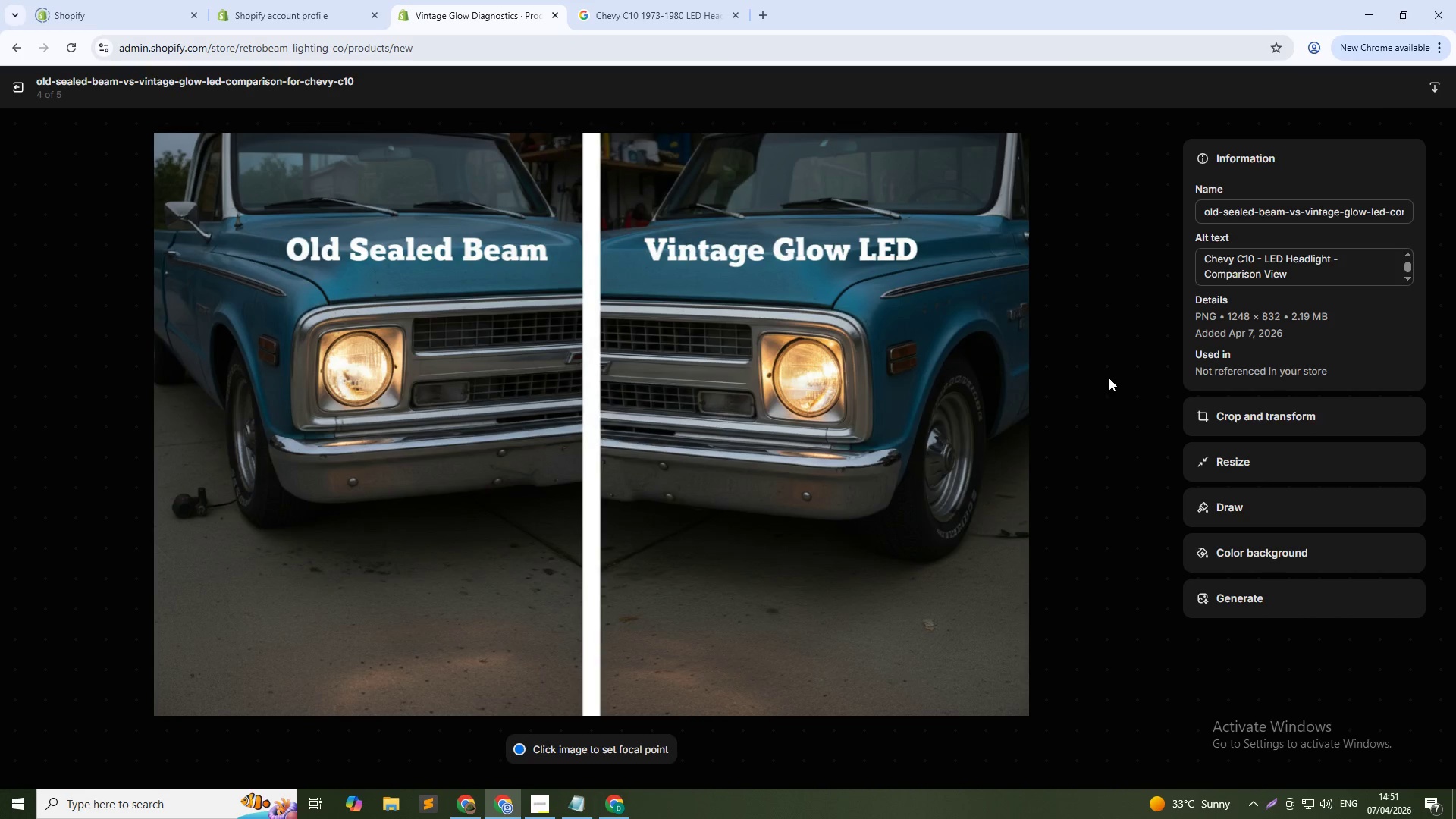 
left_click([1141, 452])
 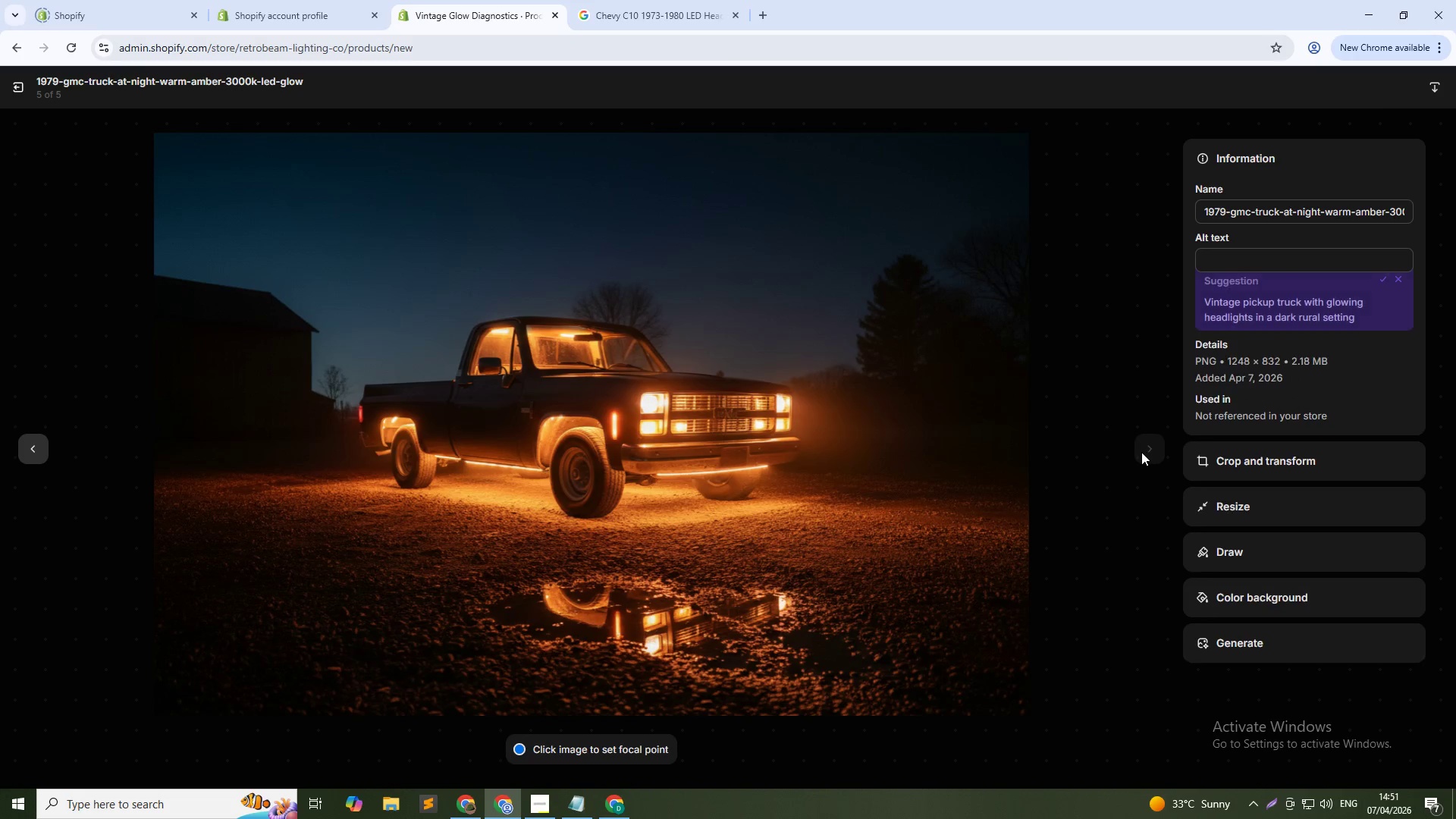 
left_click([1244, 265])
 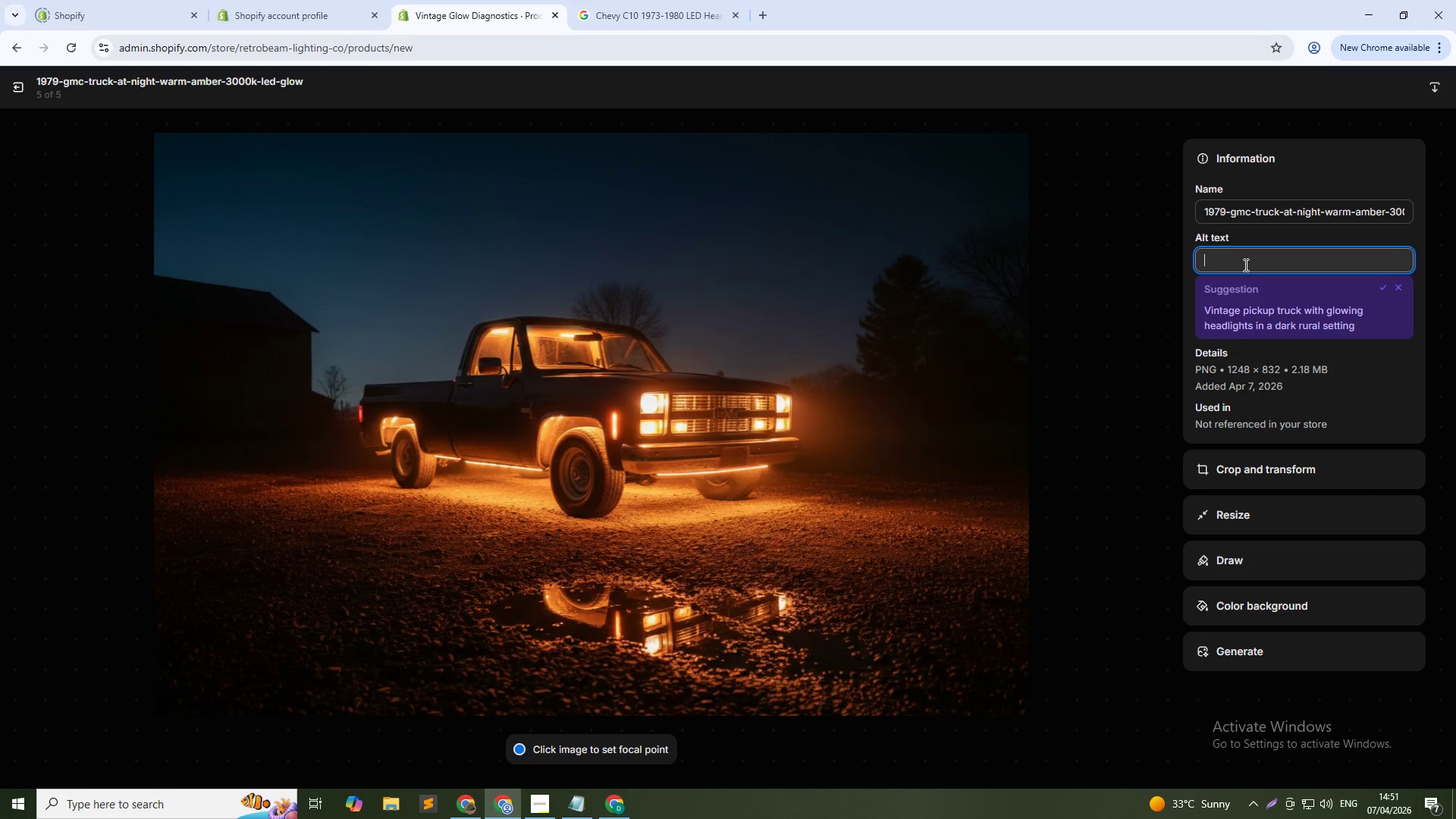 
key(Control+V)
 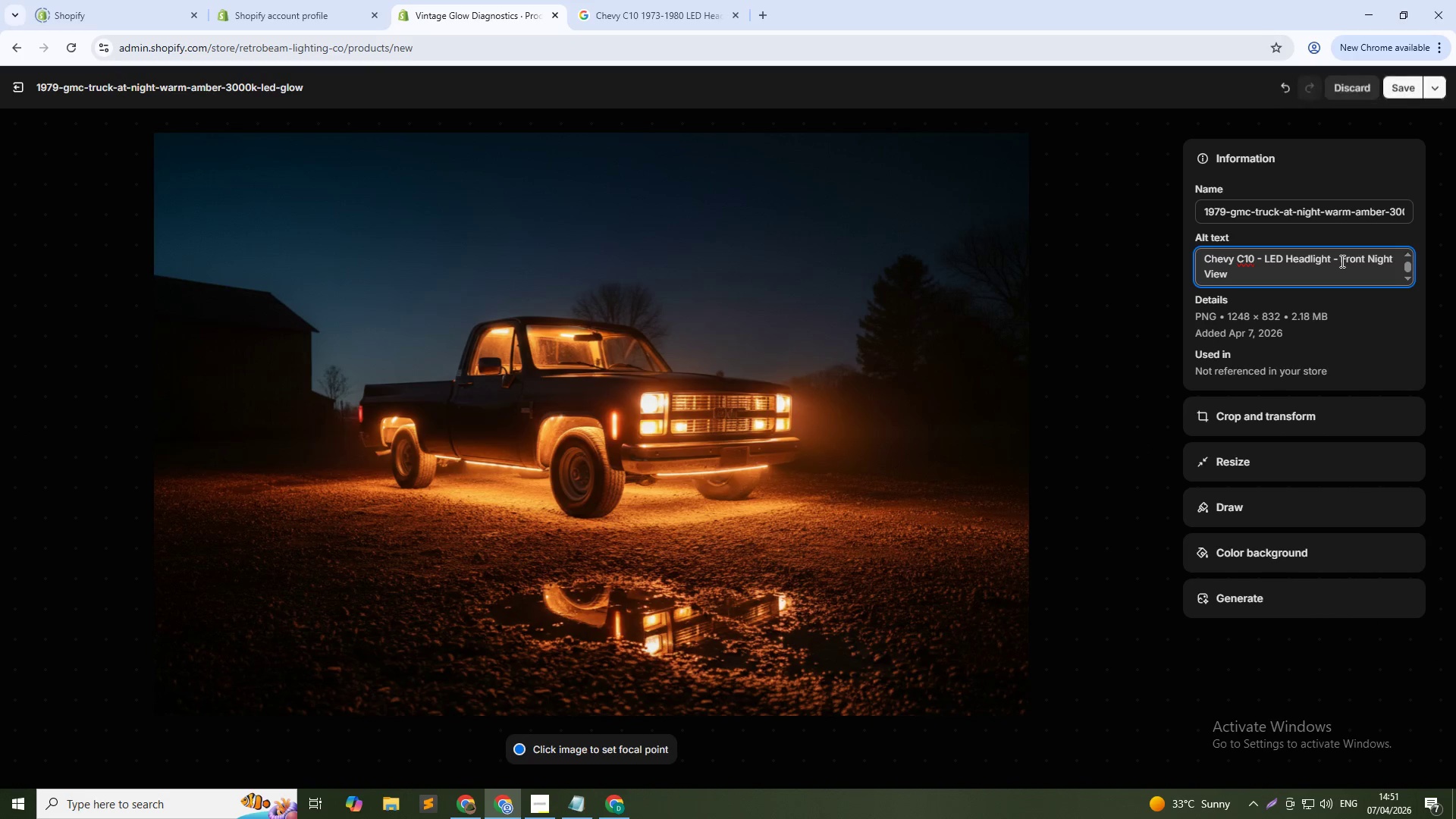 
left_click_drag(start_coordinate=[1341, 261], to_coordinate=[1370, 265])
 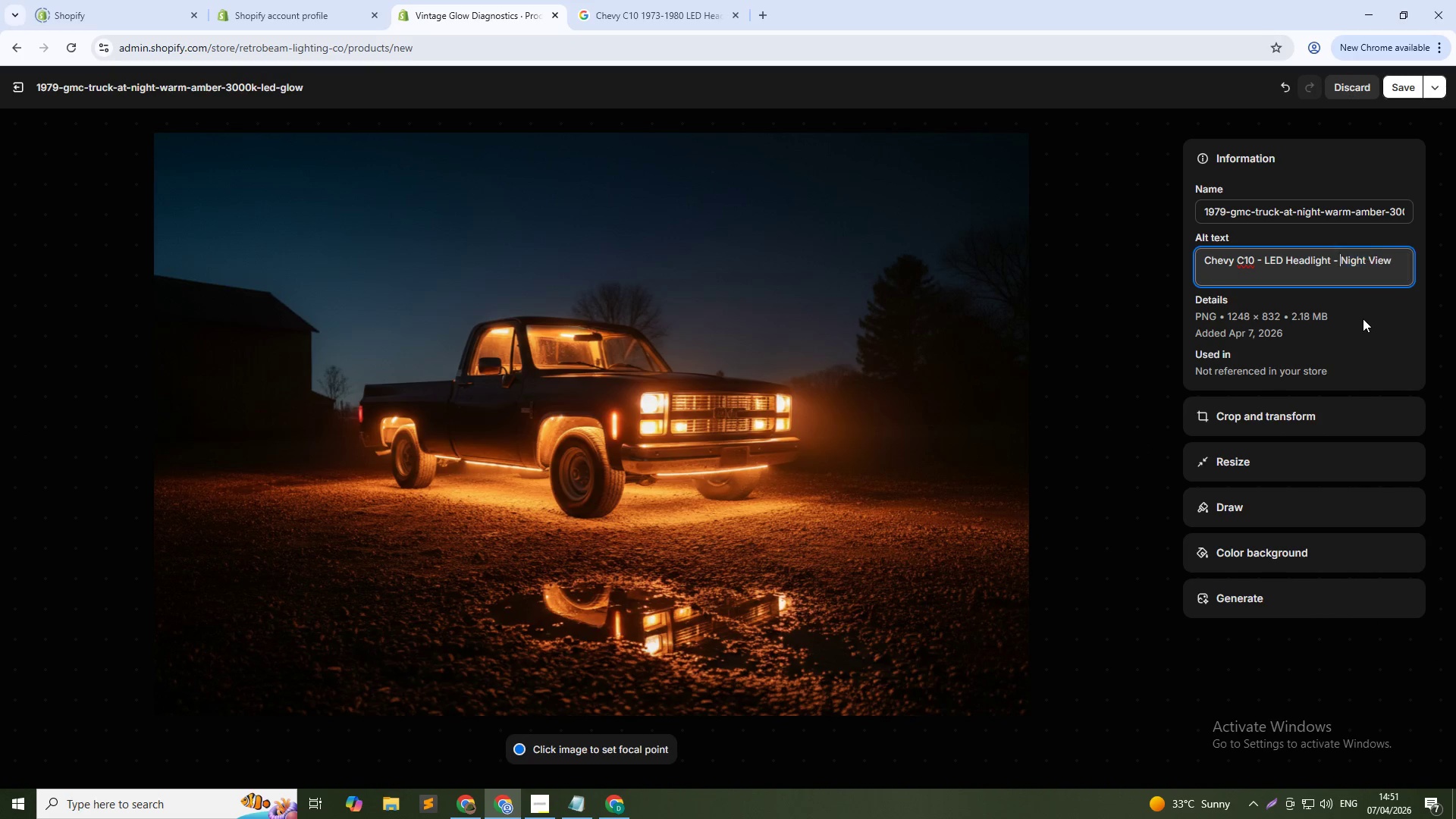 
key(Backspace)
 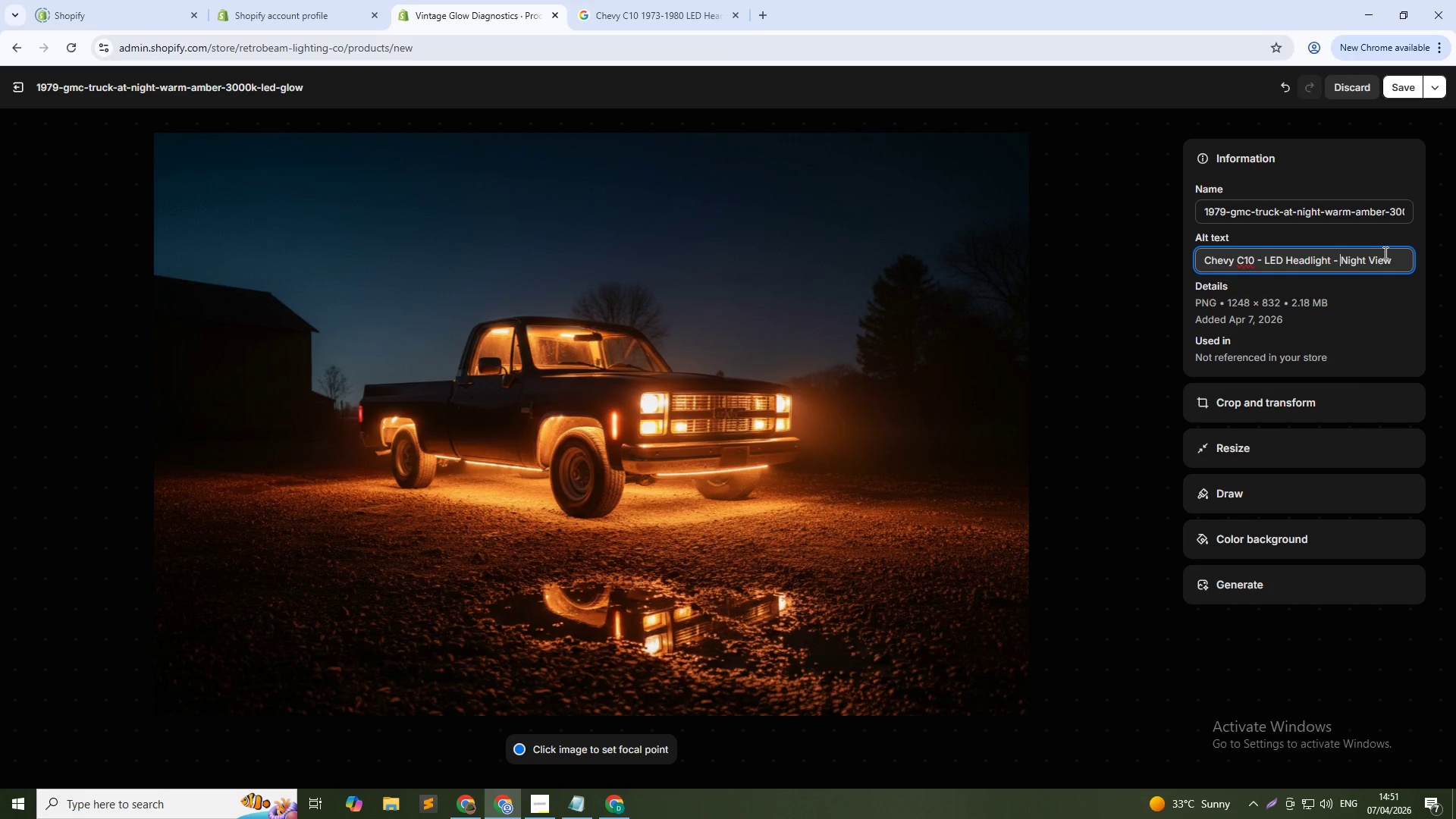 
double_click([1384, 253])
 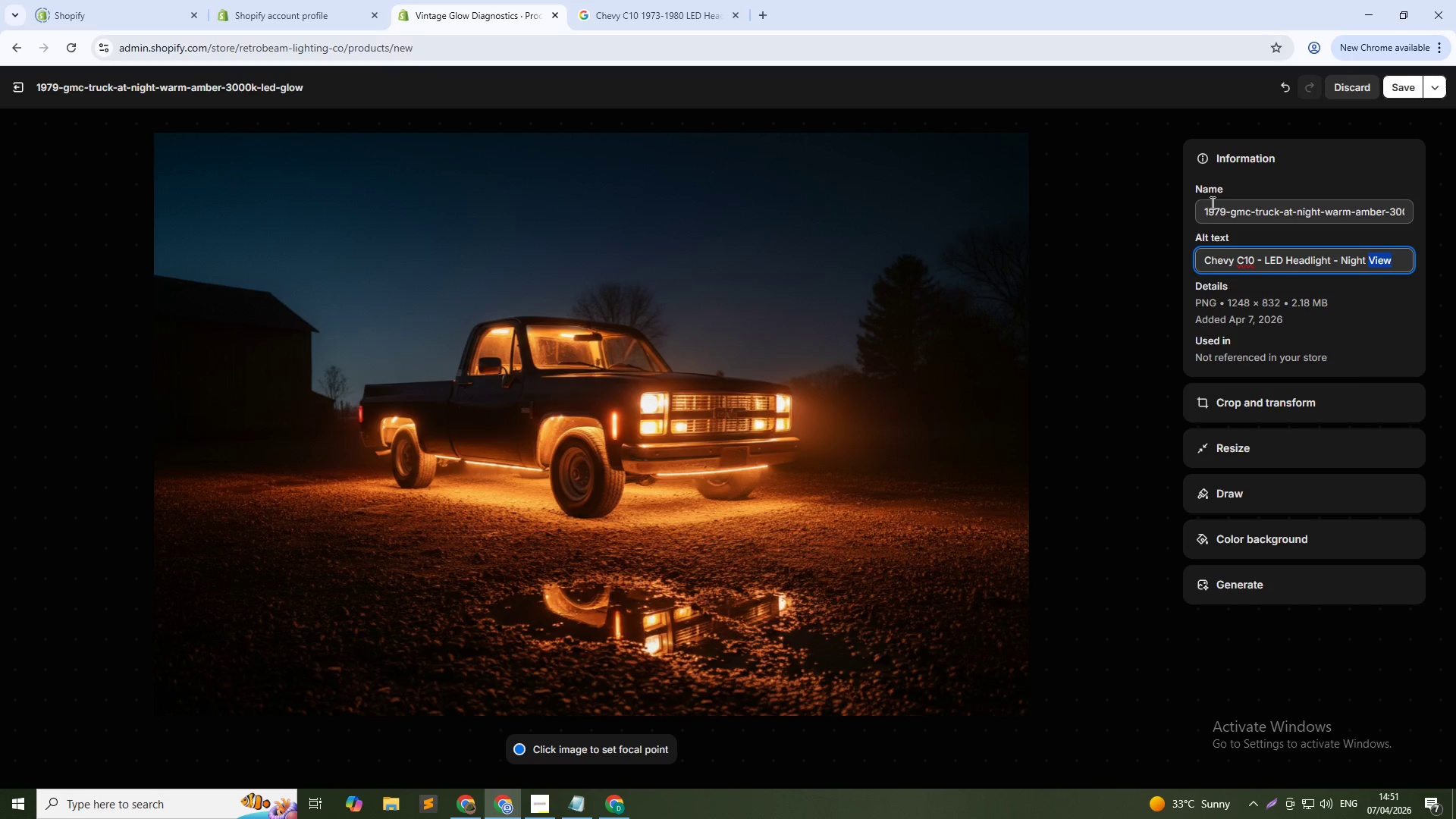 
type(Sht)
key(Backspace)
key(Backspace)
type(hot)
 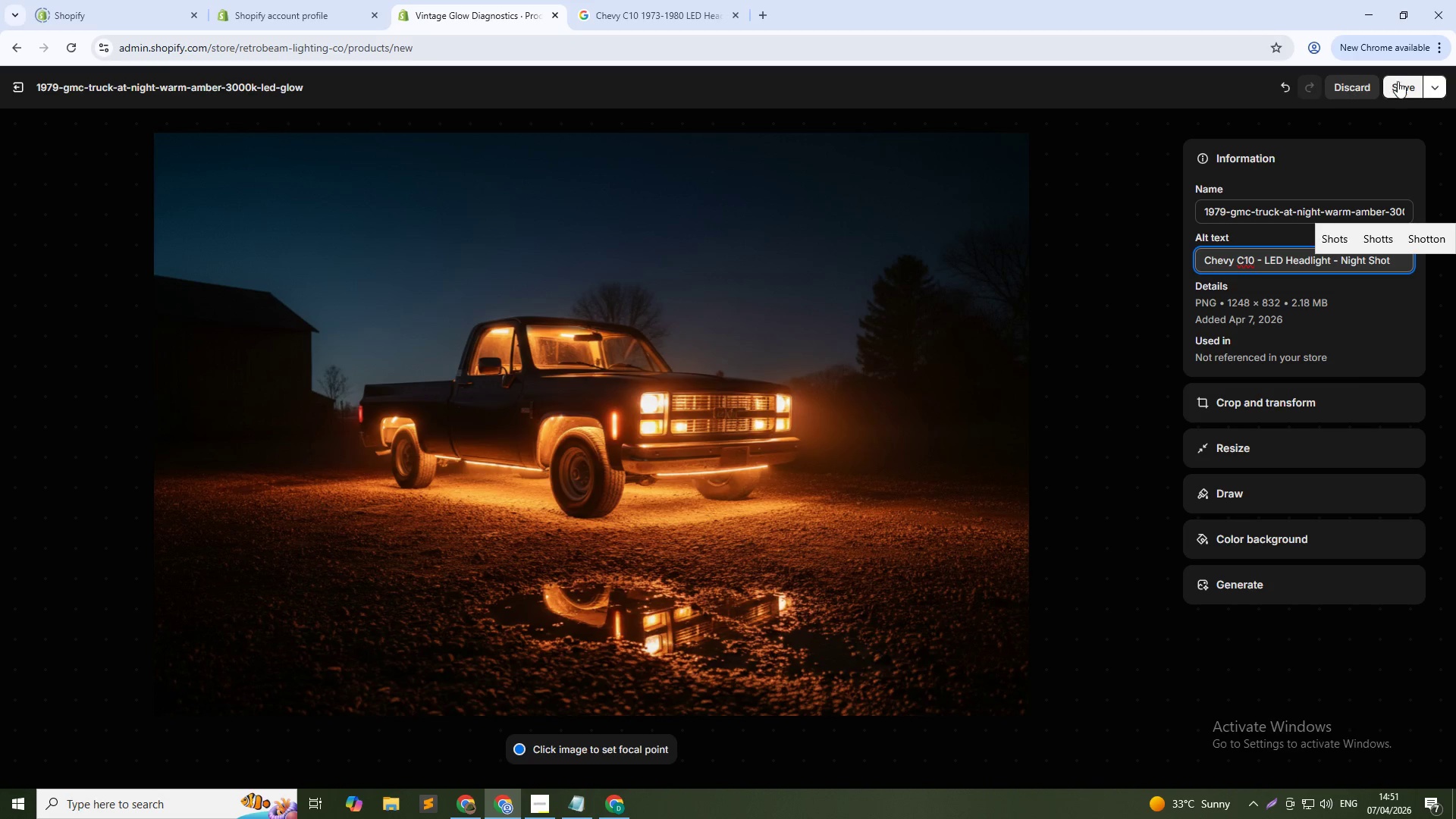 
left_click([1403, 87])
 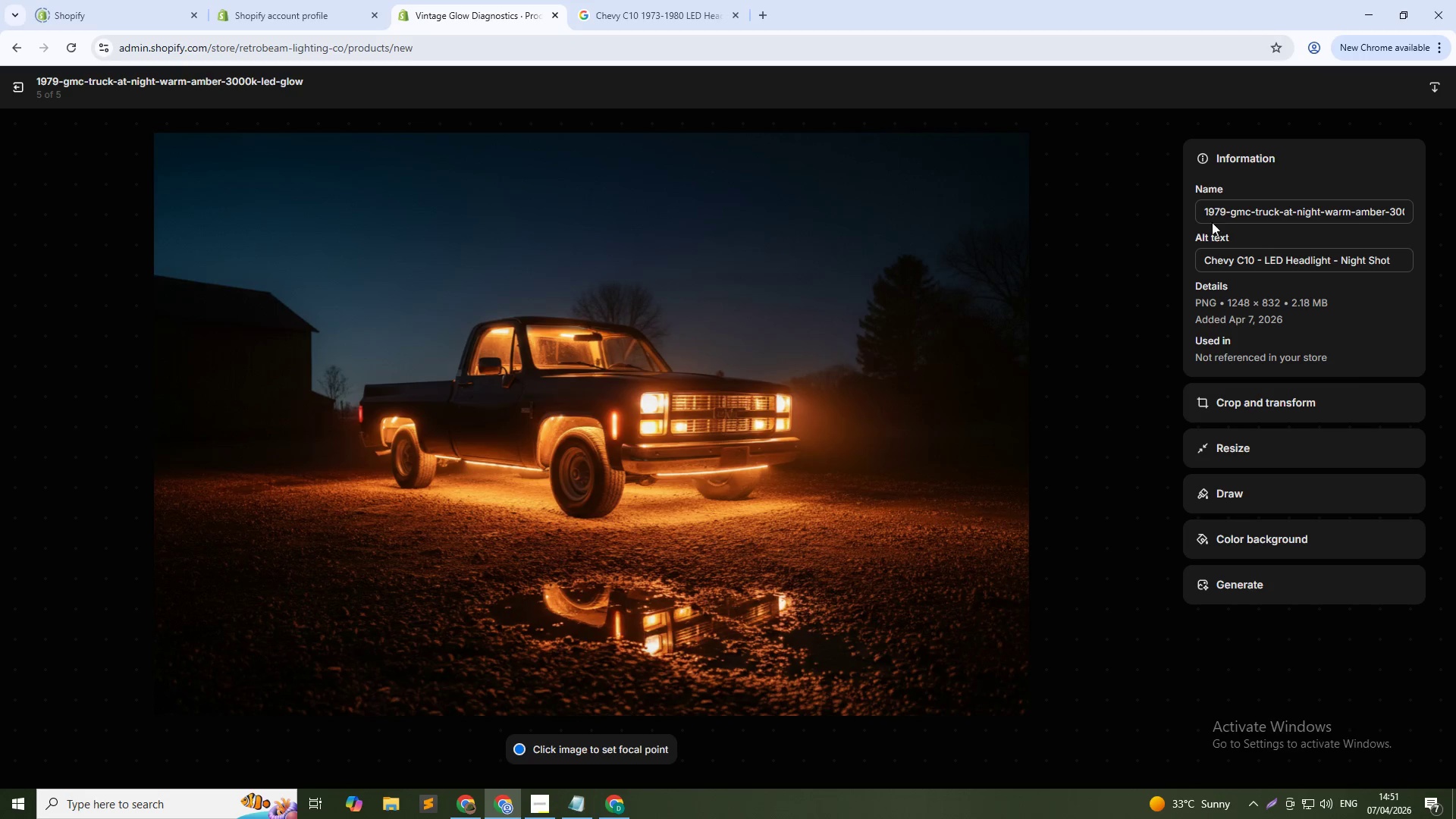 
left_click([17, 95])
 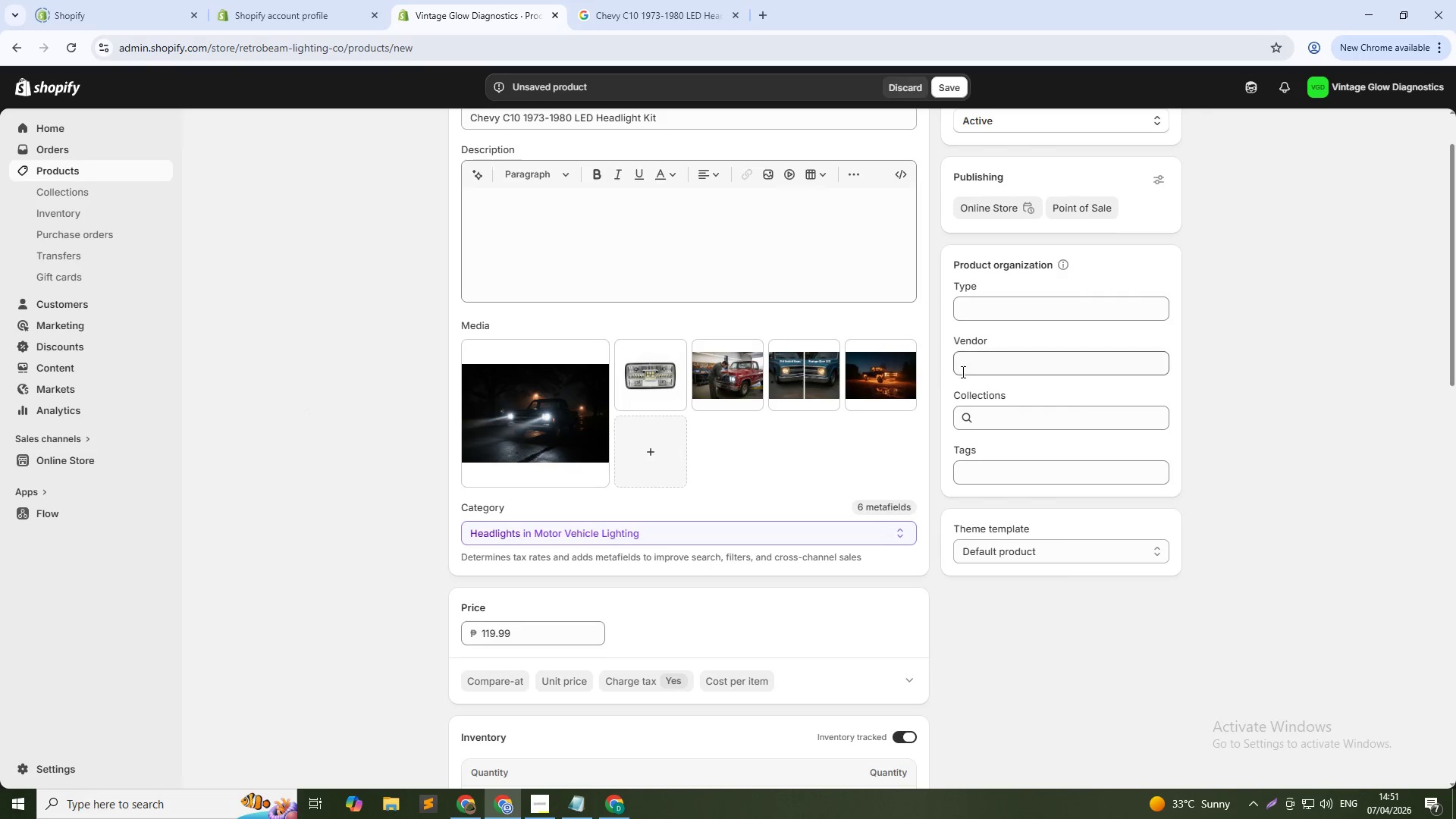 
left_click([980, 311])
 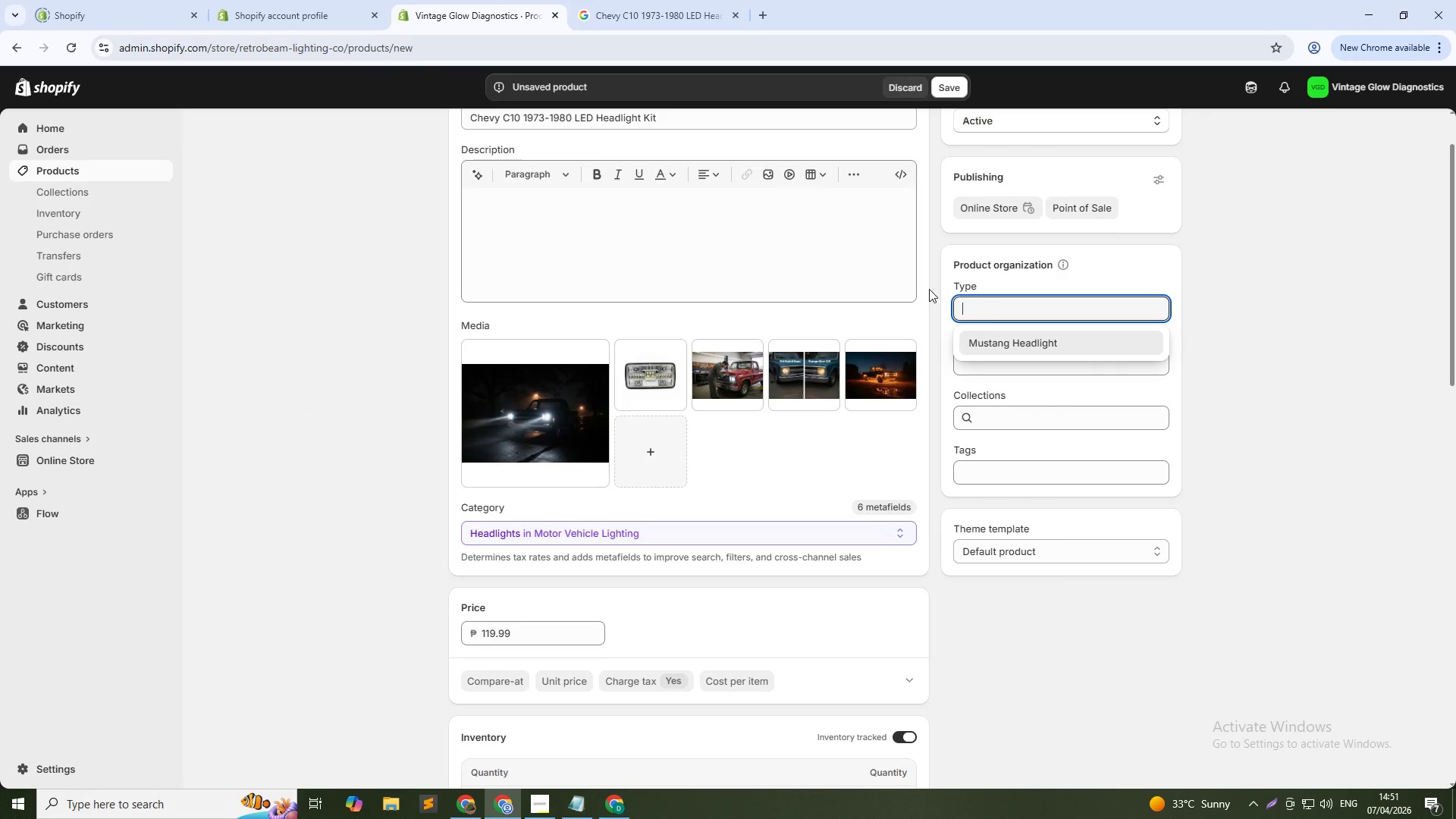 
type(Chevy C10 Hea)
key(Backspace)
key(Backspace)
key(Backspace)
type(LED Headlight)
 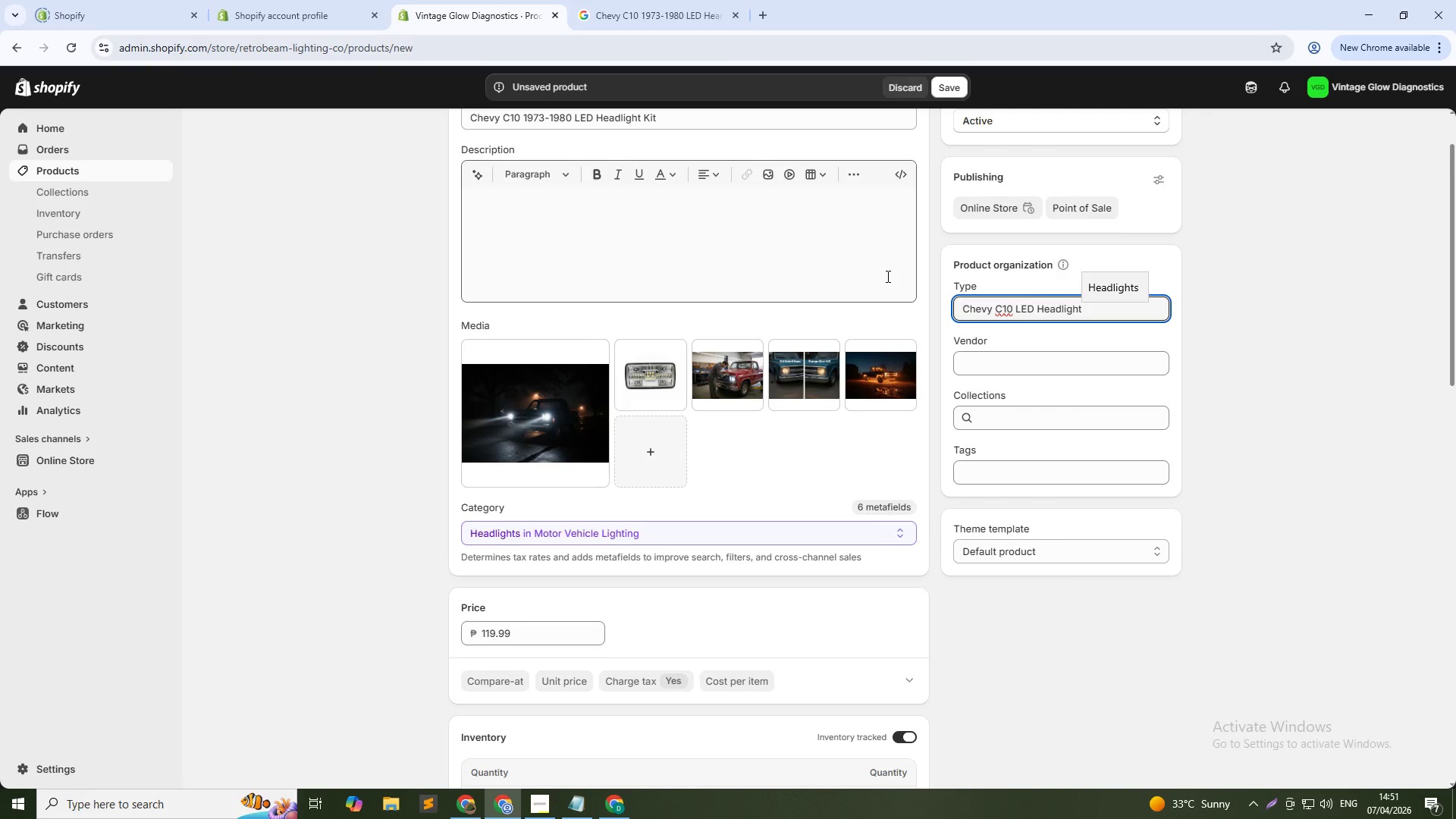 
left_click([977, 362])
 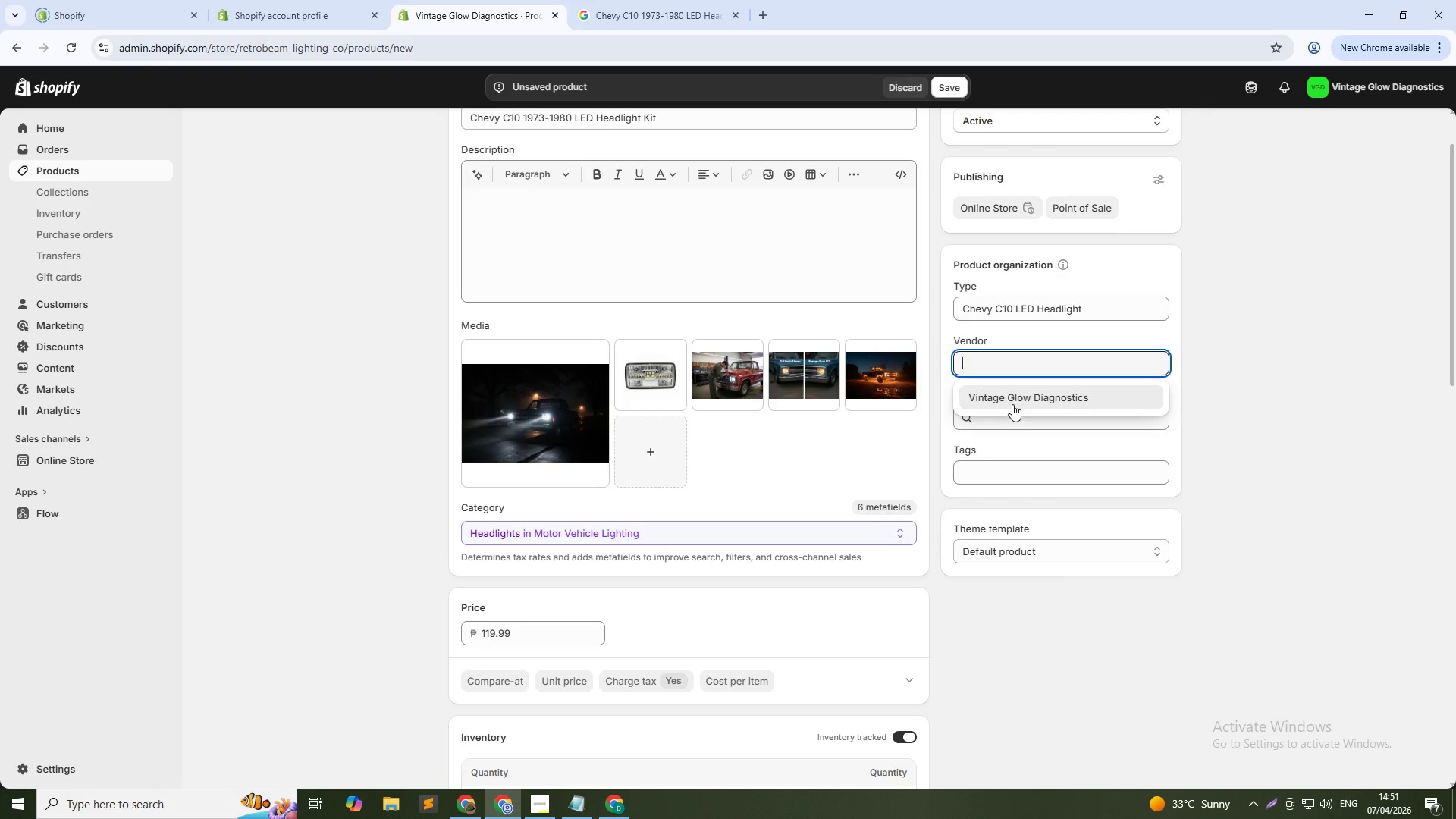 
left_click([1012, 397])
 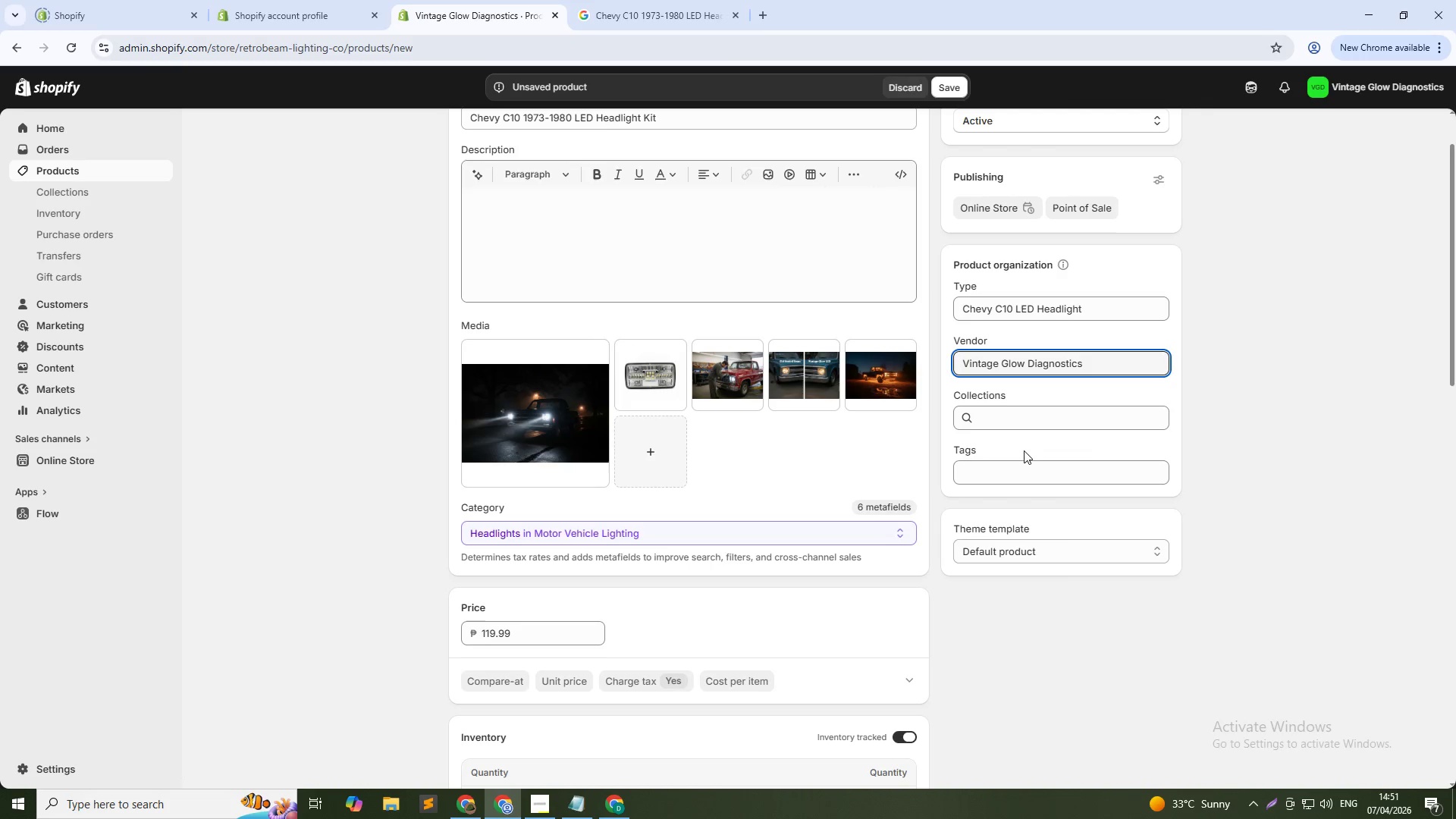 
left_click([1024, 472])
 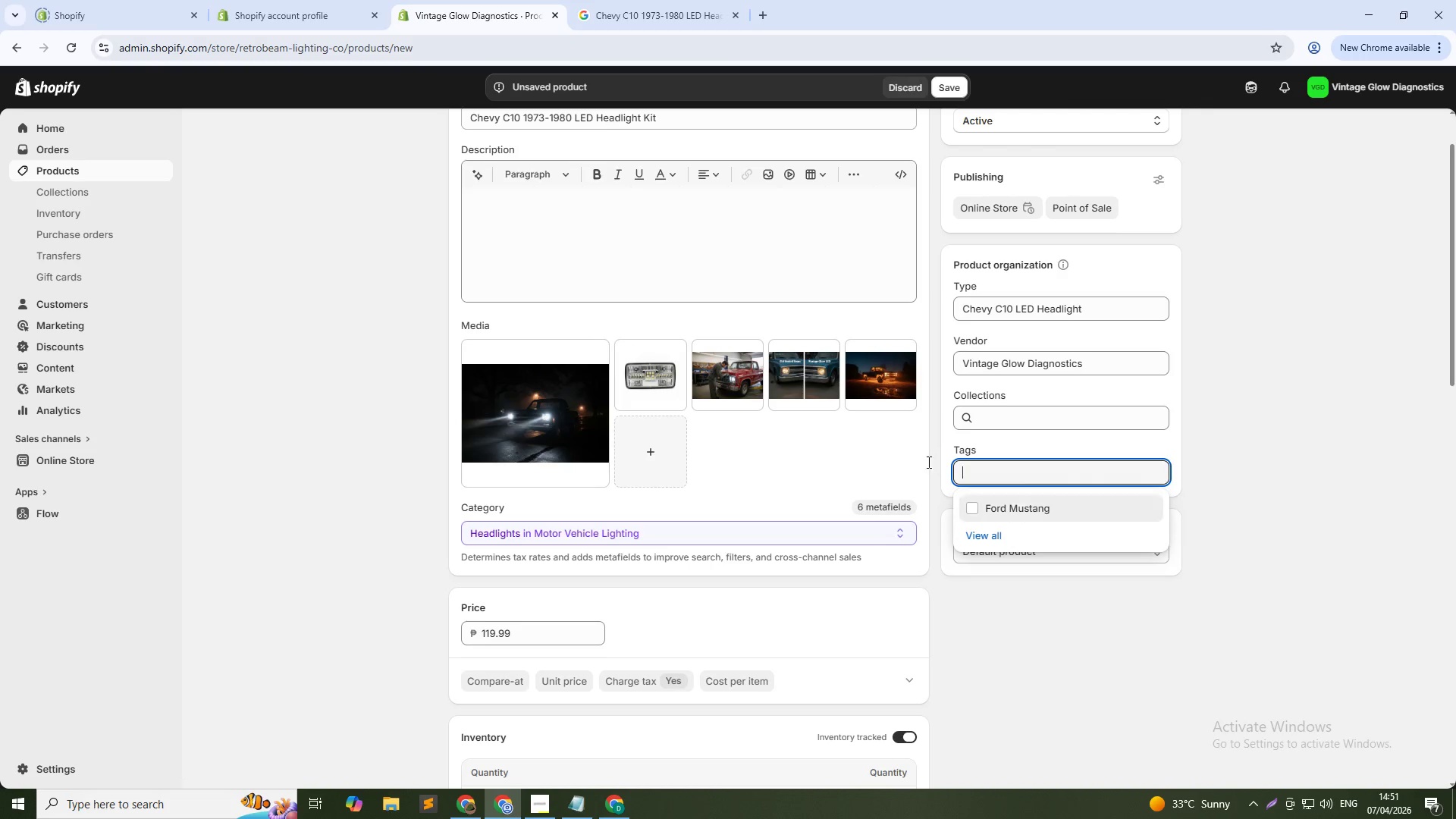 
type(Chevy C10)
 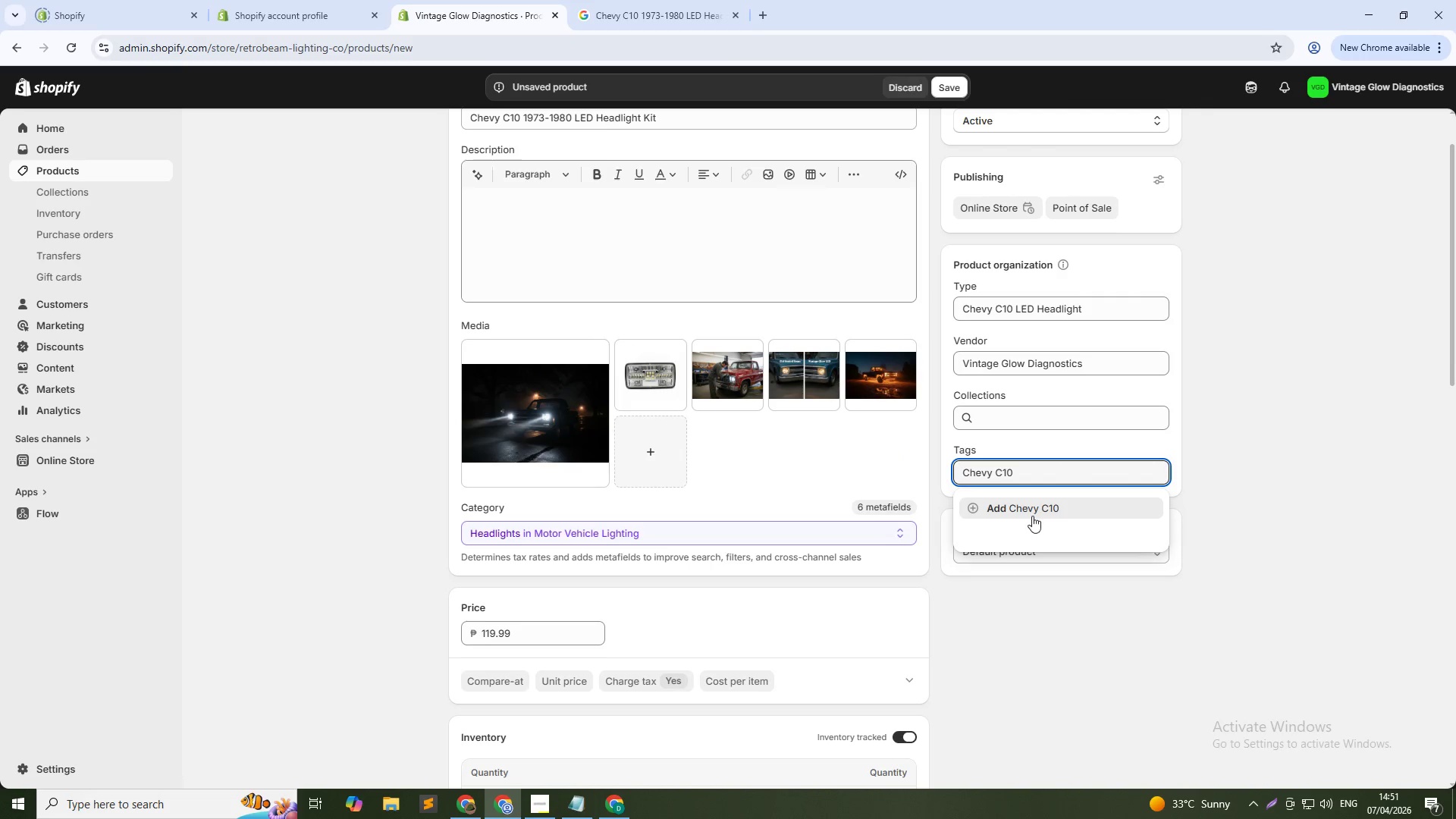 
left_click([1030, 507])
 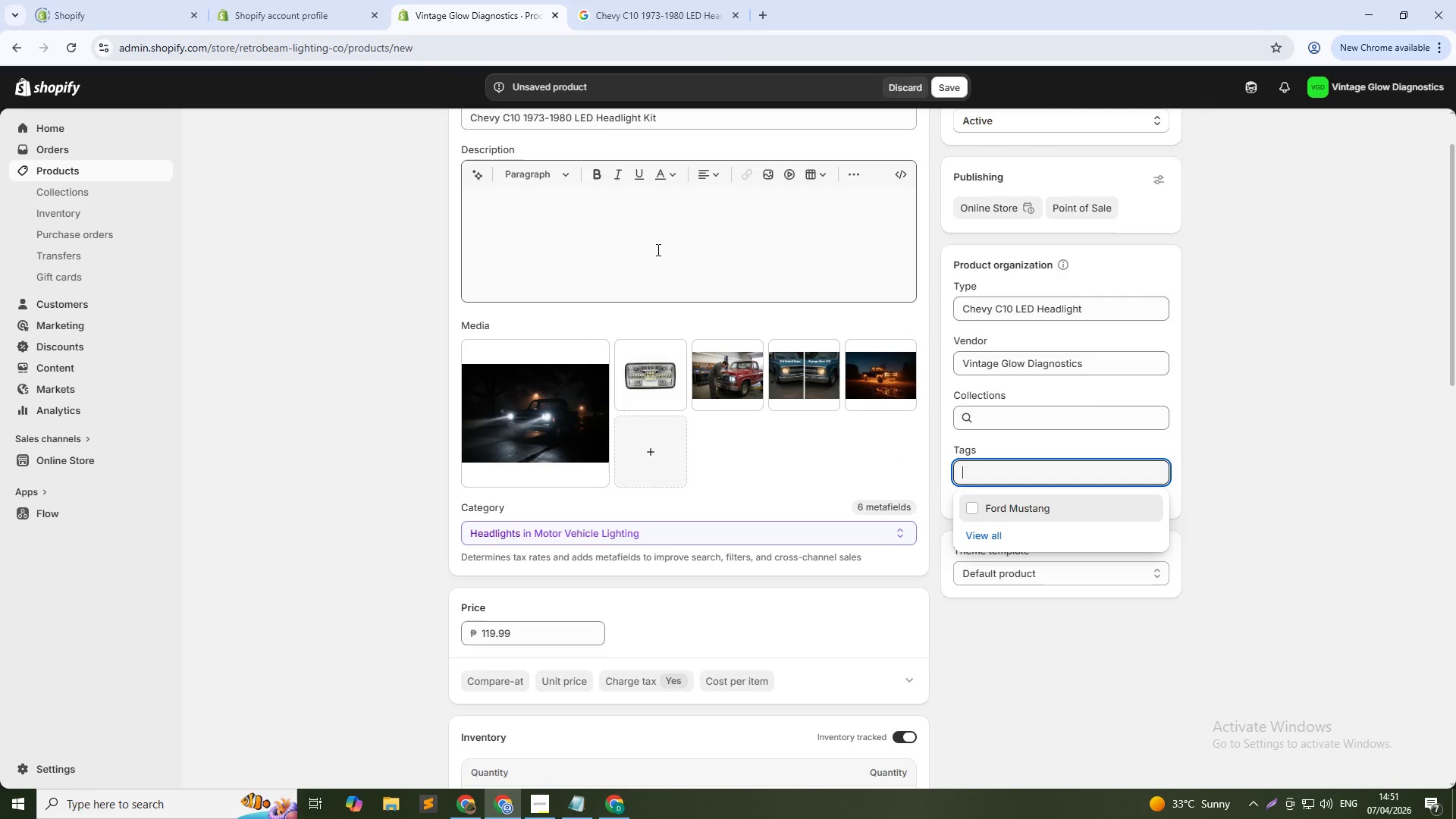 
left_click([657, 246])
 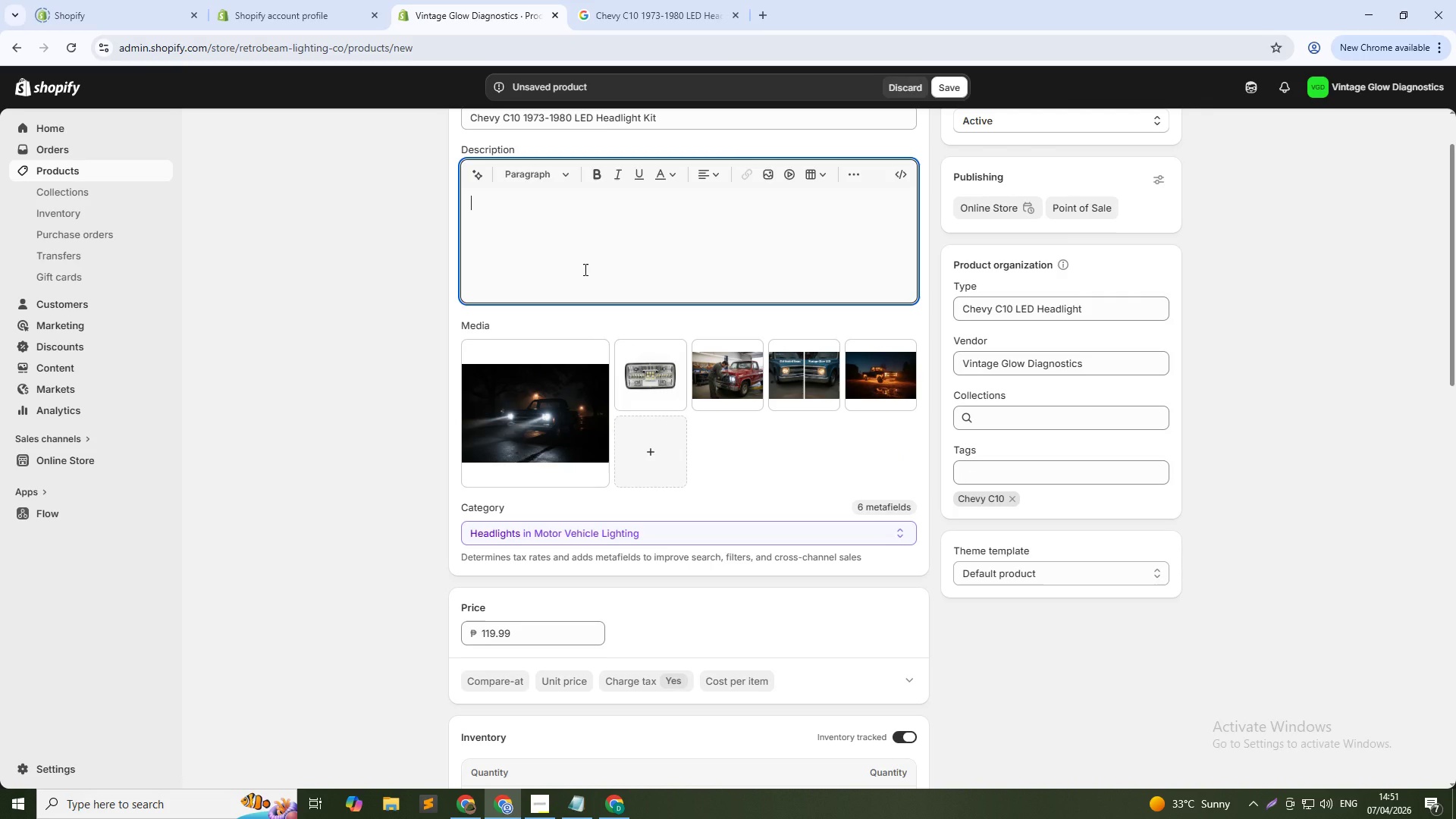 
left_click([519, 215])
 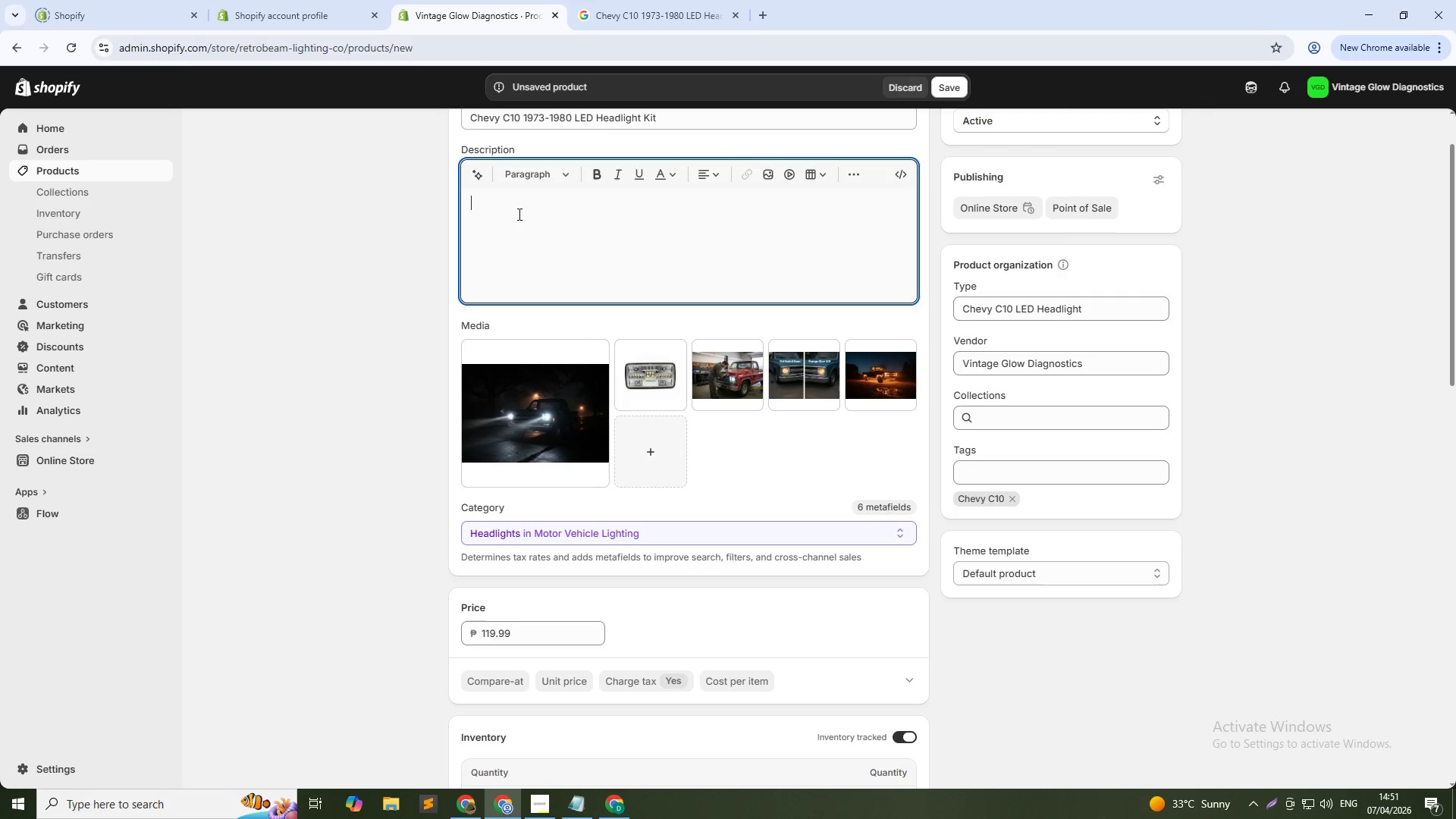 
type(Upgrade your classic Chevy C10 ())
 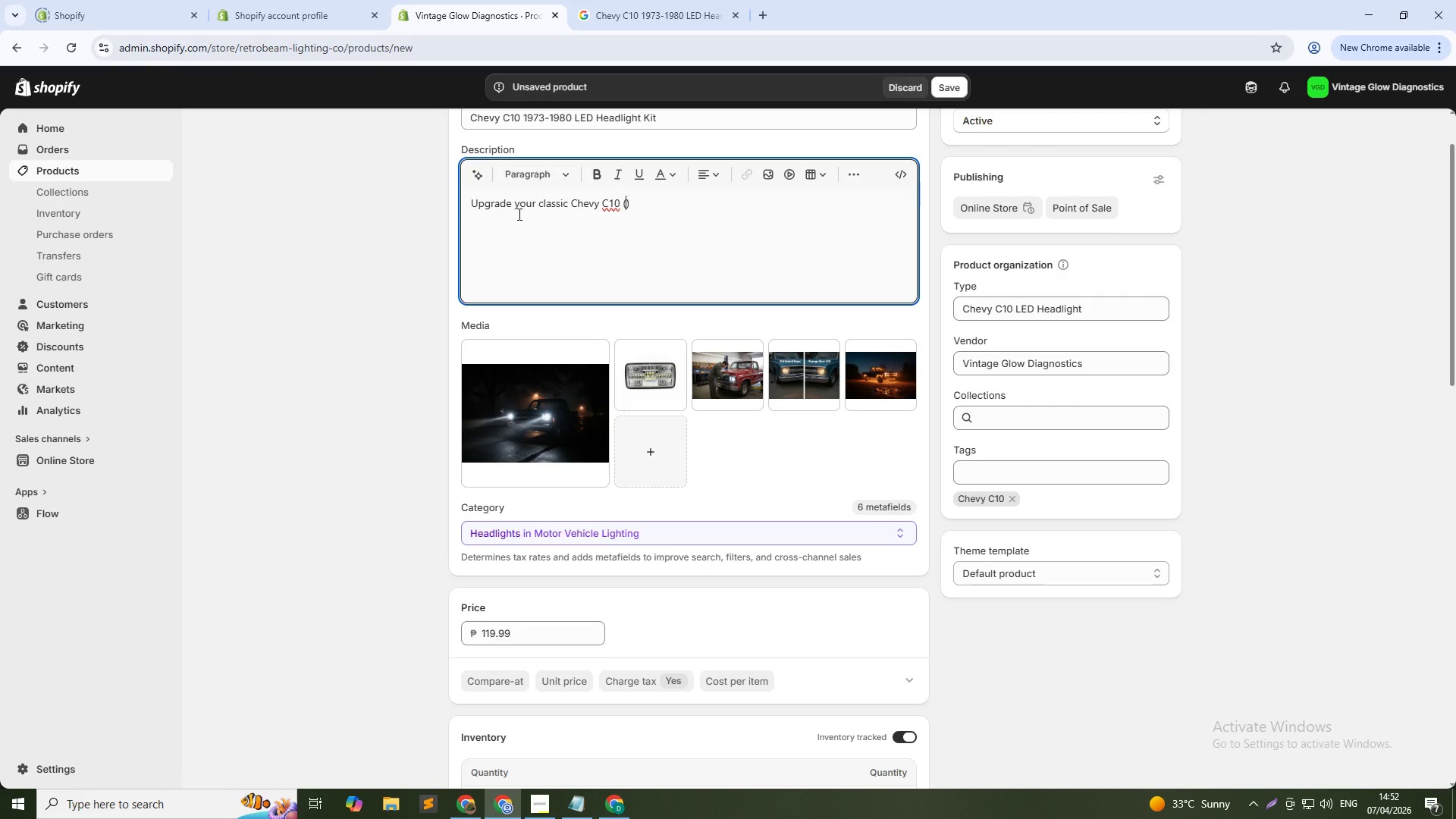 
key(ArrowLeft)
 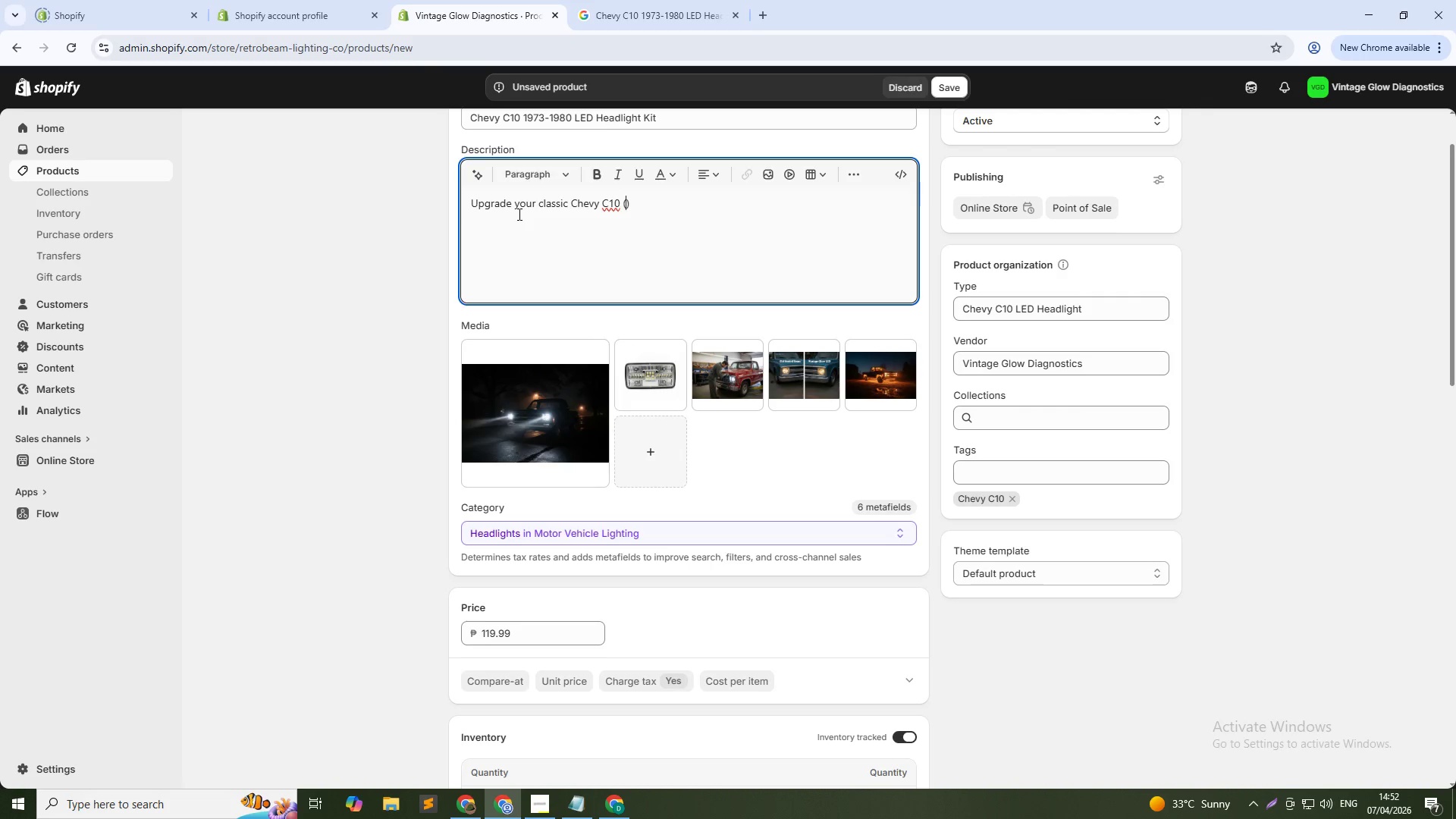 
key(Numpad1)
 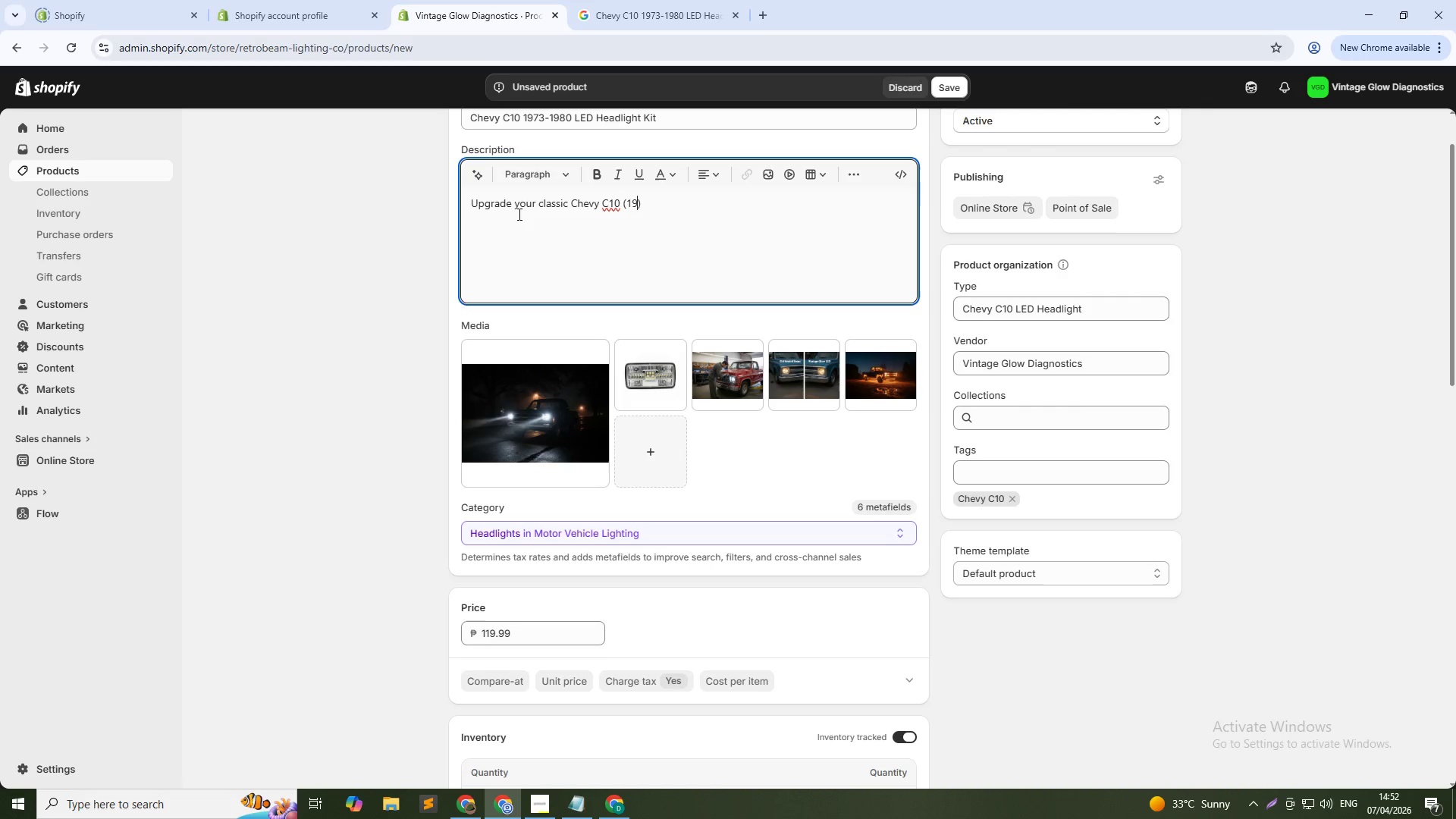 
key(Numpad9)
 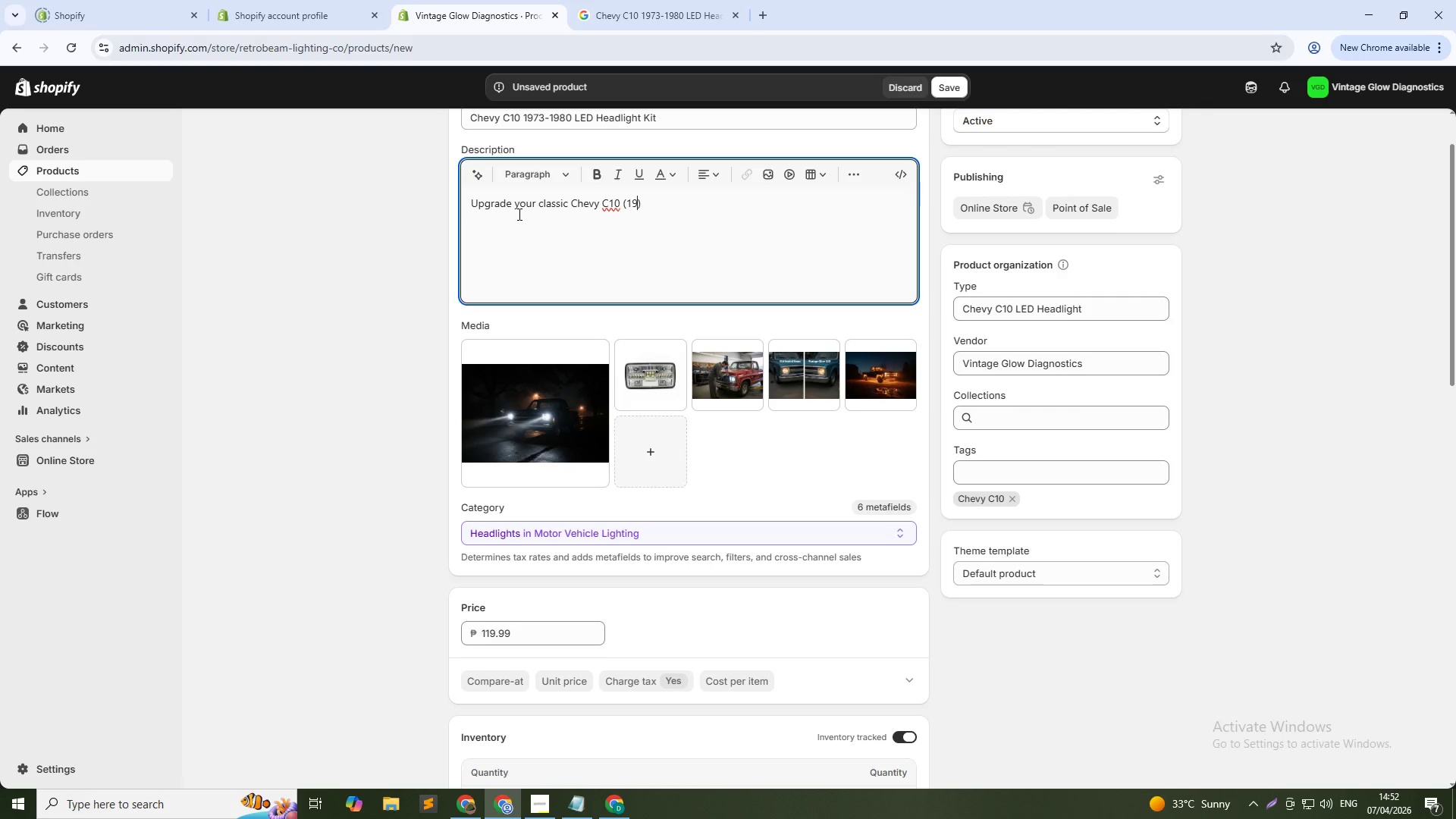 
key(Numpad7)
 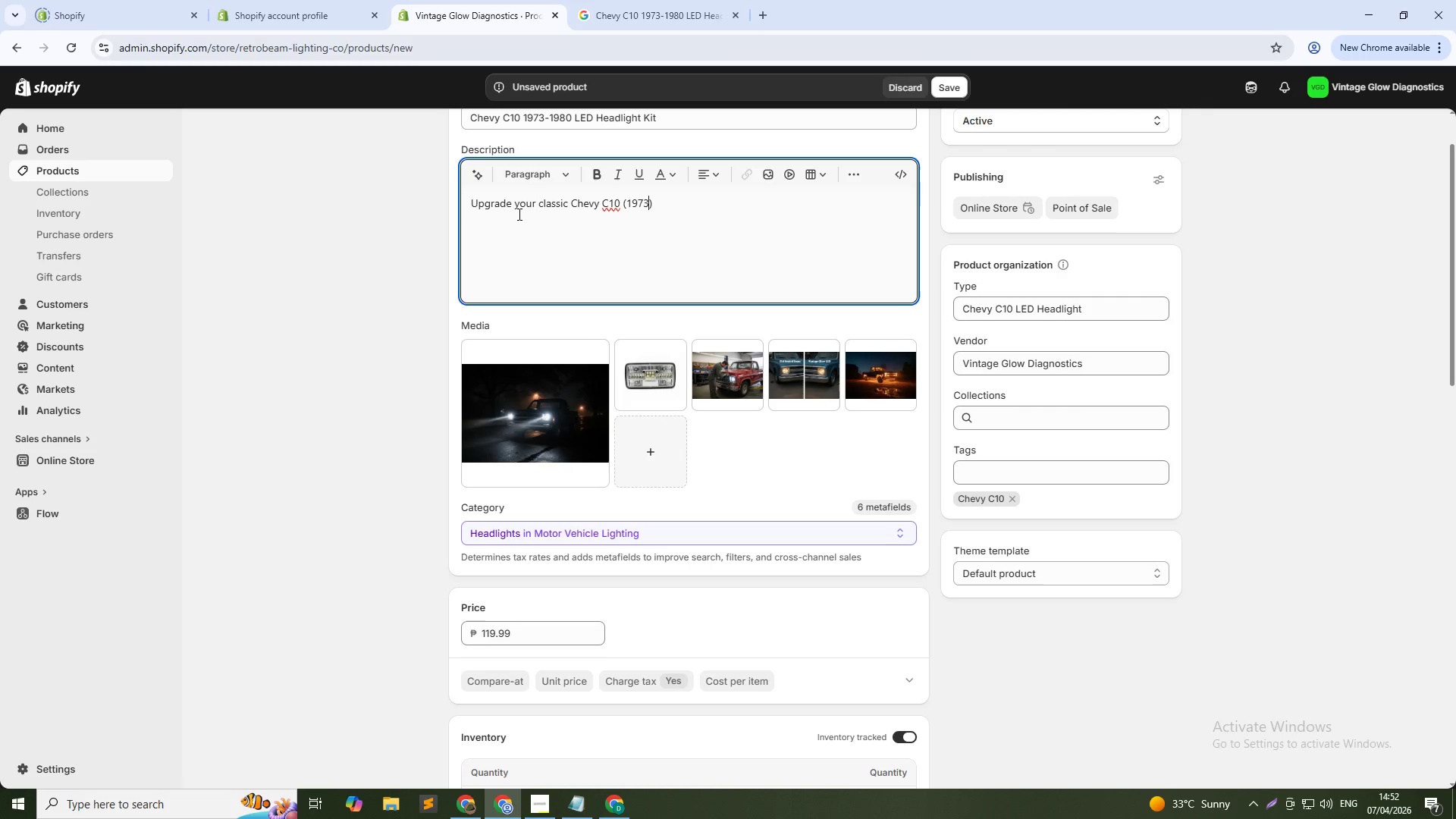 
key(Numpad3)
 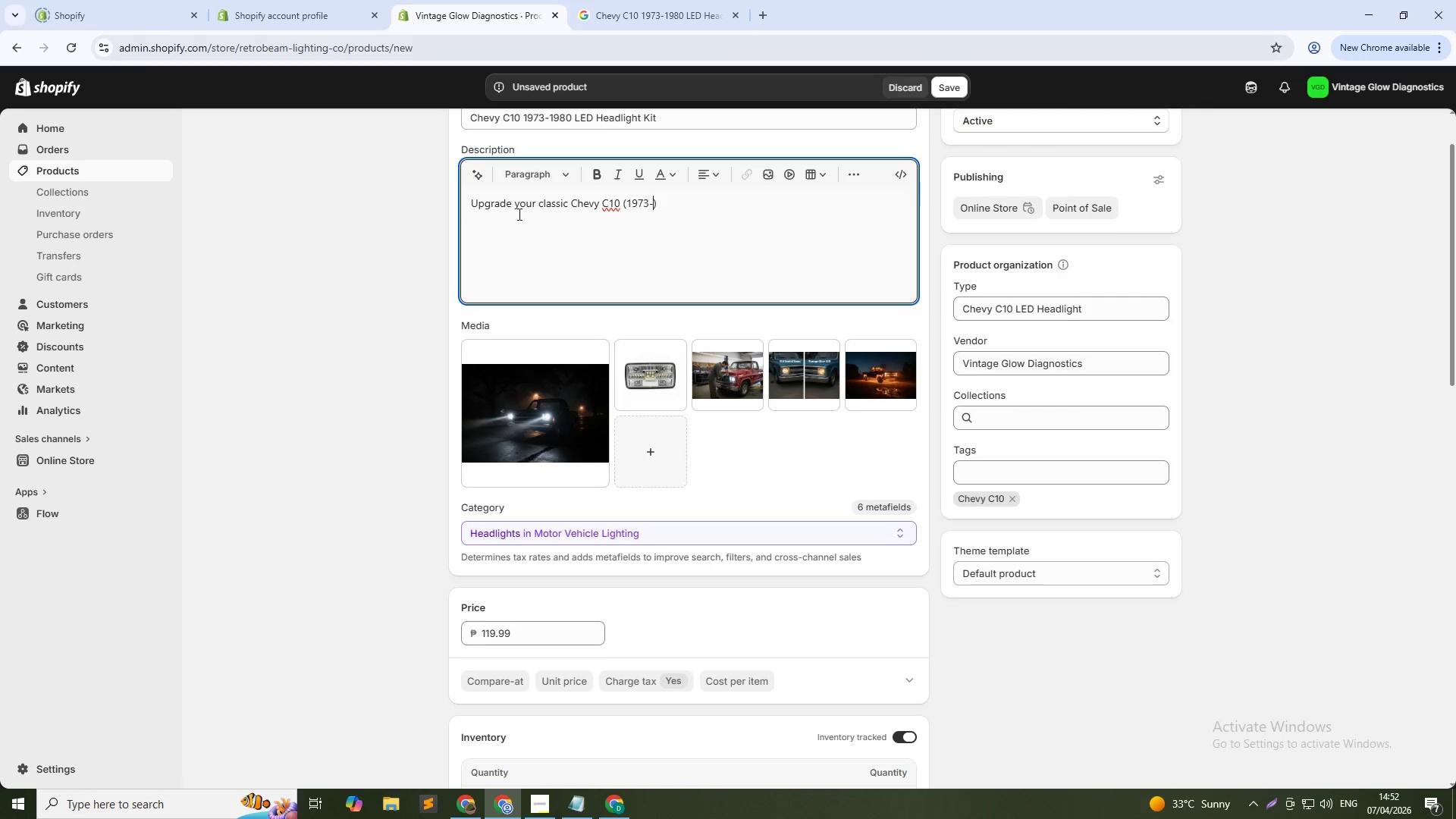 
key(NumpadSubtract)
 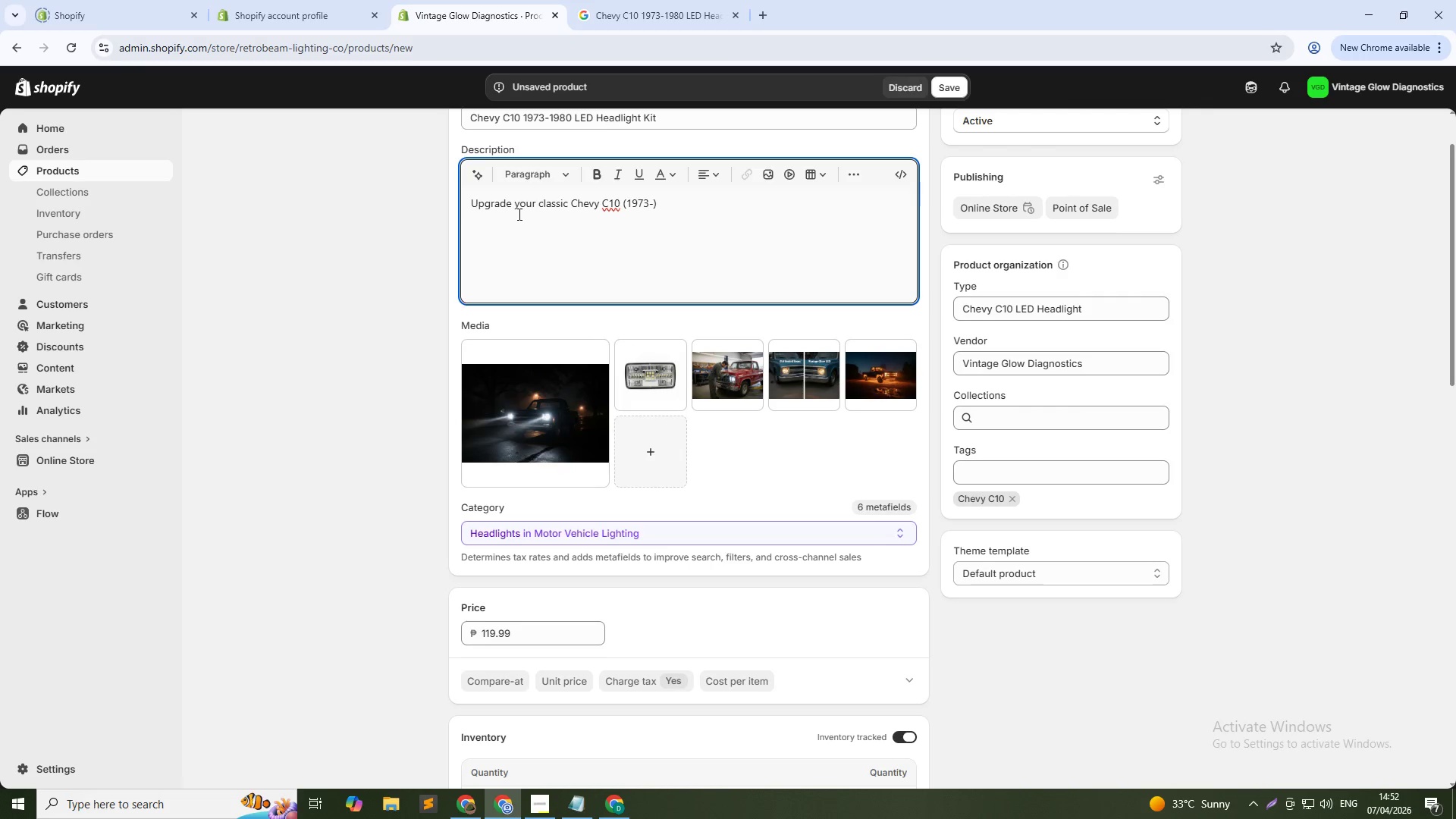 
key(Numpad1)
 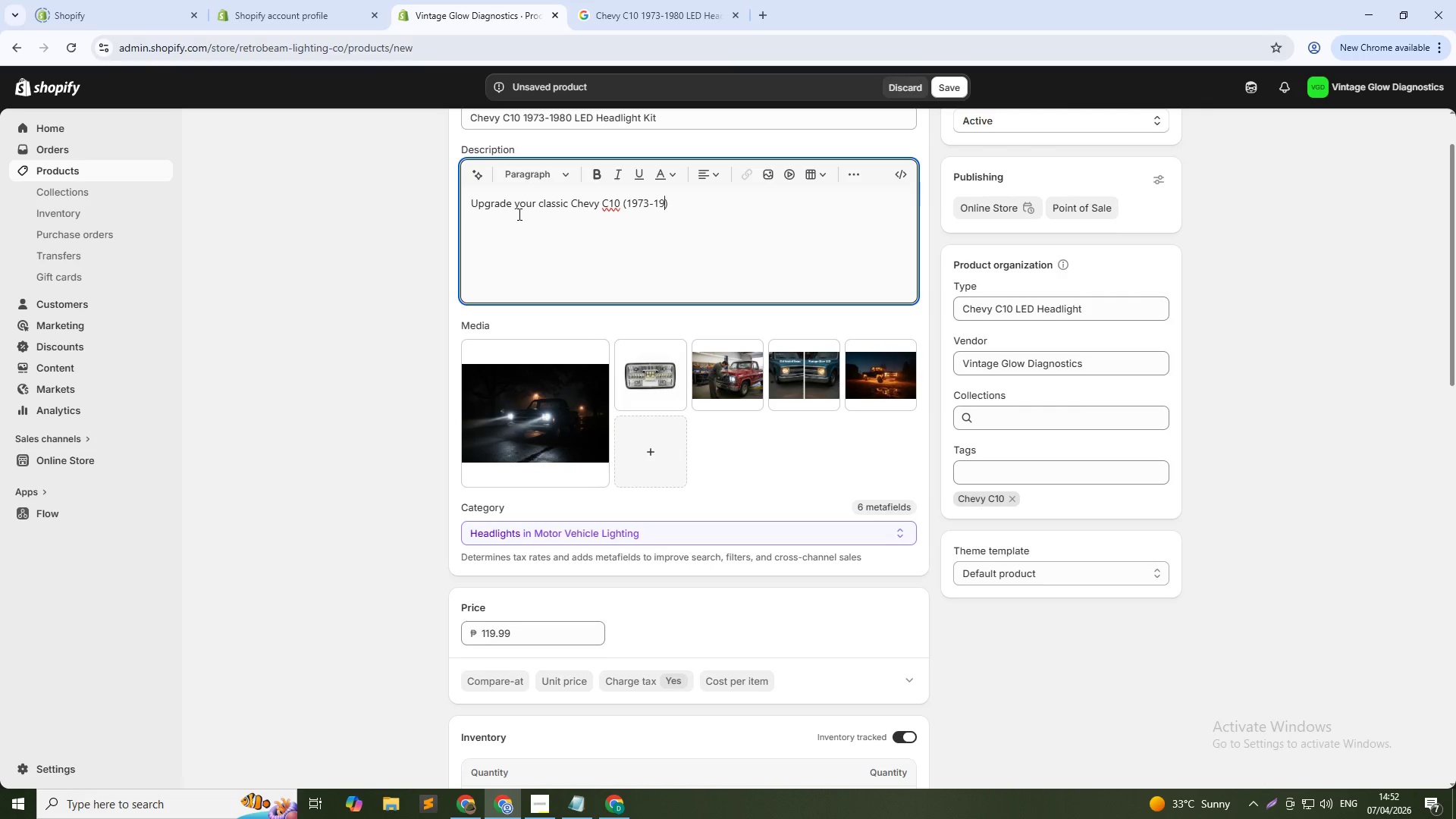 
key(Numpad9)
 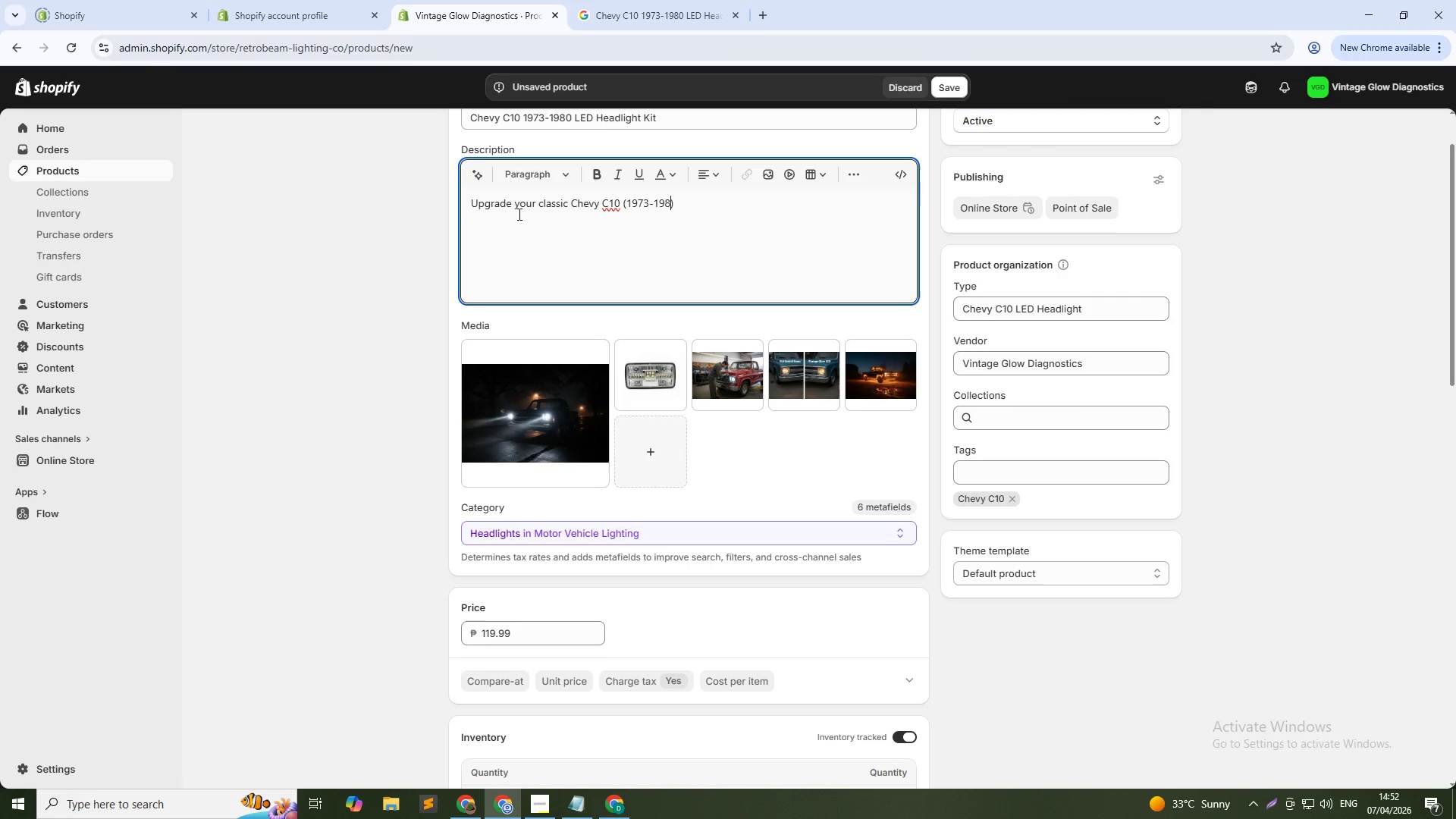 
key(Numpad8)
 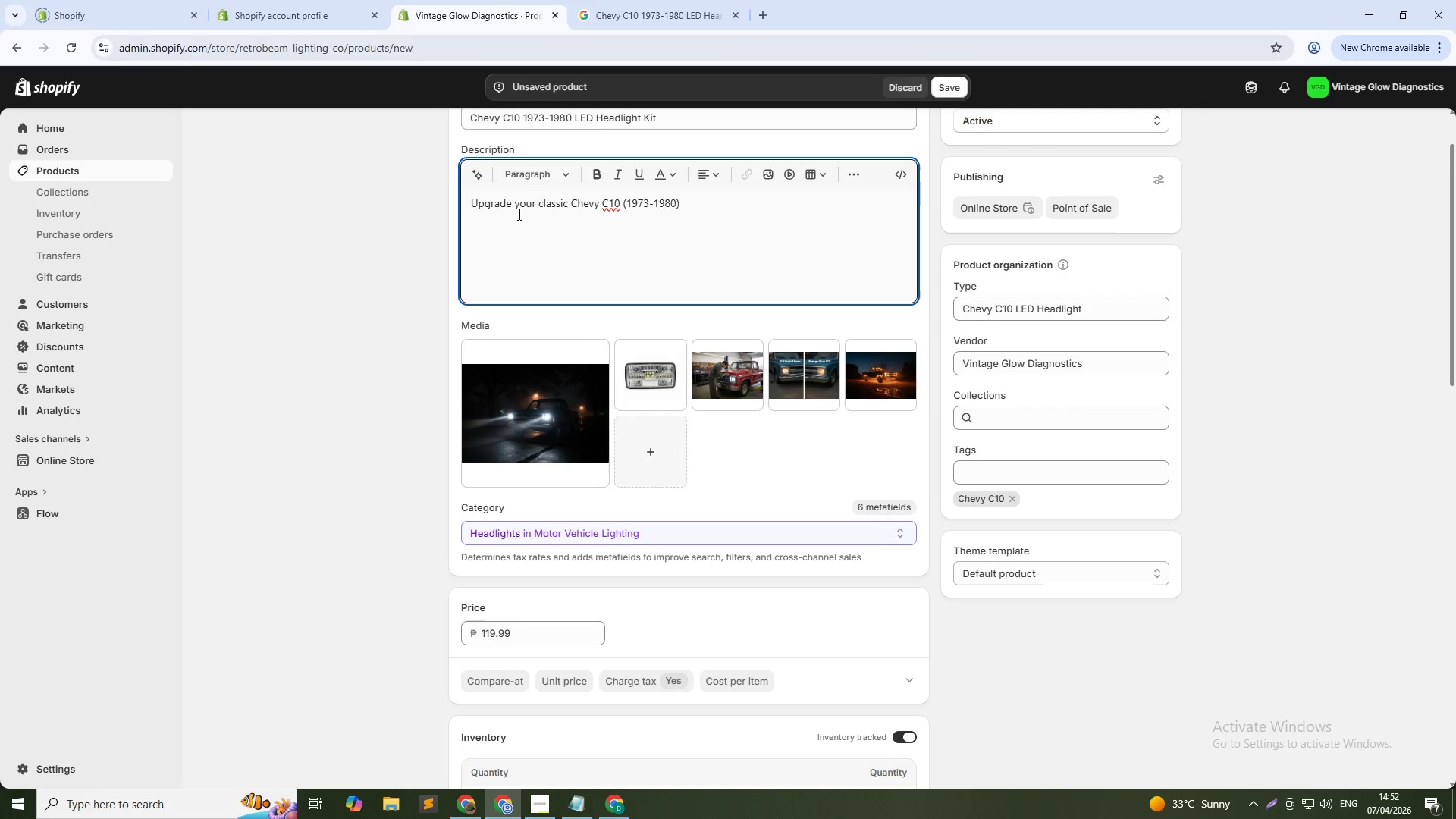 
key(Numpad0)
 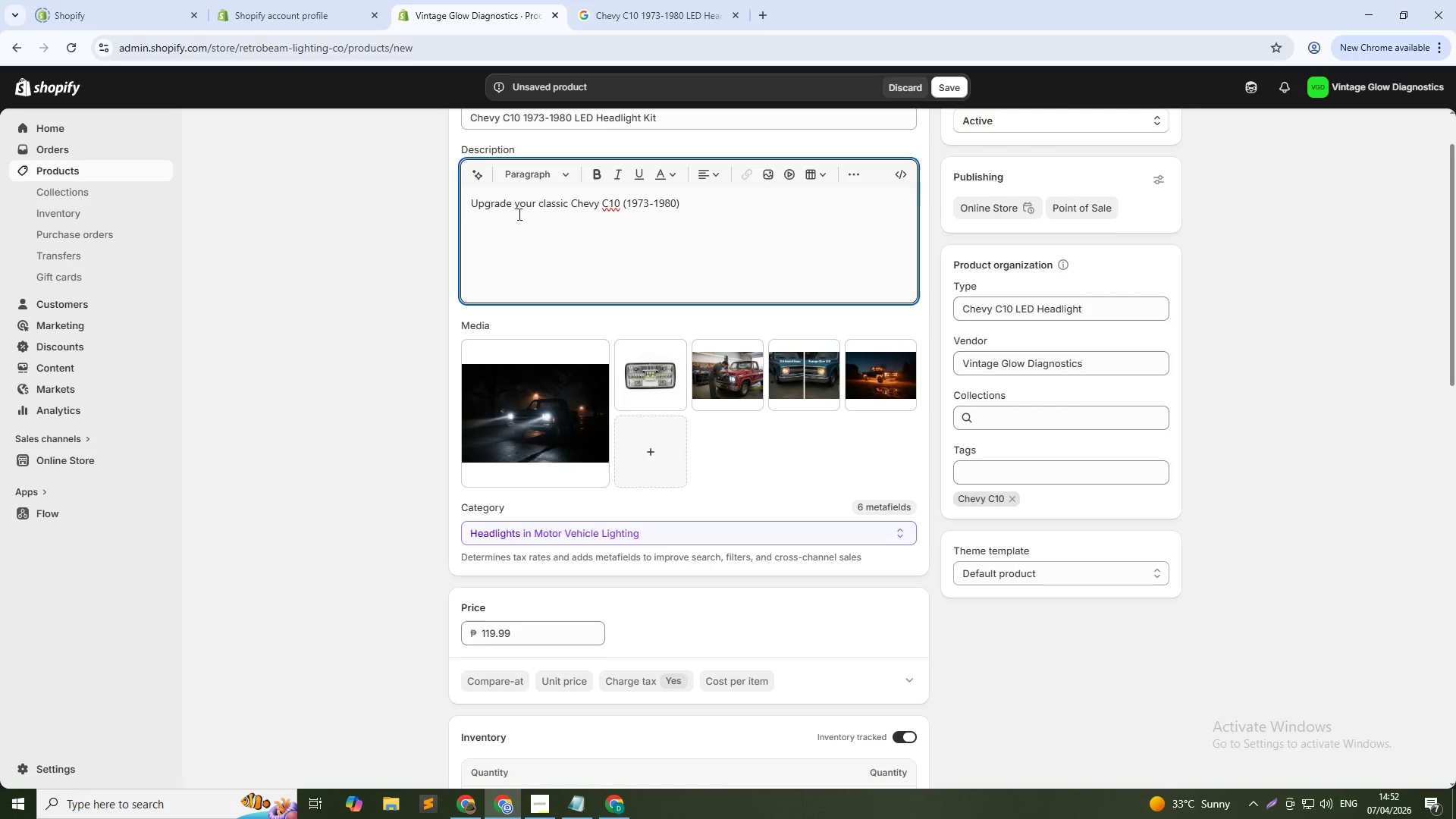 
key(ArrowRight)
 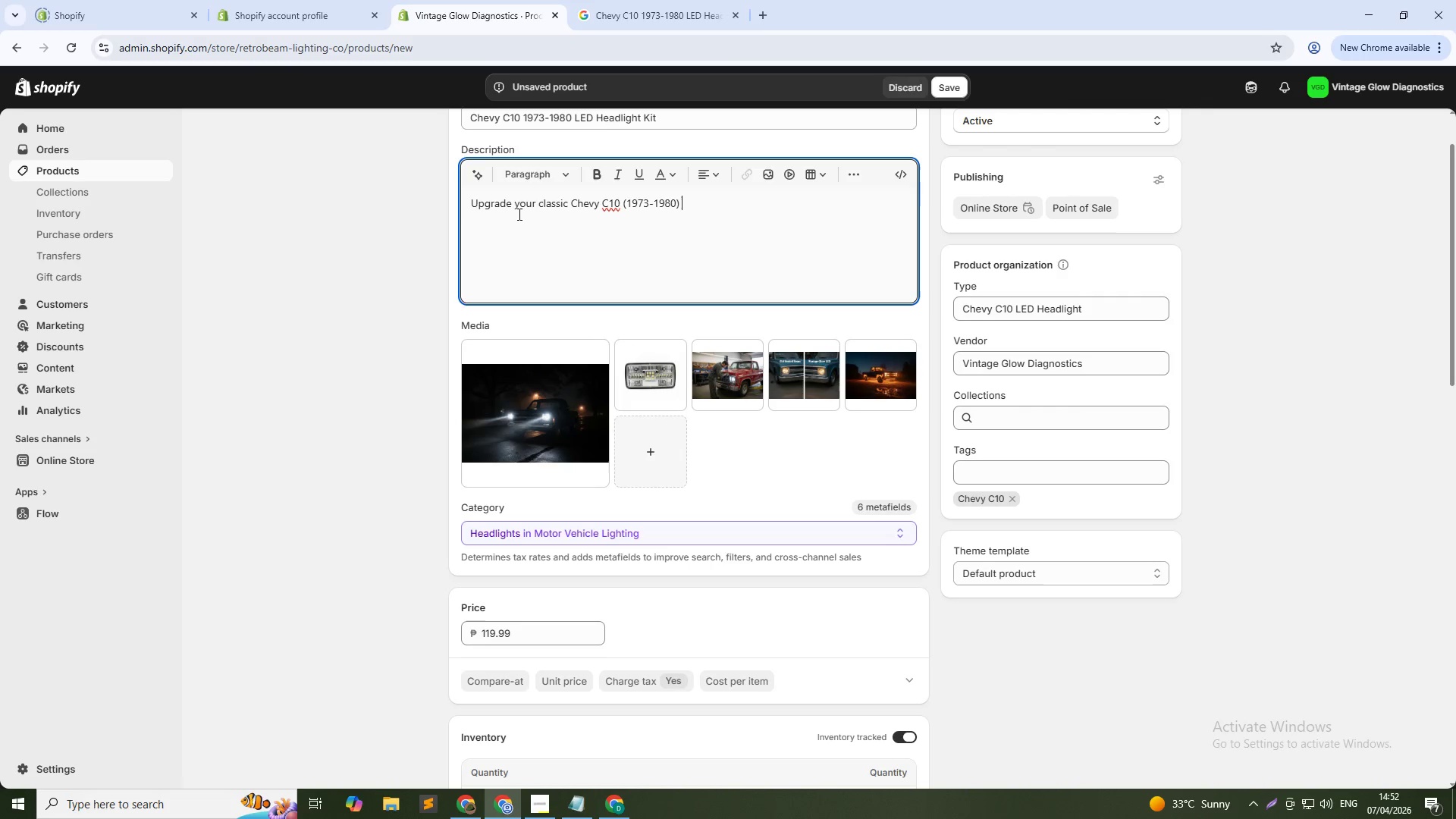 
type( with)
 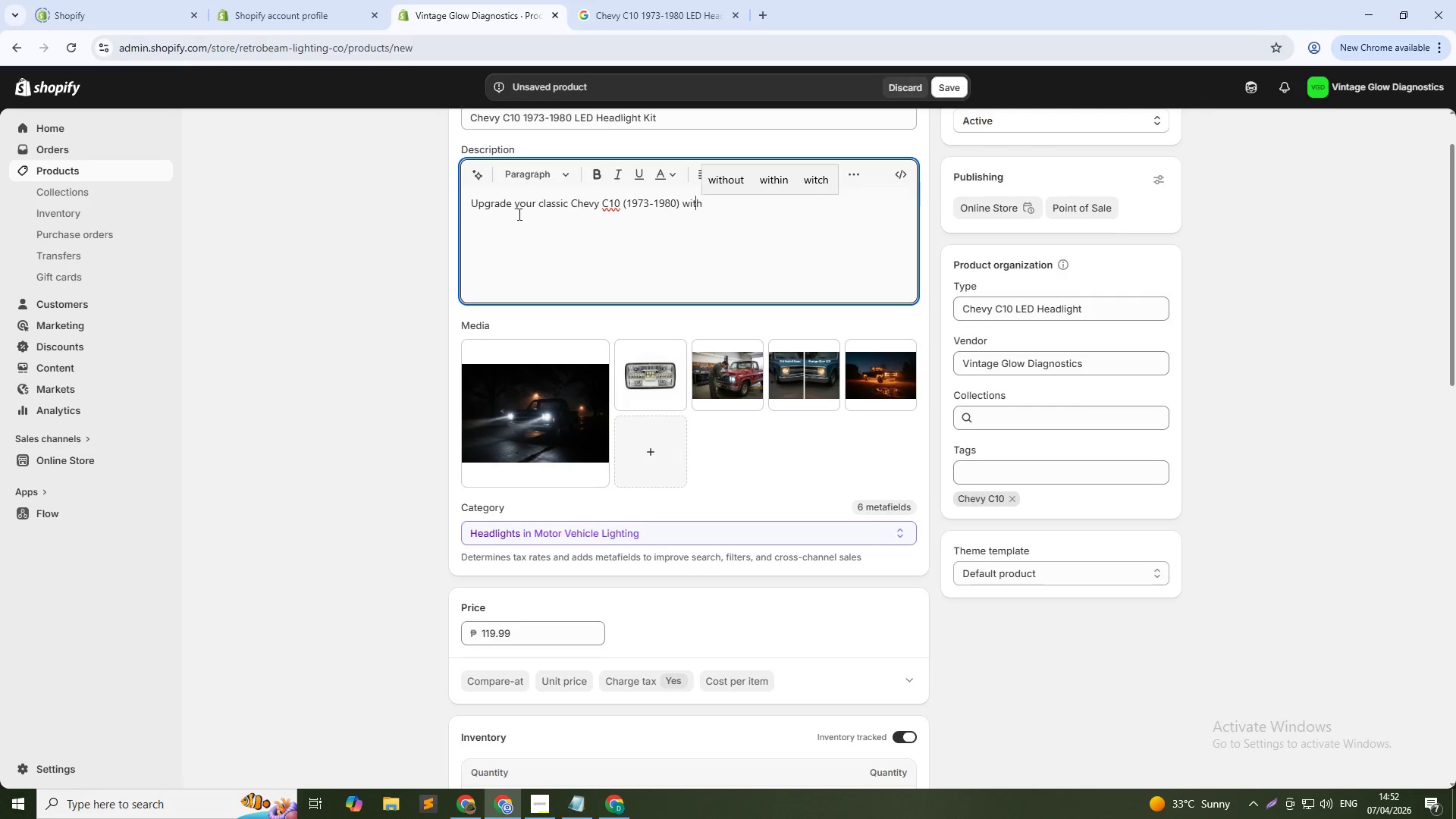 
key(ArrowLeft)
 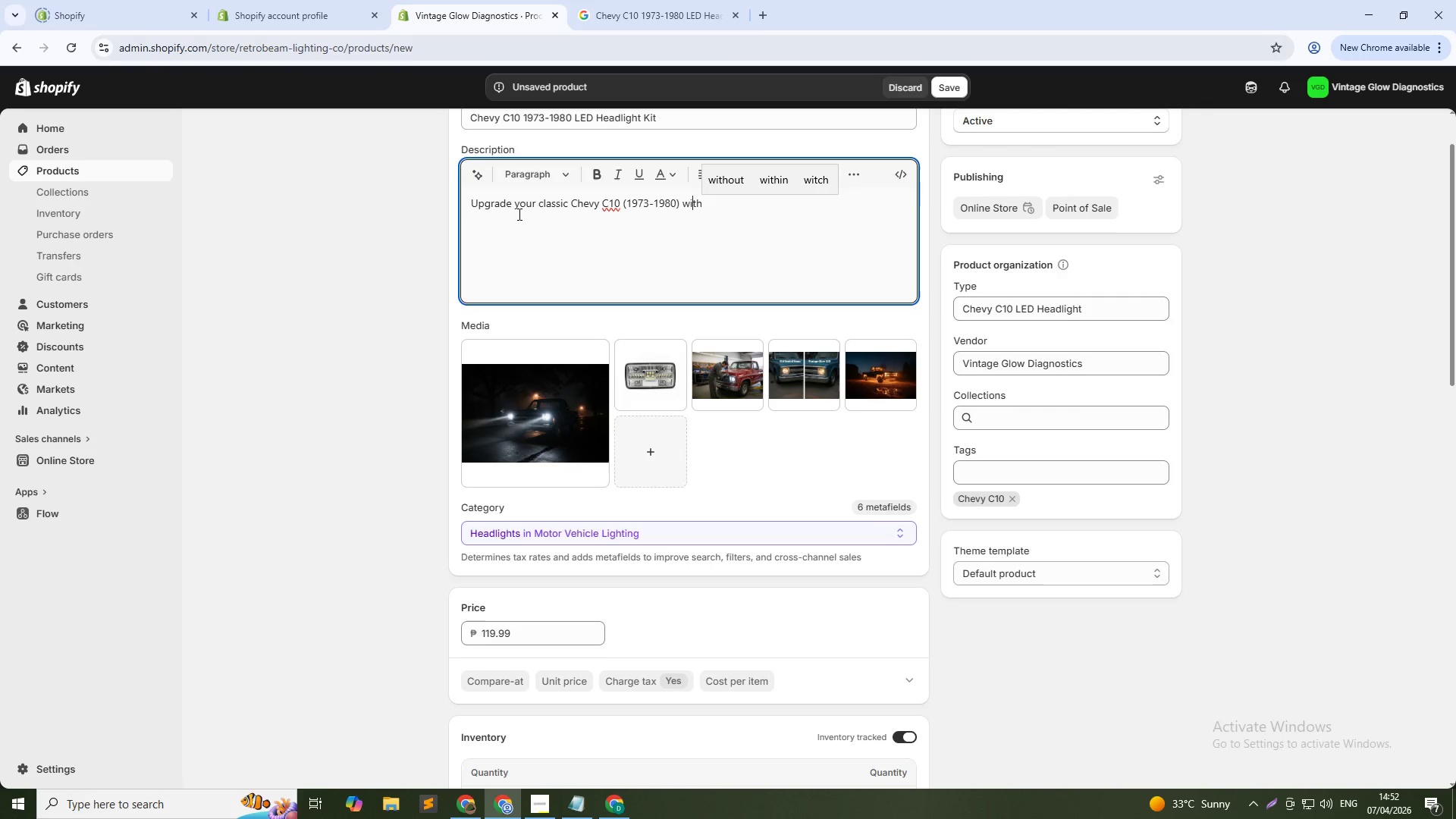 
key(ArrowLeft)
 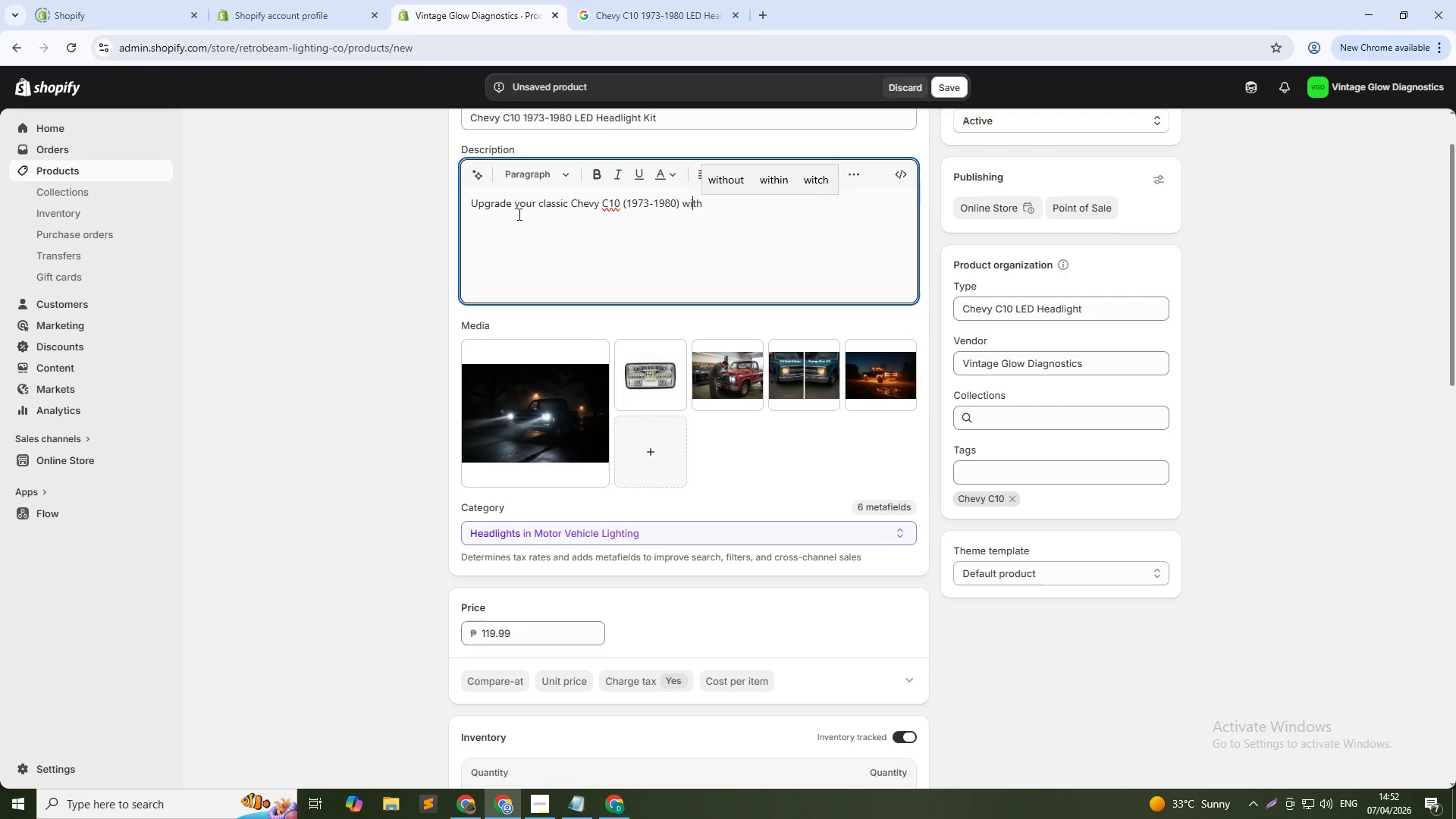 
key(ArrowLeft)
 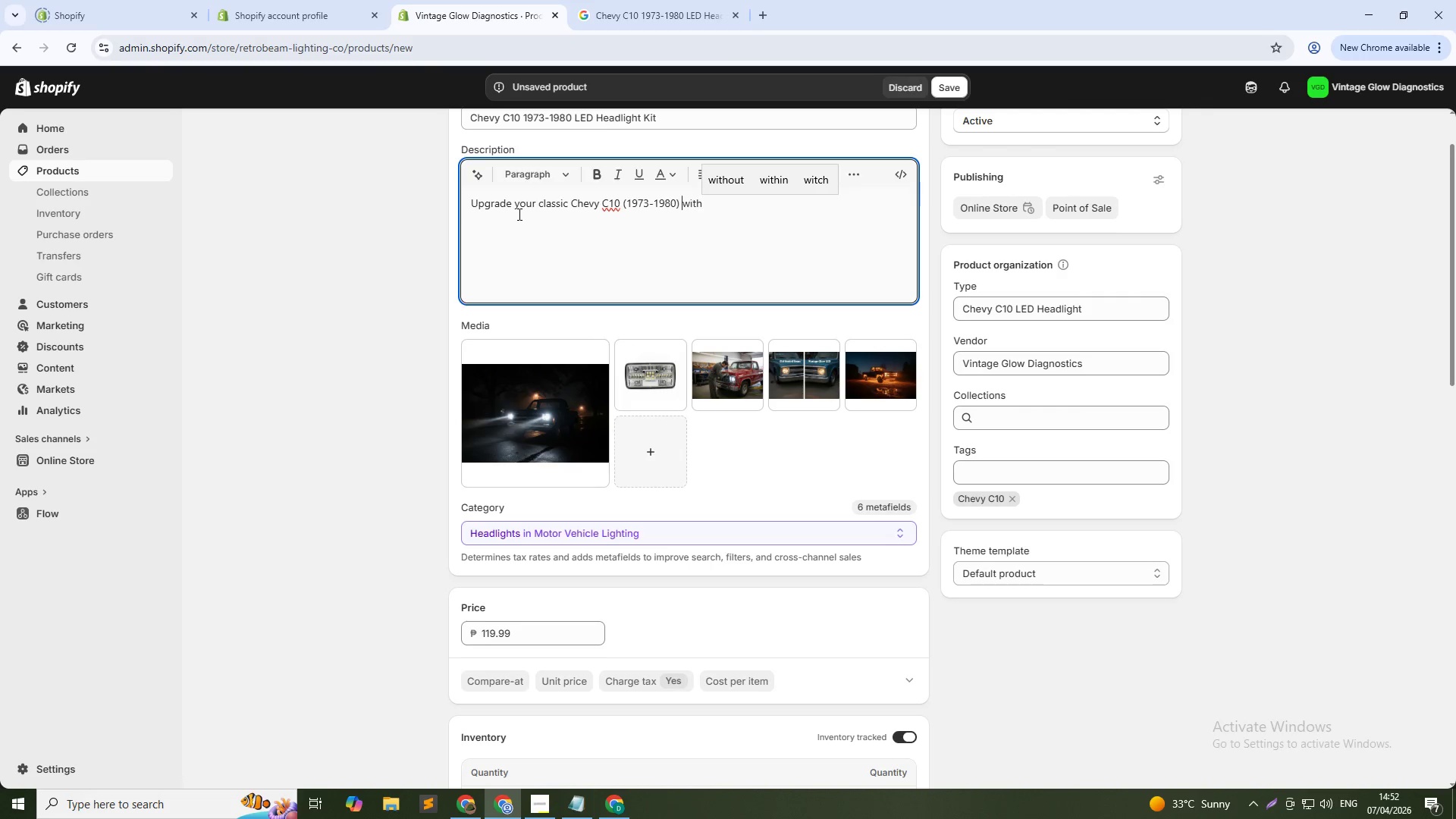 
key(ArrowLeft)
 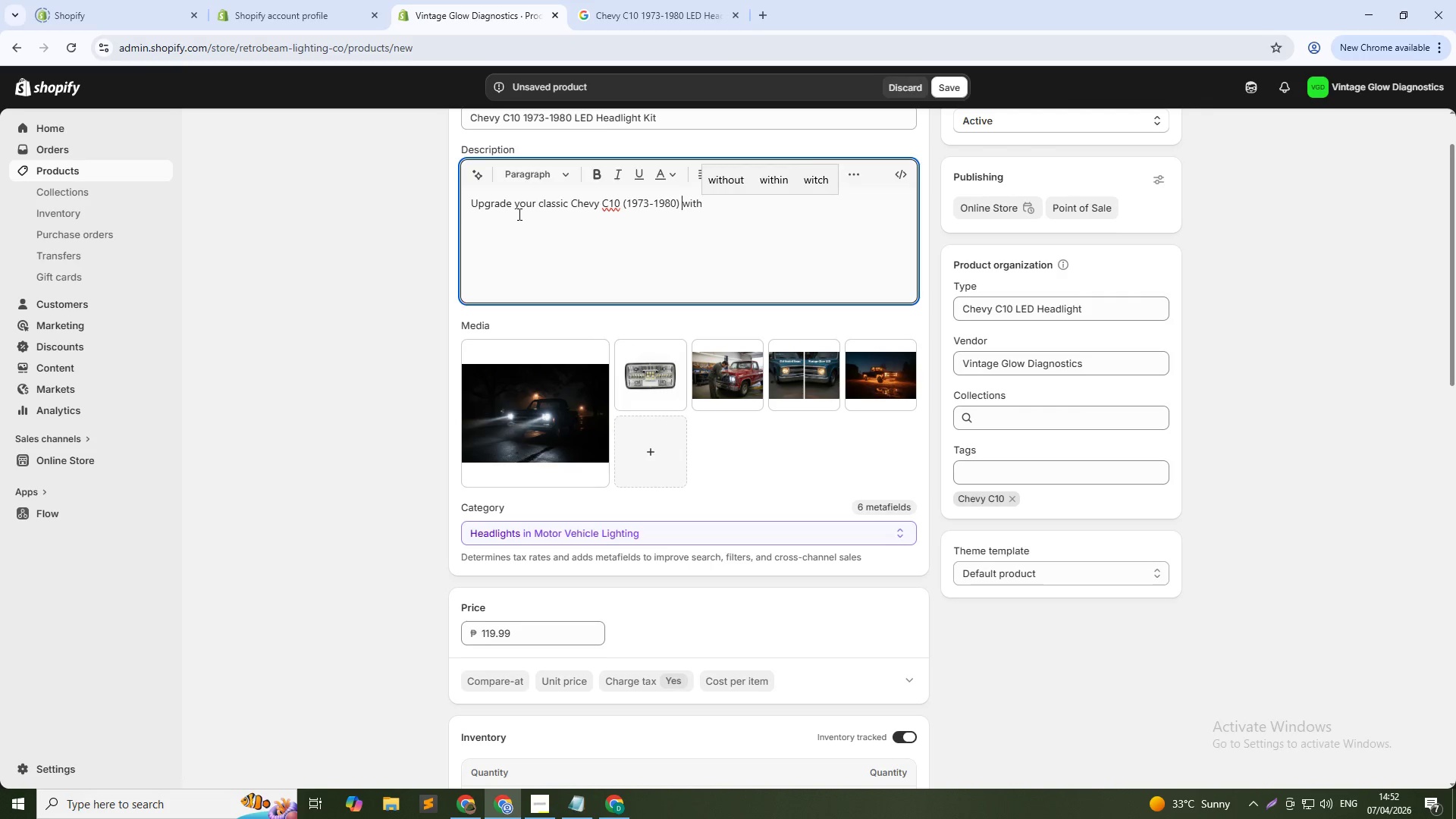 
key(ArrowLeft)
 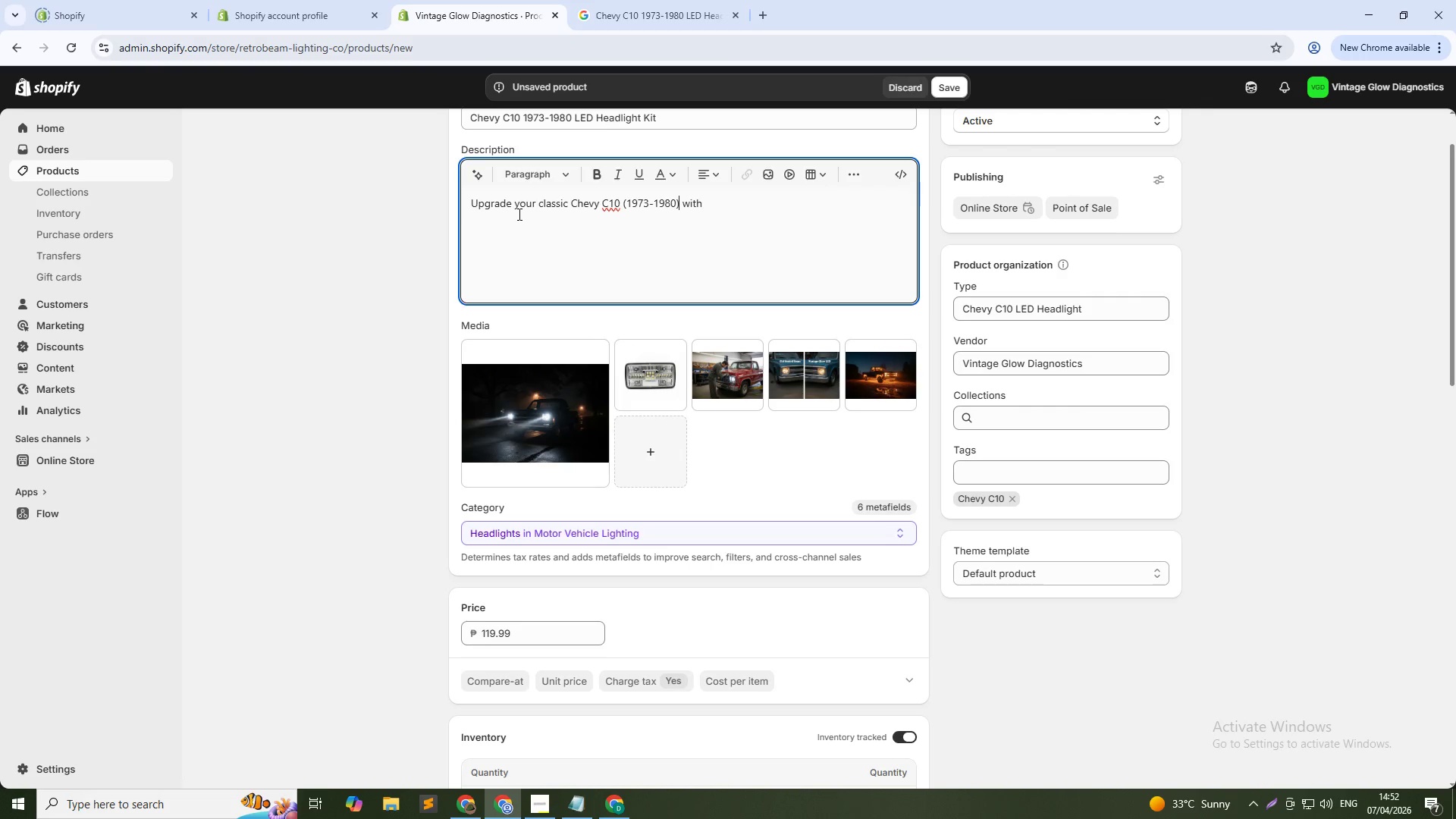 
key(Control+Shift+ArrowLeft)
 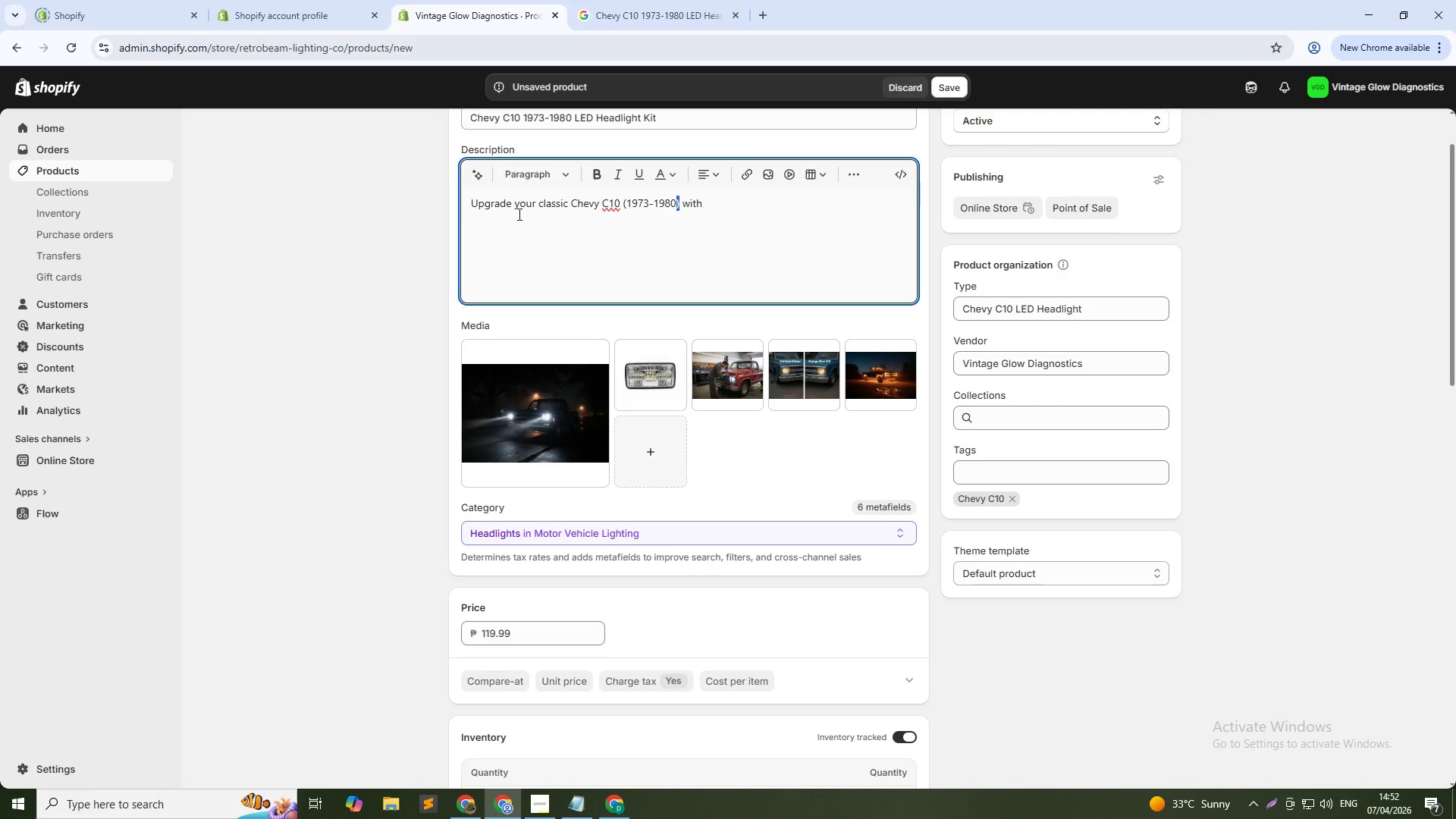 
key(Control+Shift+ArrowLeft)
 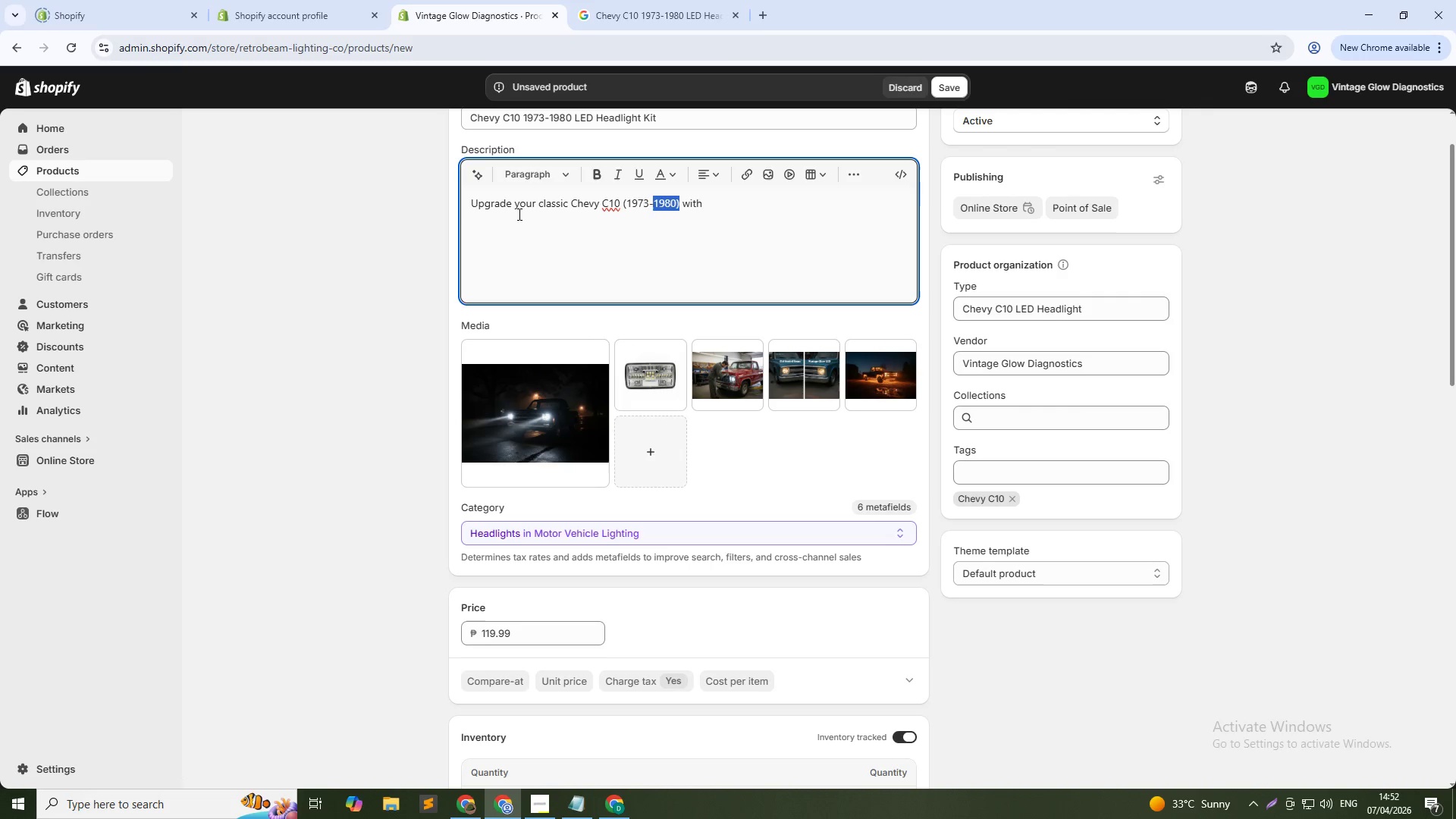 
key(Control+Shift+ArrowLeft)
 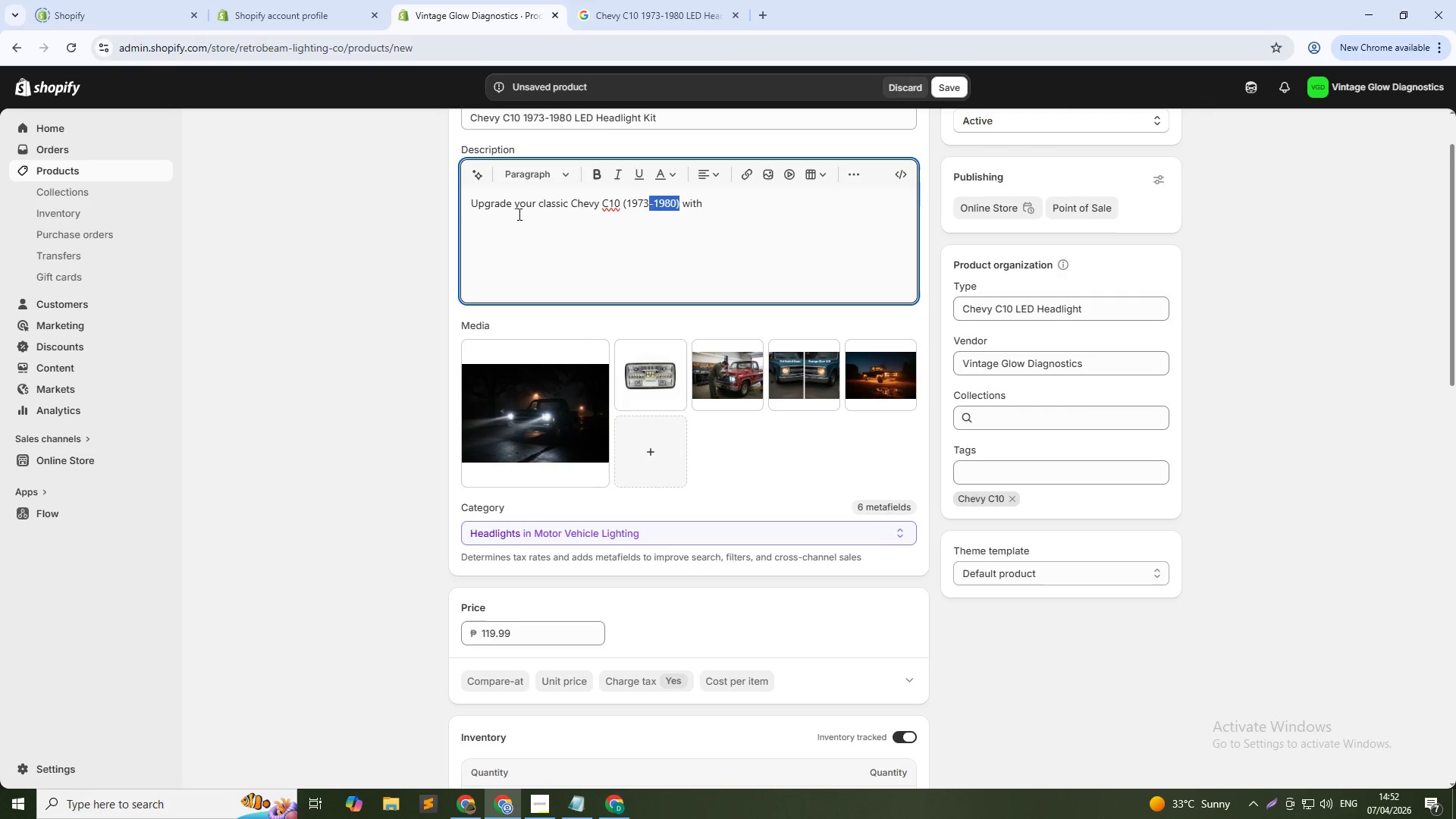 
key(Control+Shift+ArrowLeft)
 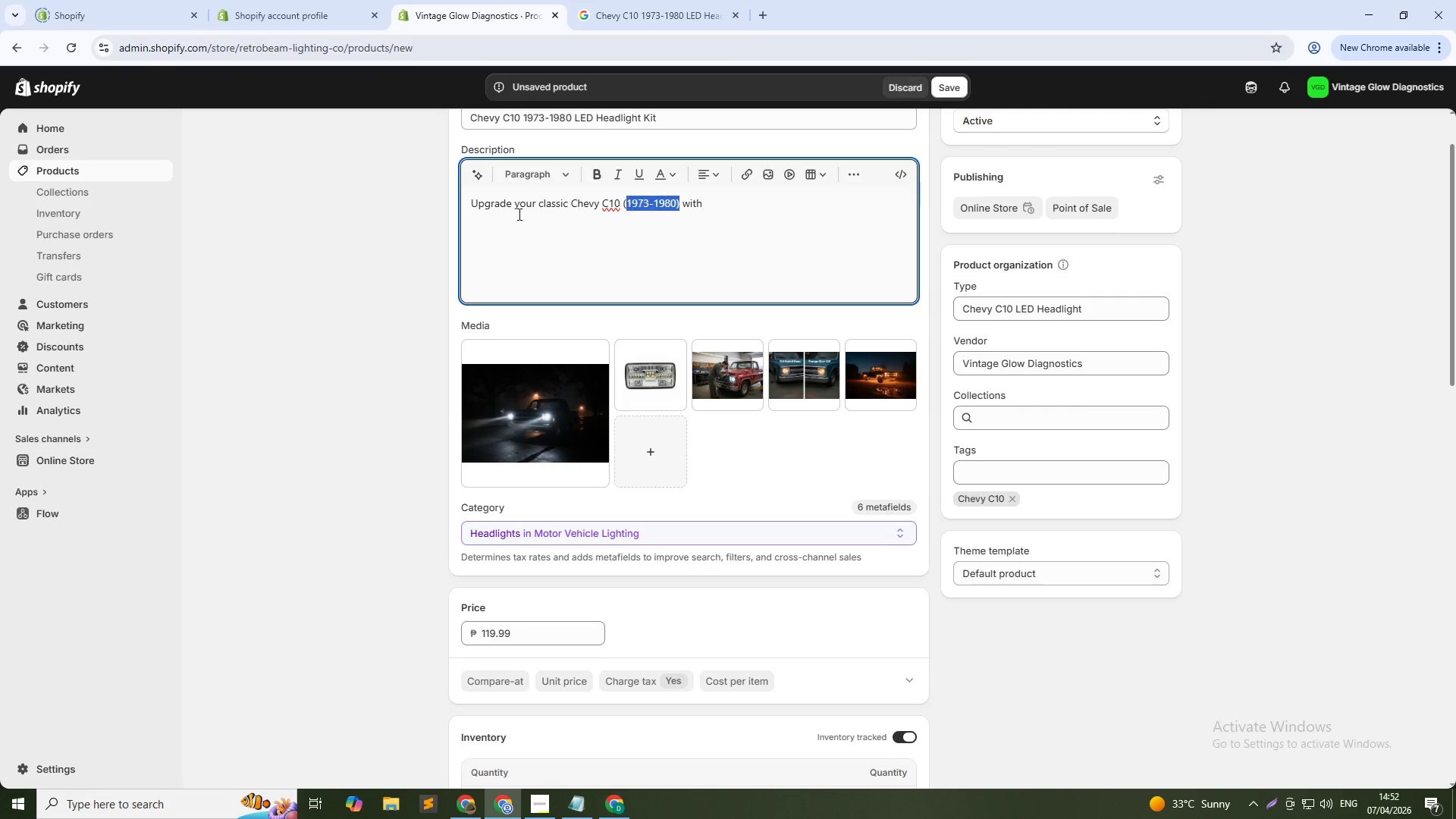 
key(Control+Shift+ArrowLeft)
 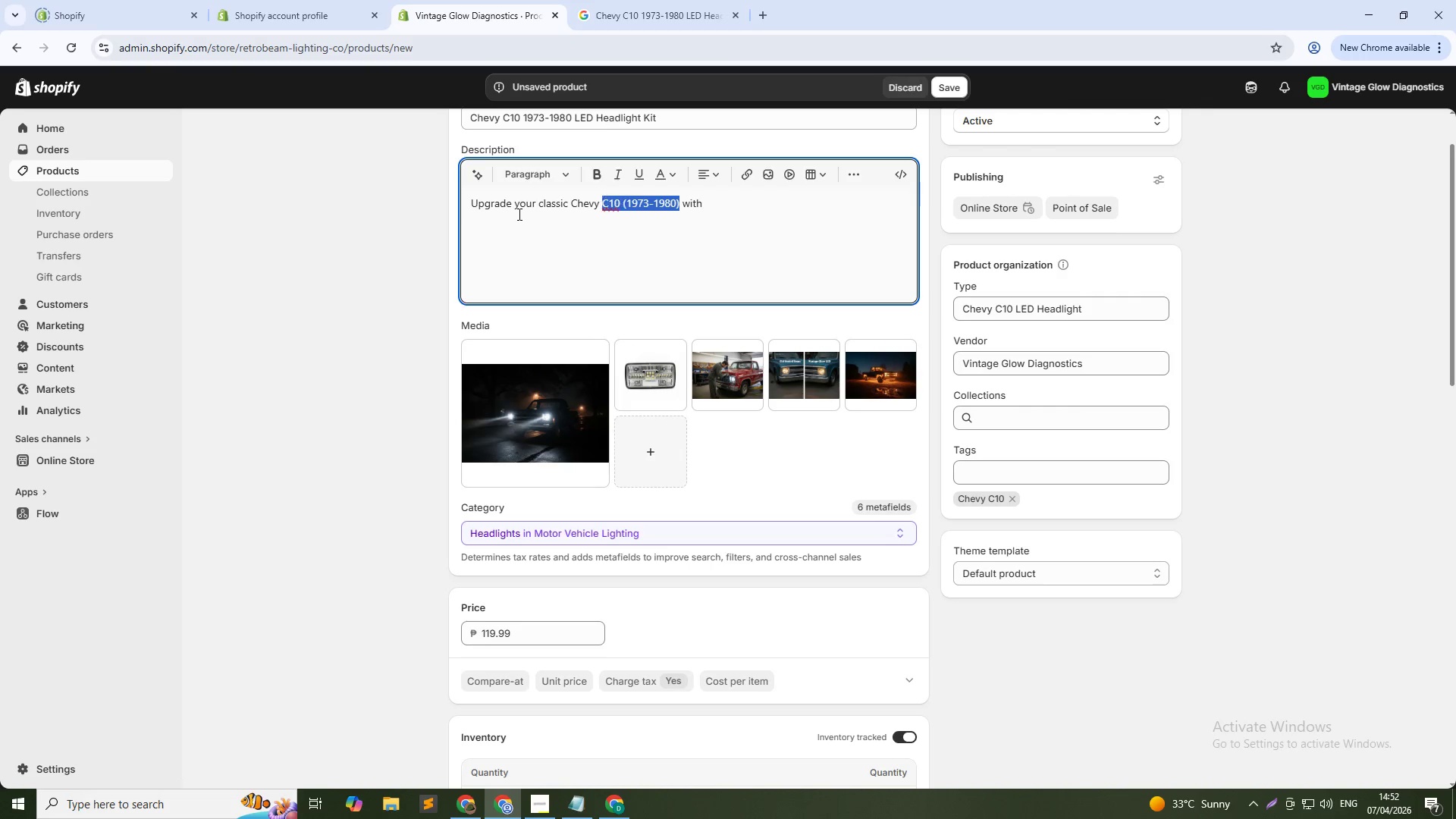 
key(Control+Shift+ArrowLeft)
 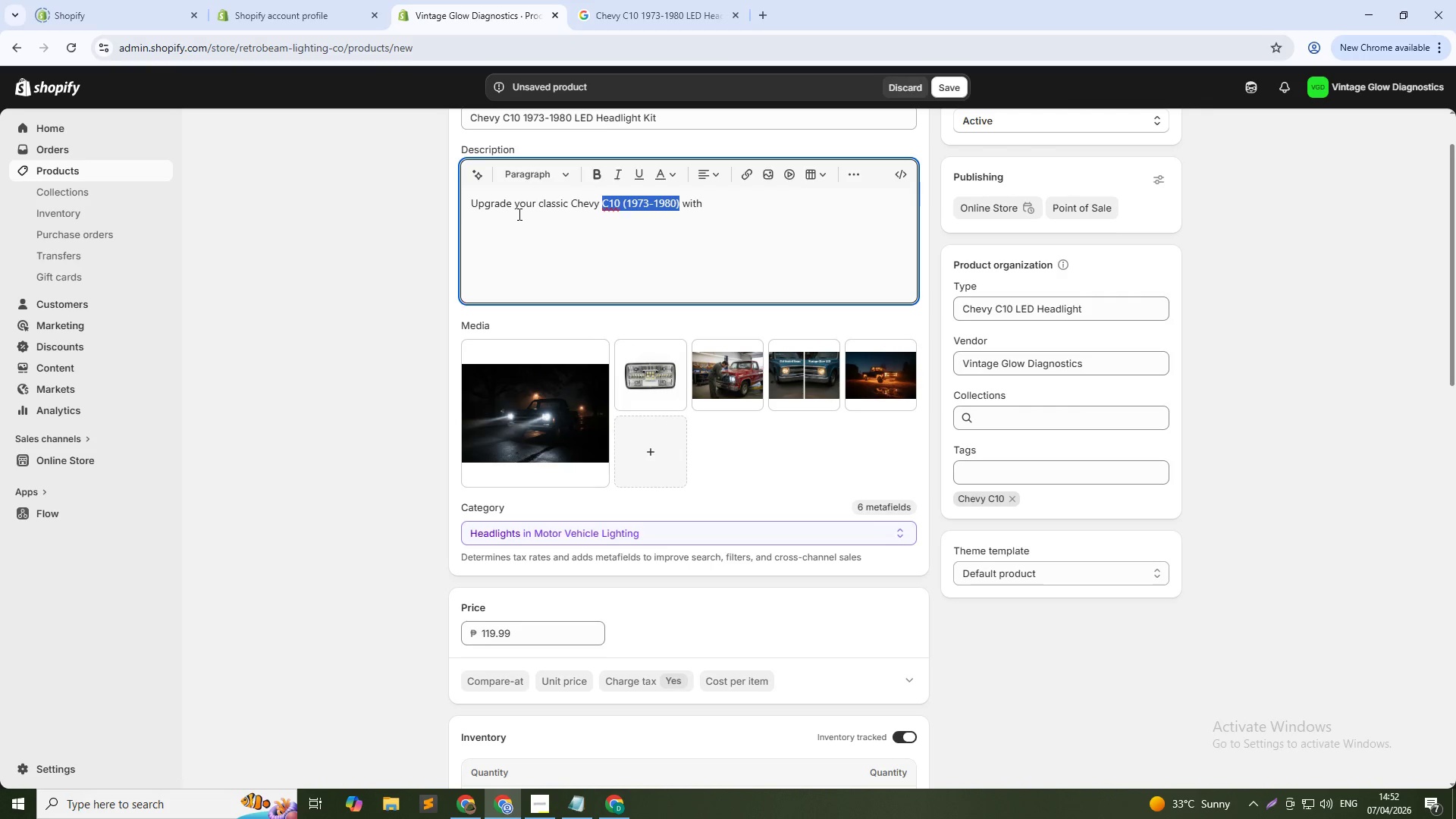 
key(Control+Shift+ArrowLeft)
 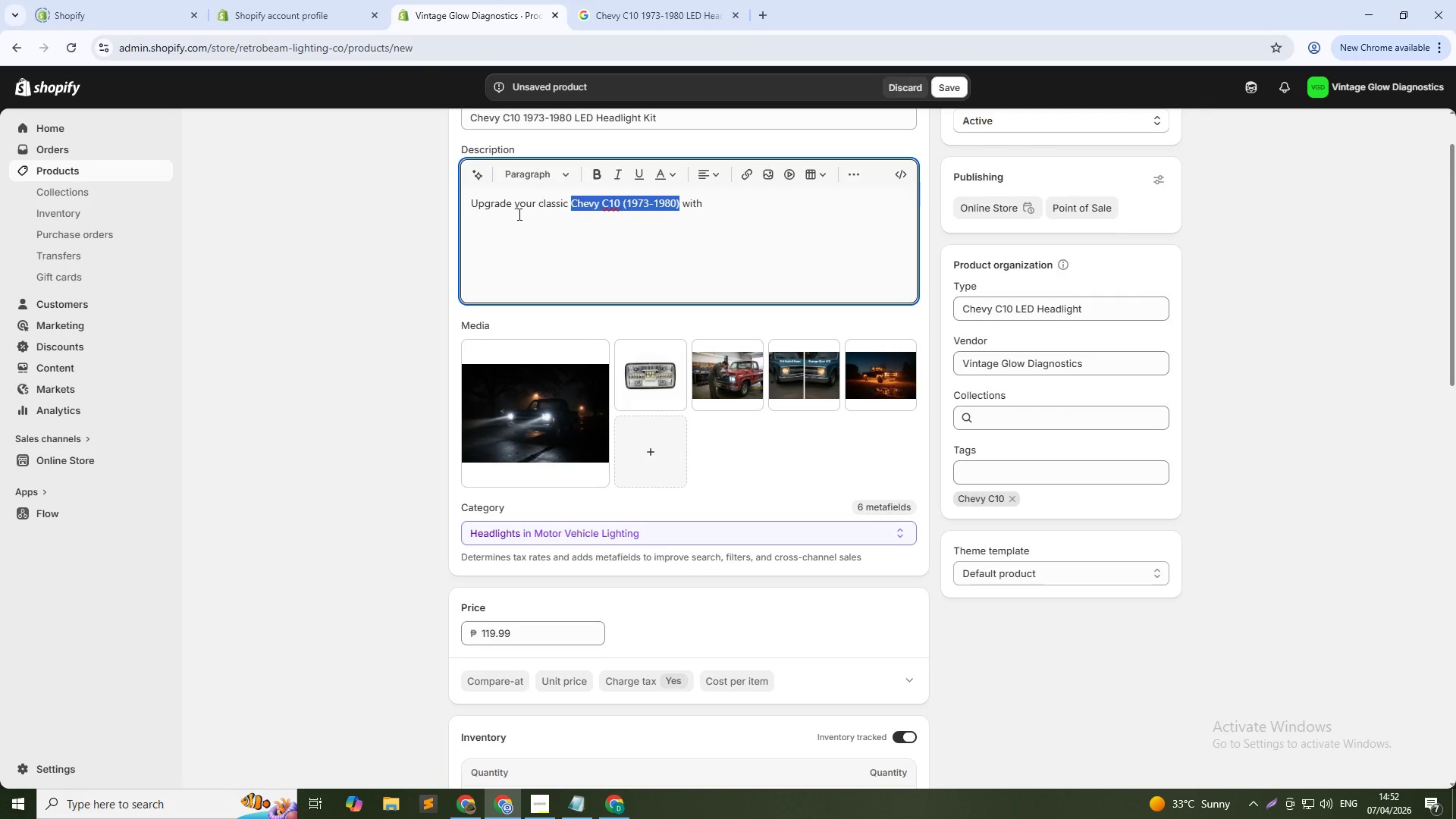 
key(Control+Shift+ArrowLeft)
 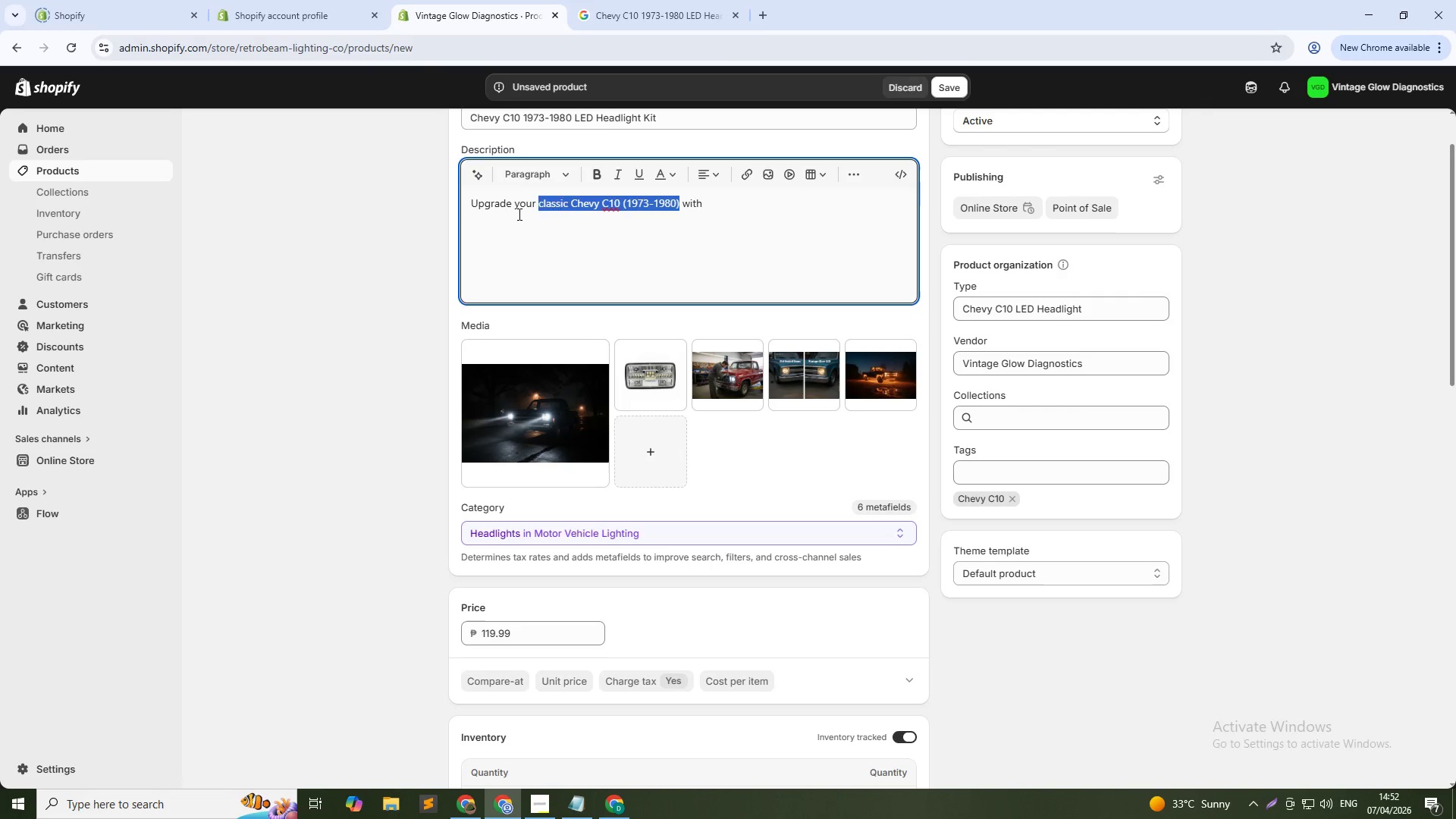 
key(Control+Shift+ArrowRight)
 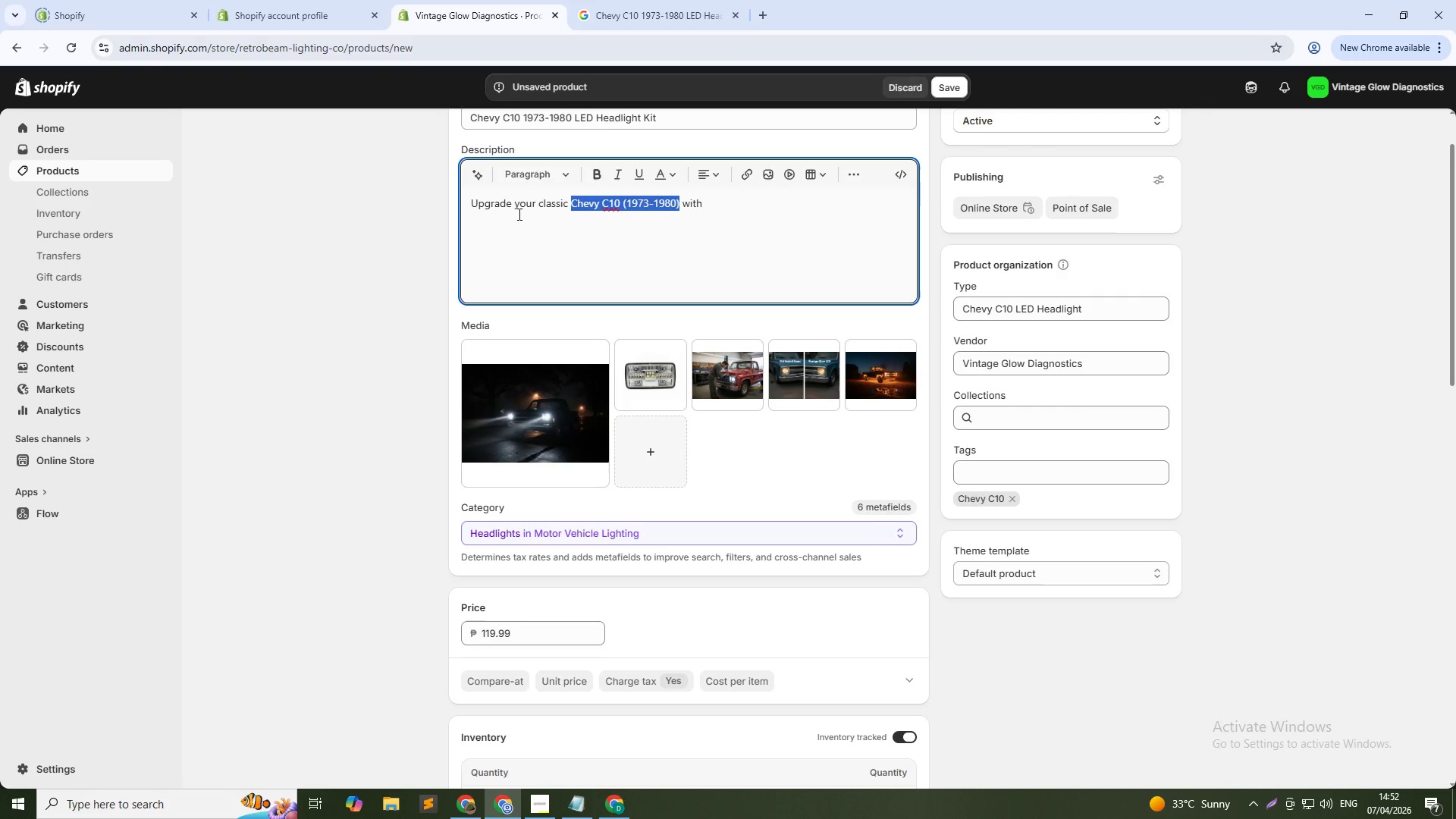 
key(Control+B)
 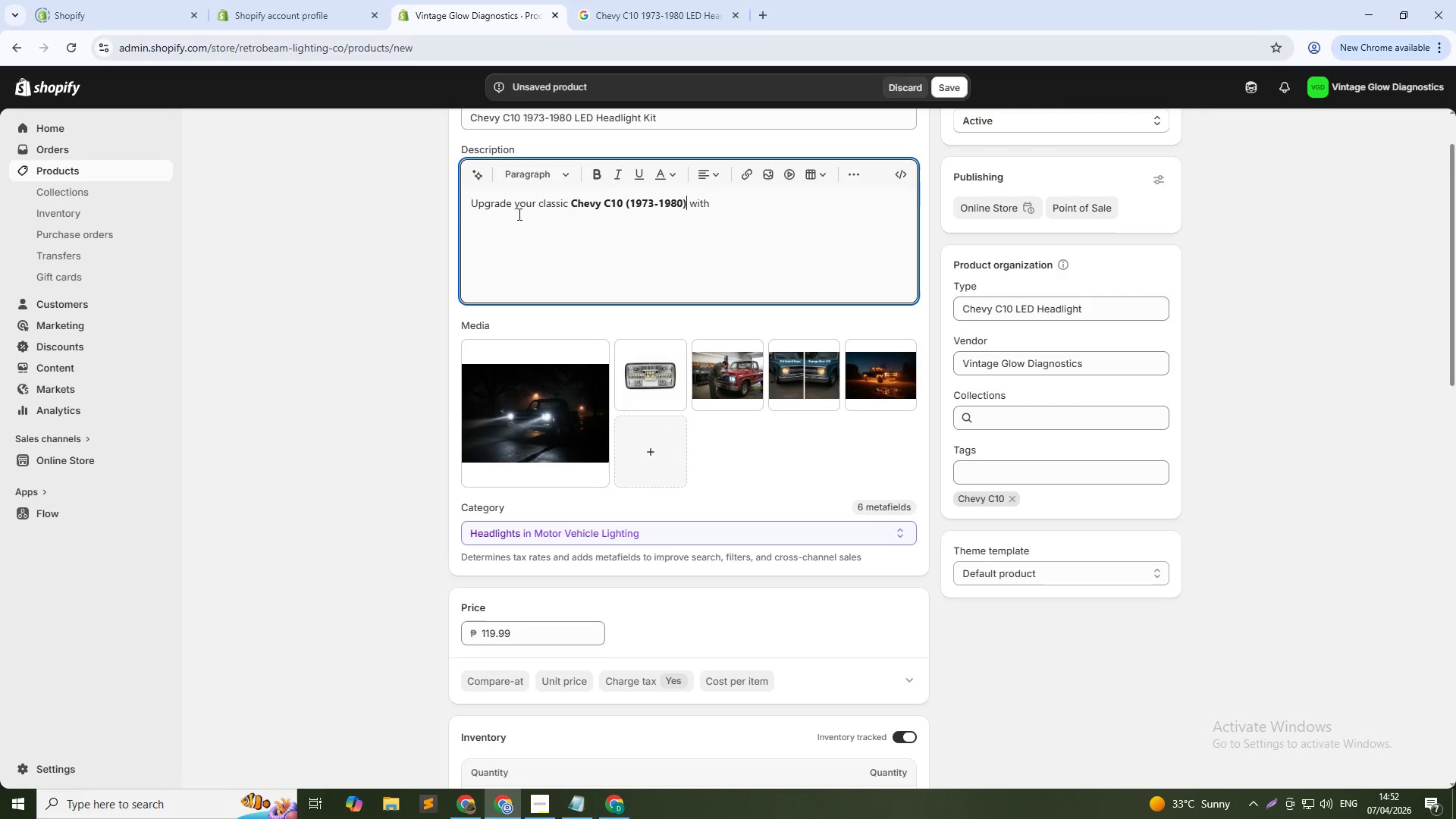 
key(ArrowRight)
 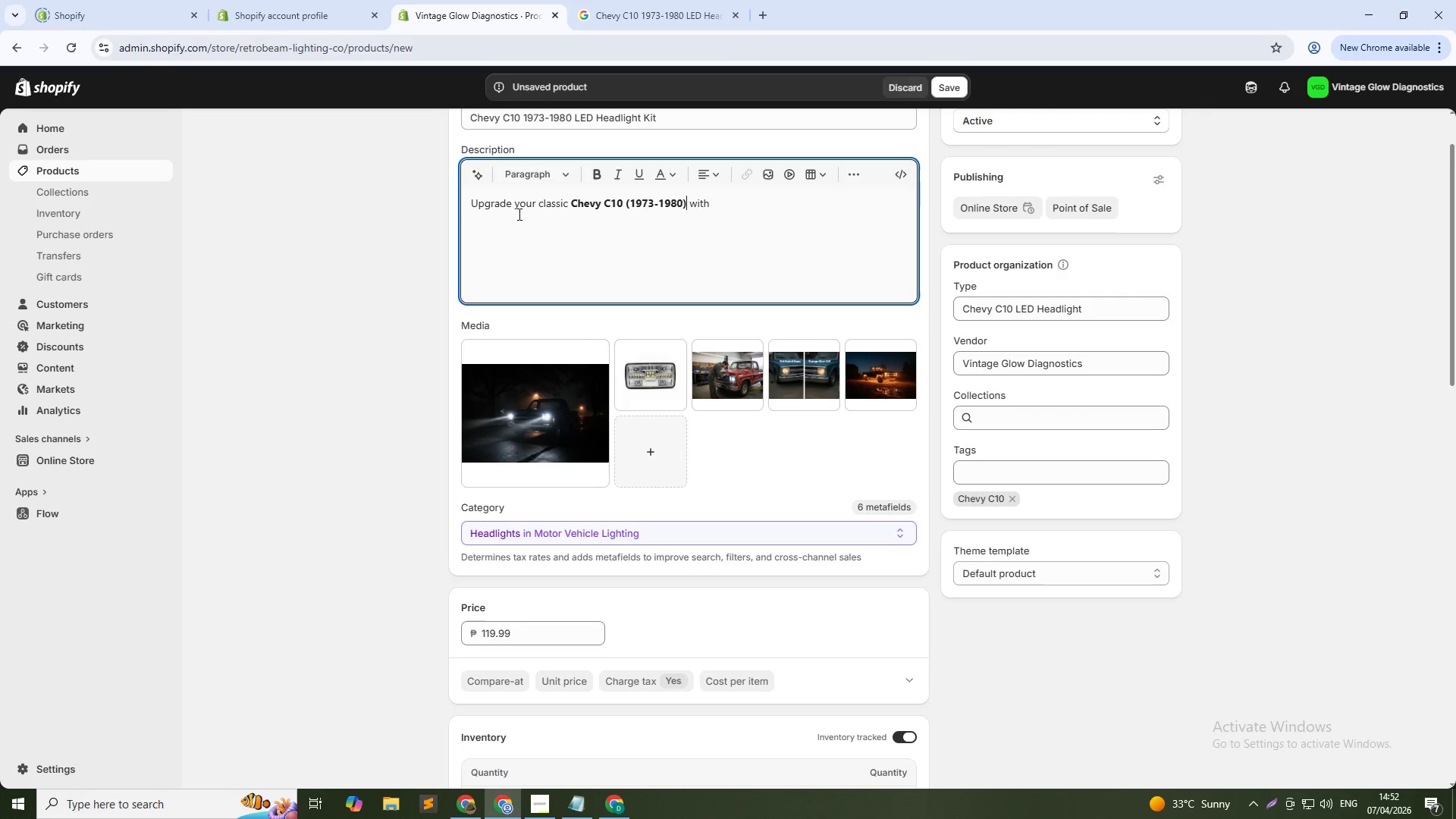 
key(ArrowRight)
 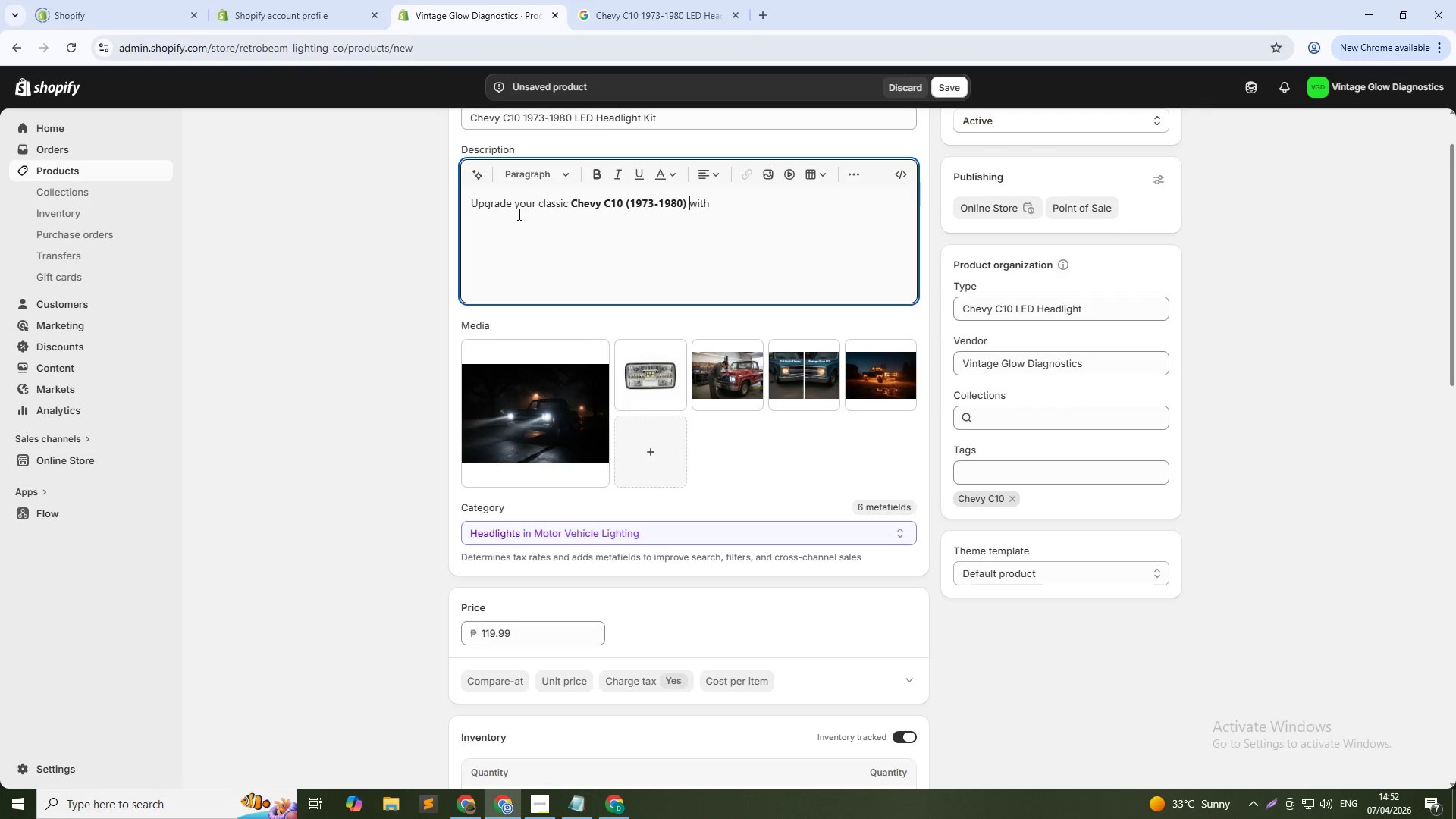 
key(ArrowRight)
 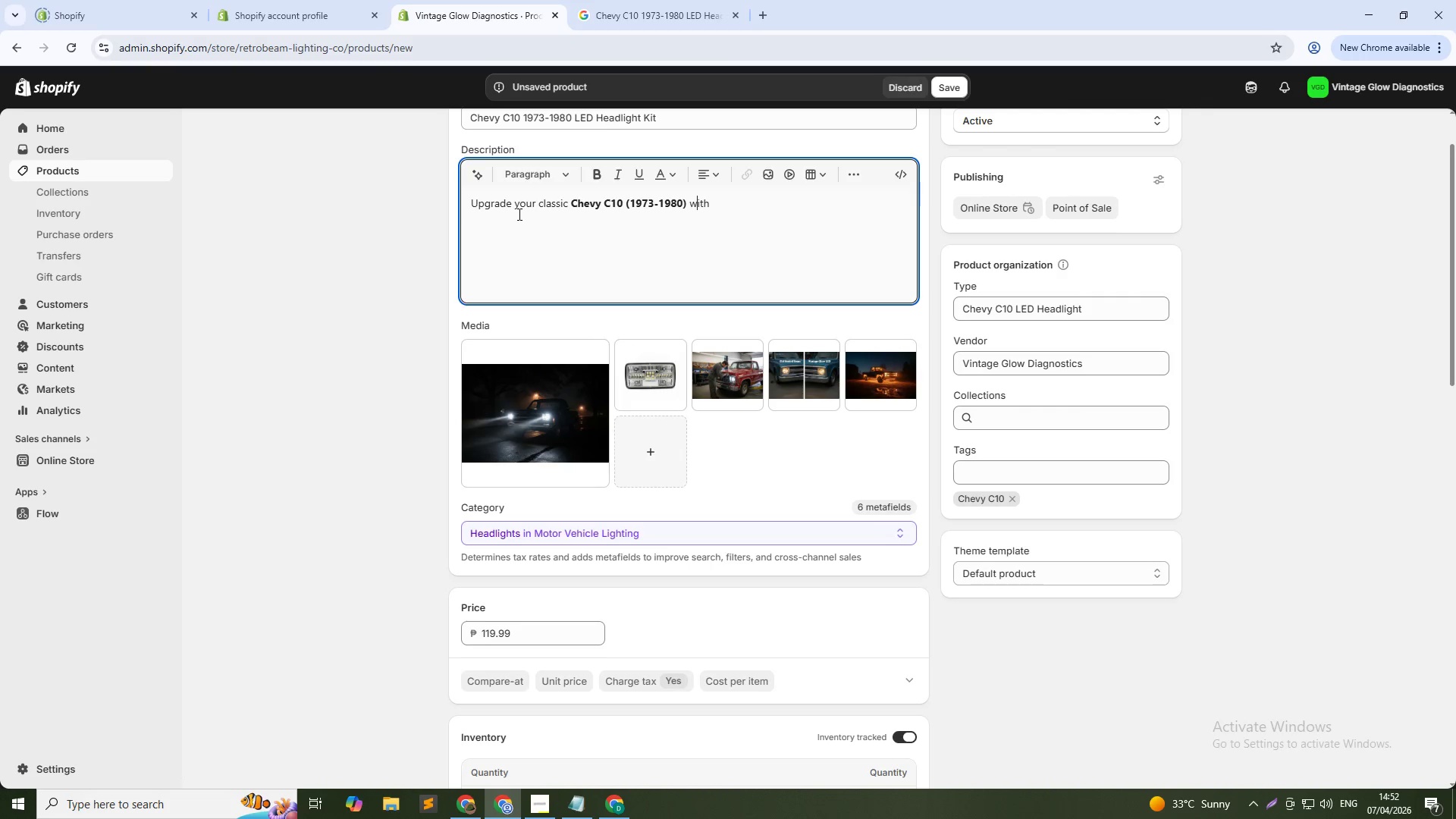 
key(ArrowRight)
 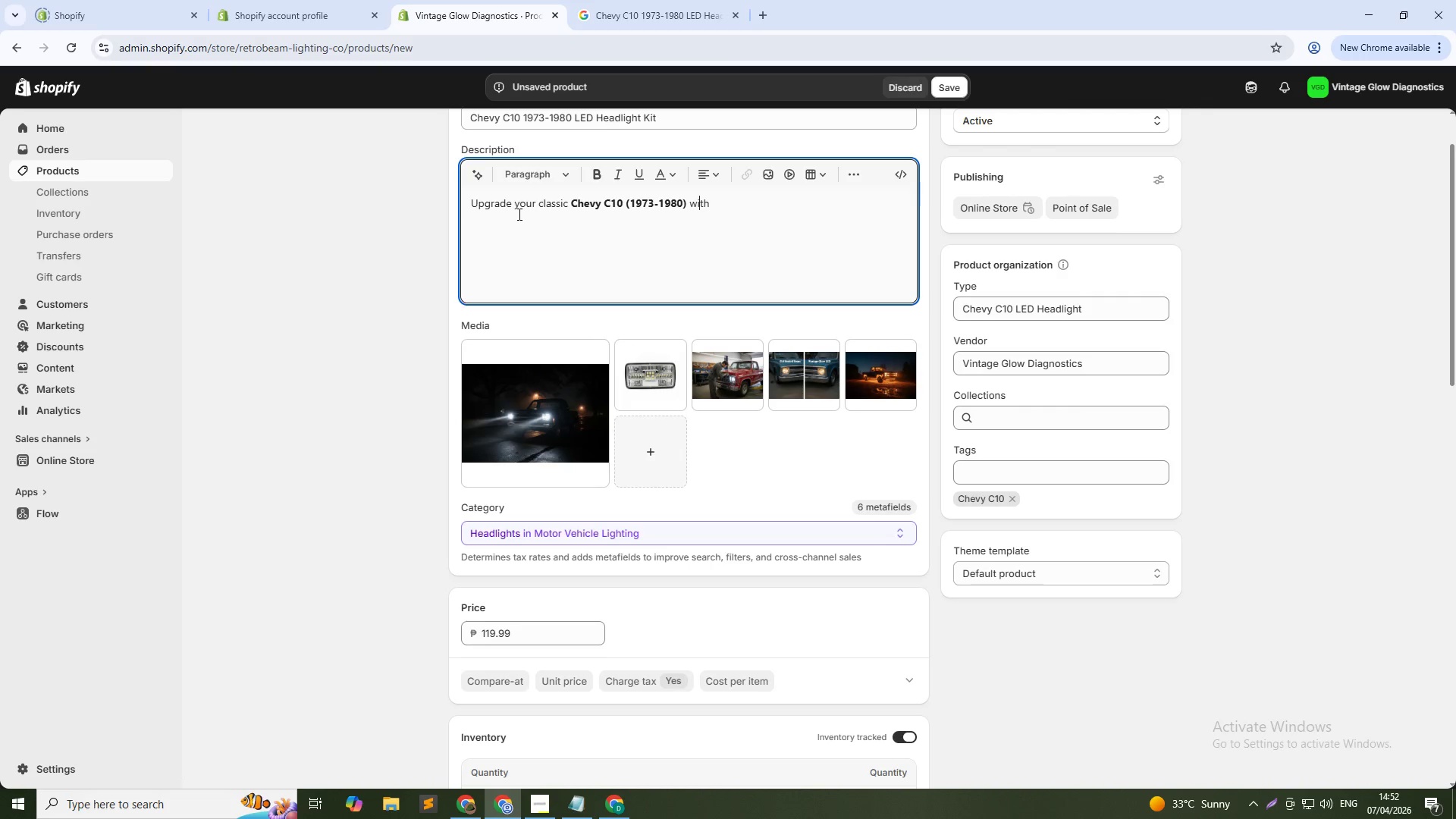 
key(ArrowRight)
 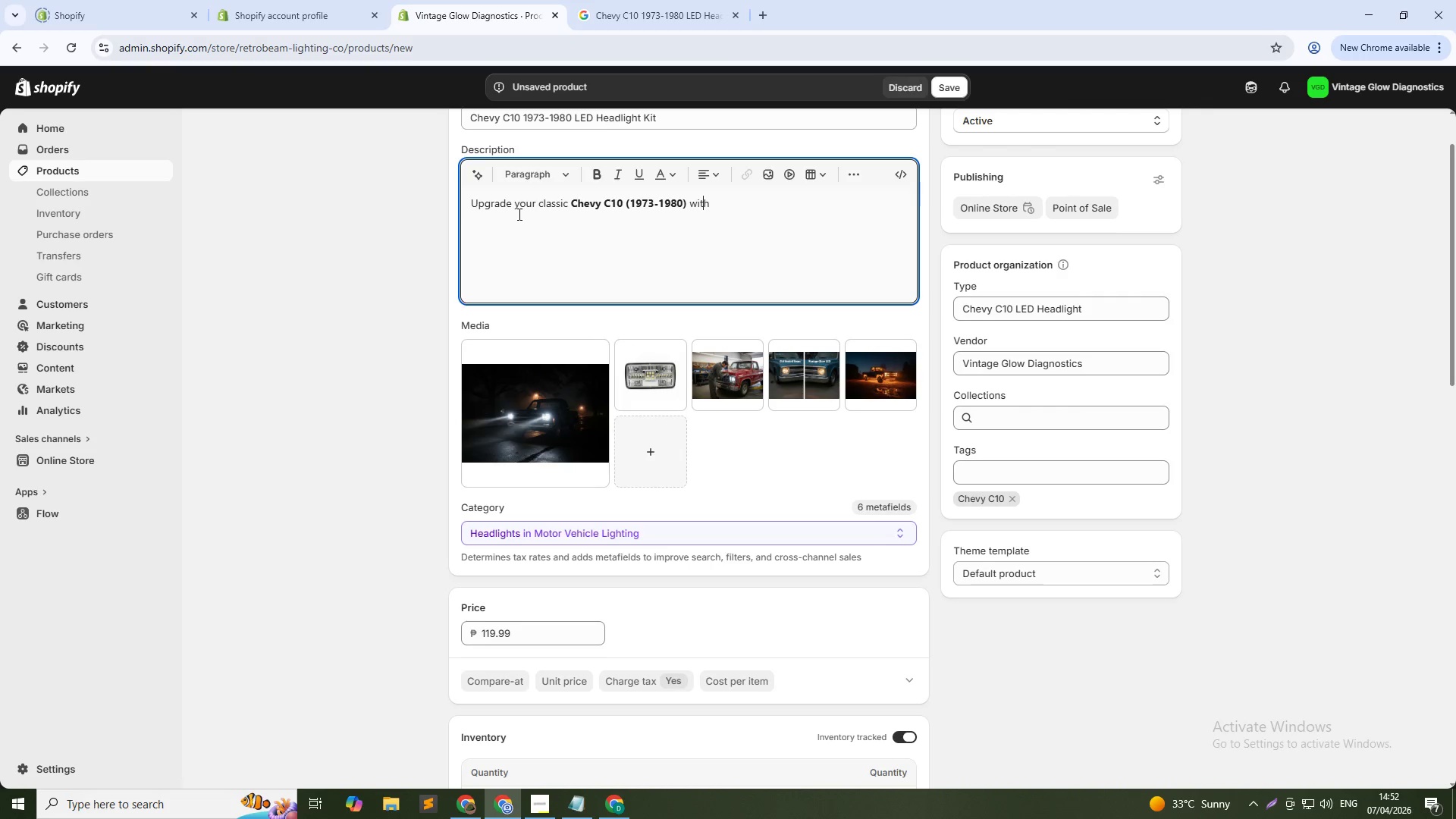 
key(ArrowRight)
 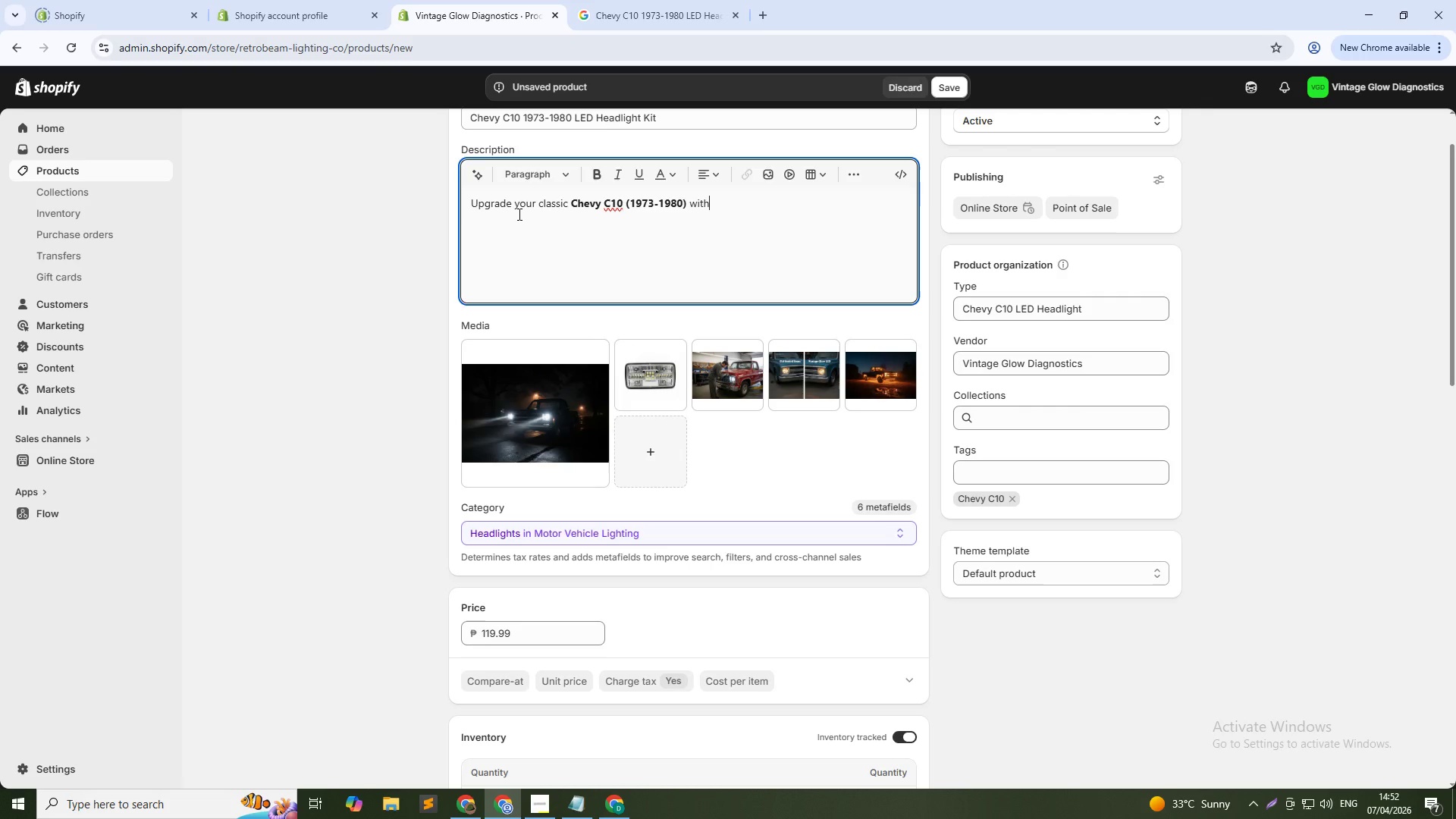 
type( this premium LED headlight kit, designed to deliver superior brightness and modern perf)
 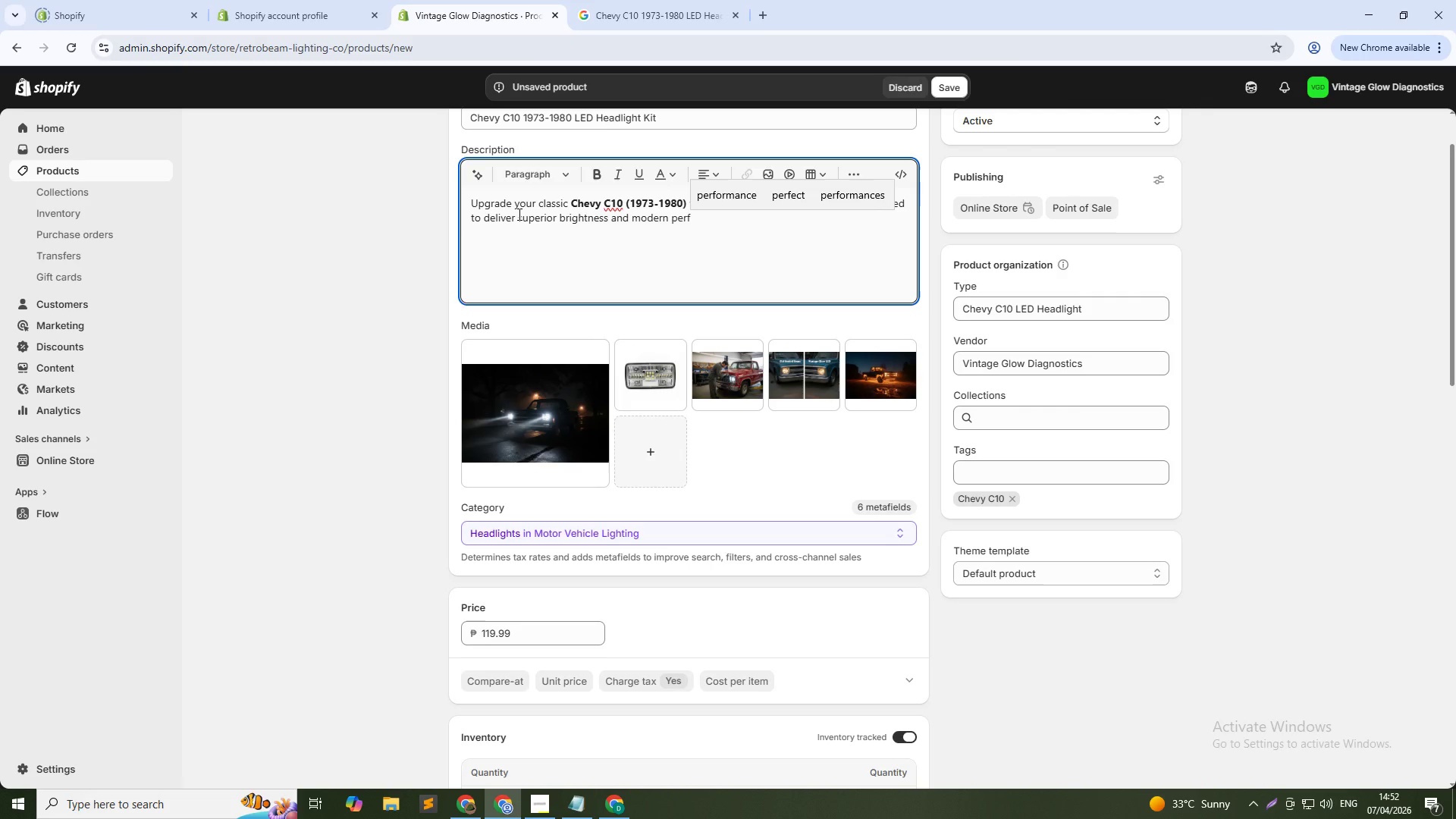 
type(ormance without compromising vintage style.)
 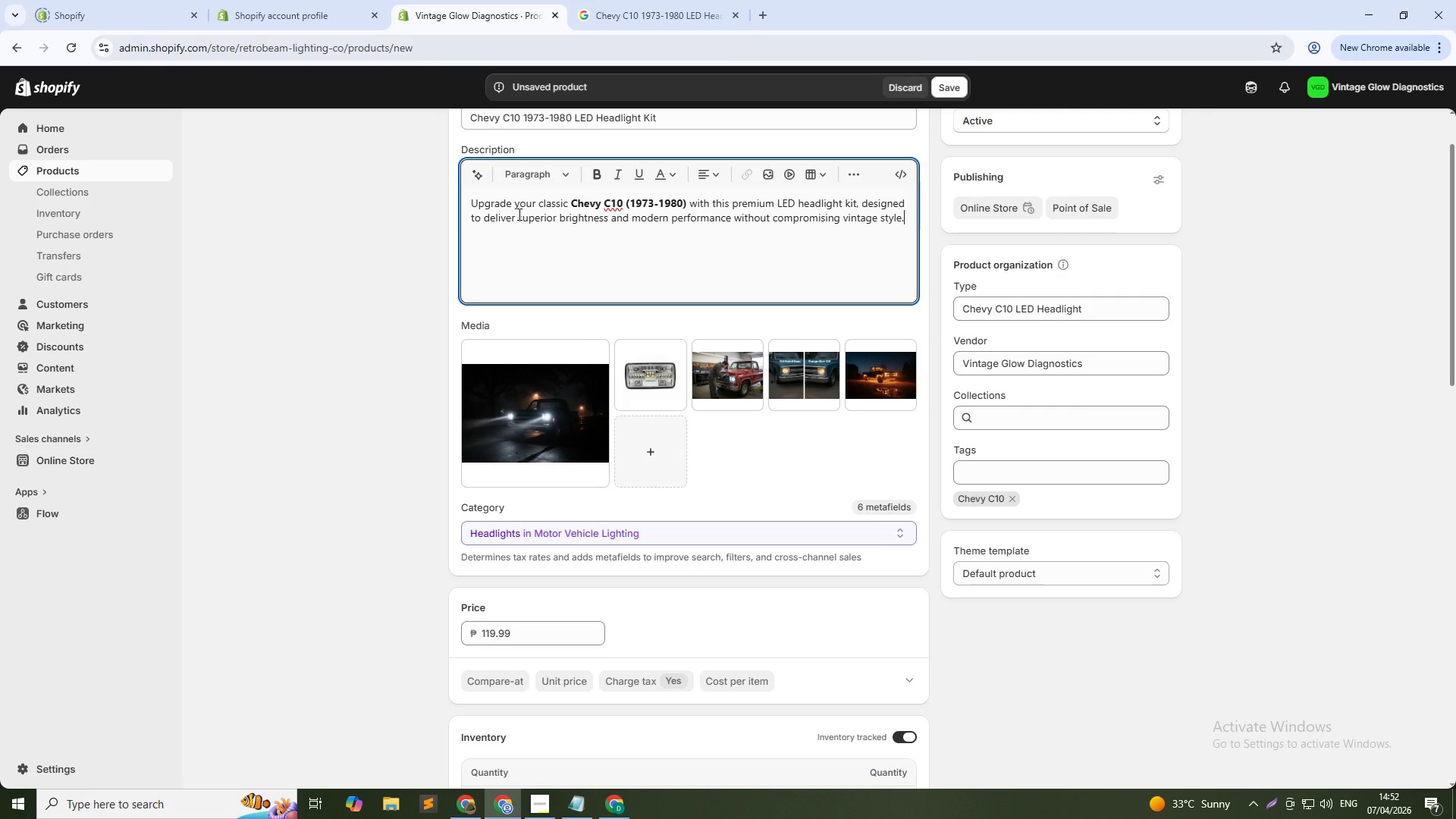 
key(Enter)
 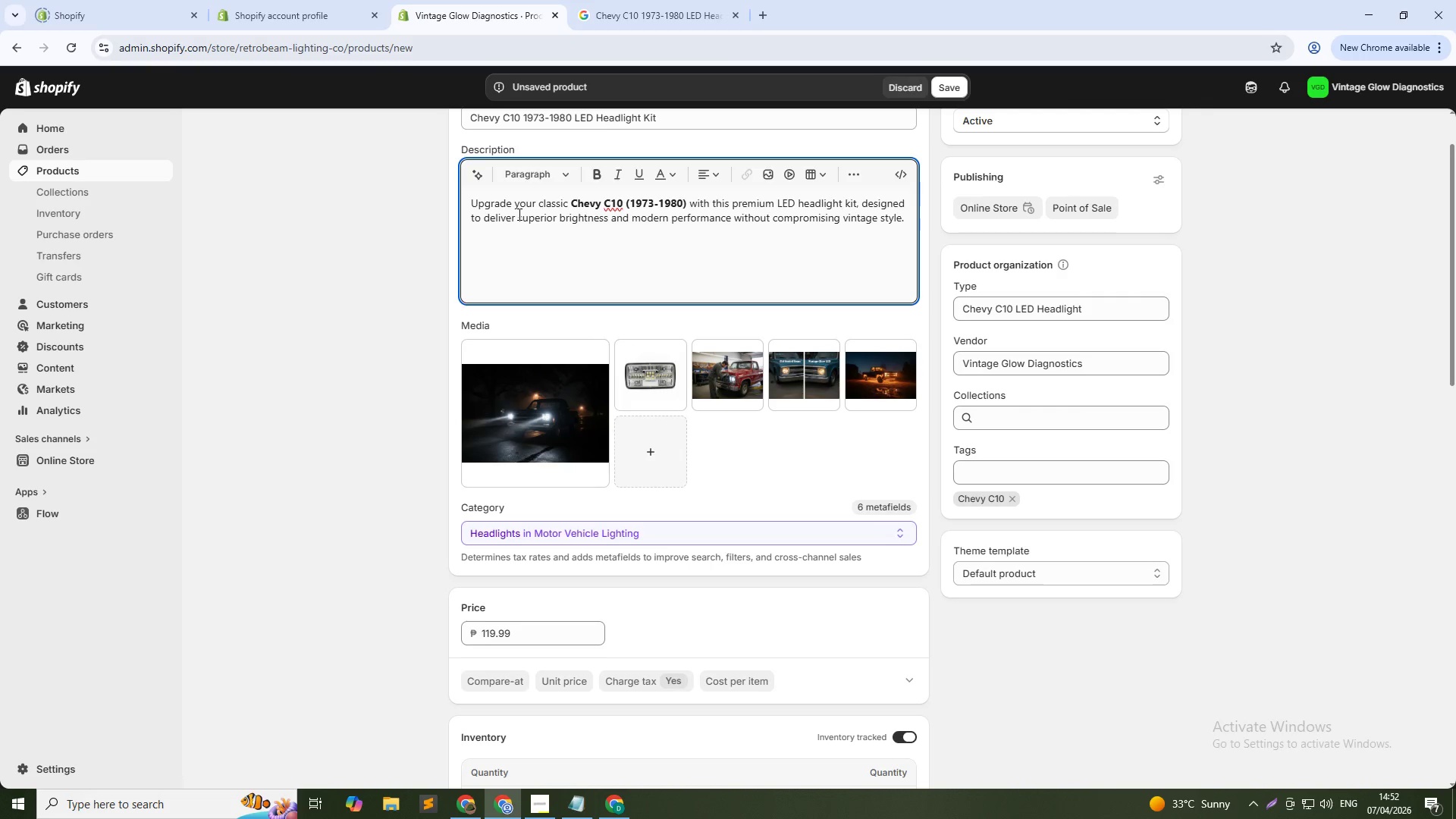 
type(This plug )
key(Backspace)
type(-and-play upgrade replaces outdated sealed beam headlights with high-efficiency LED technology, ensuring improved night visibility performance without comproms)
key(Backspace)
type(ising)
 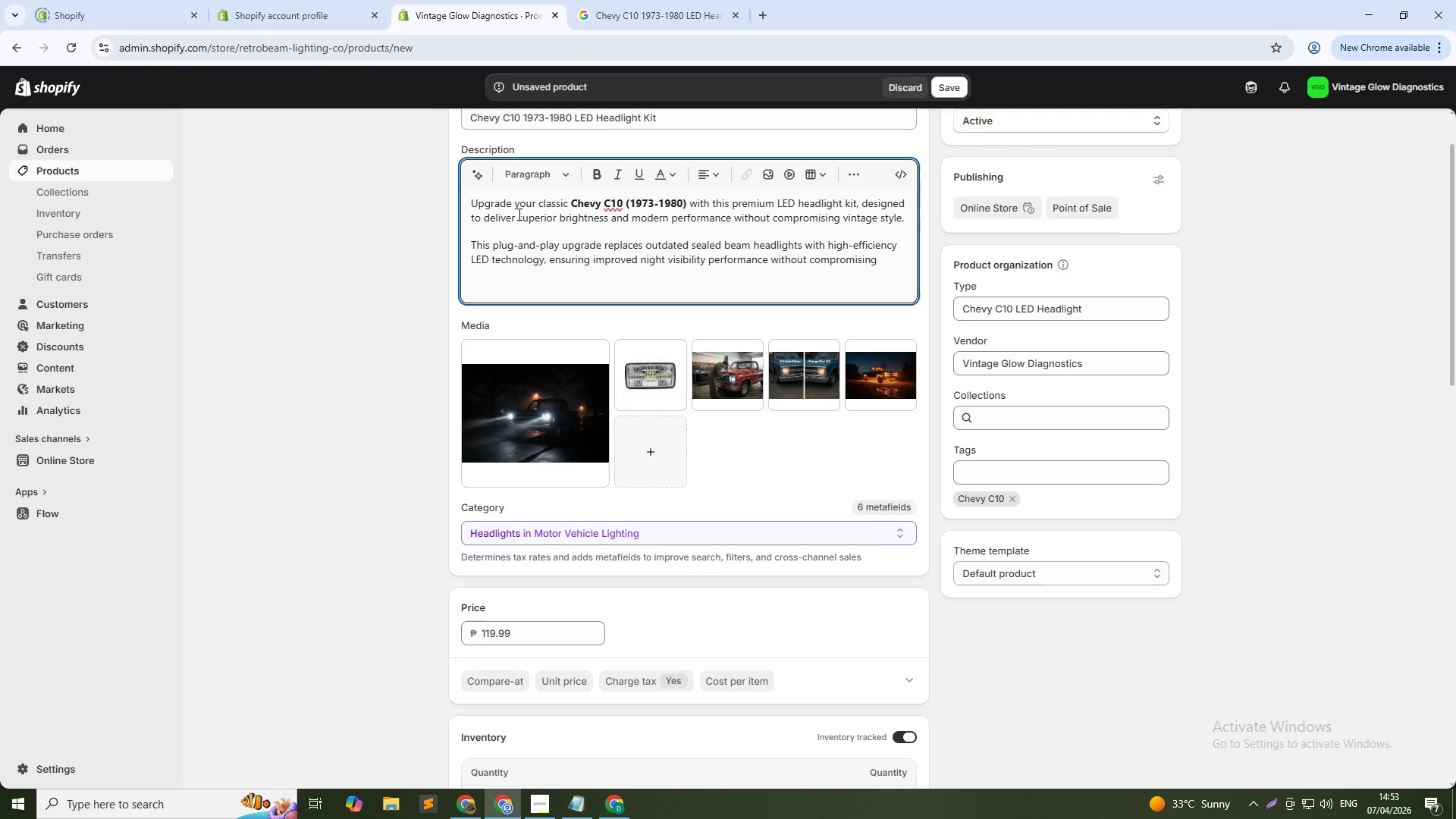 
type( vintage style)
 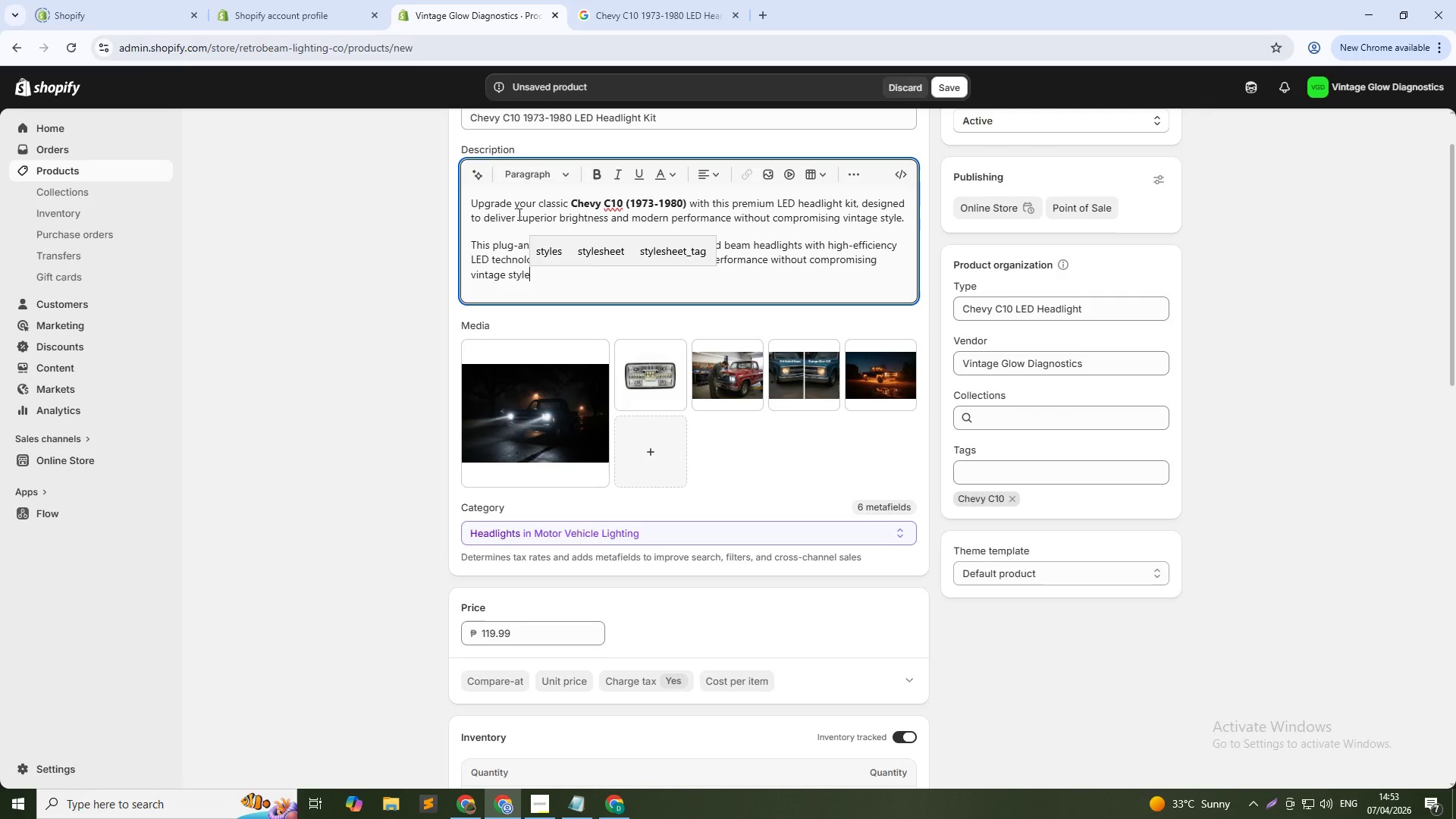 
wait(7.03)
 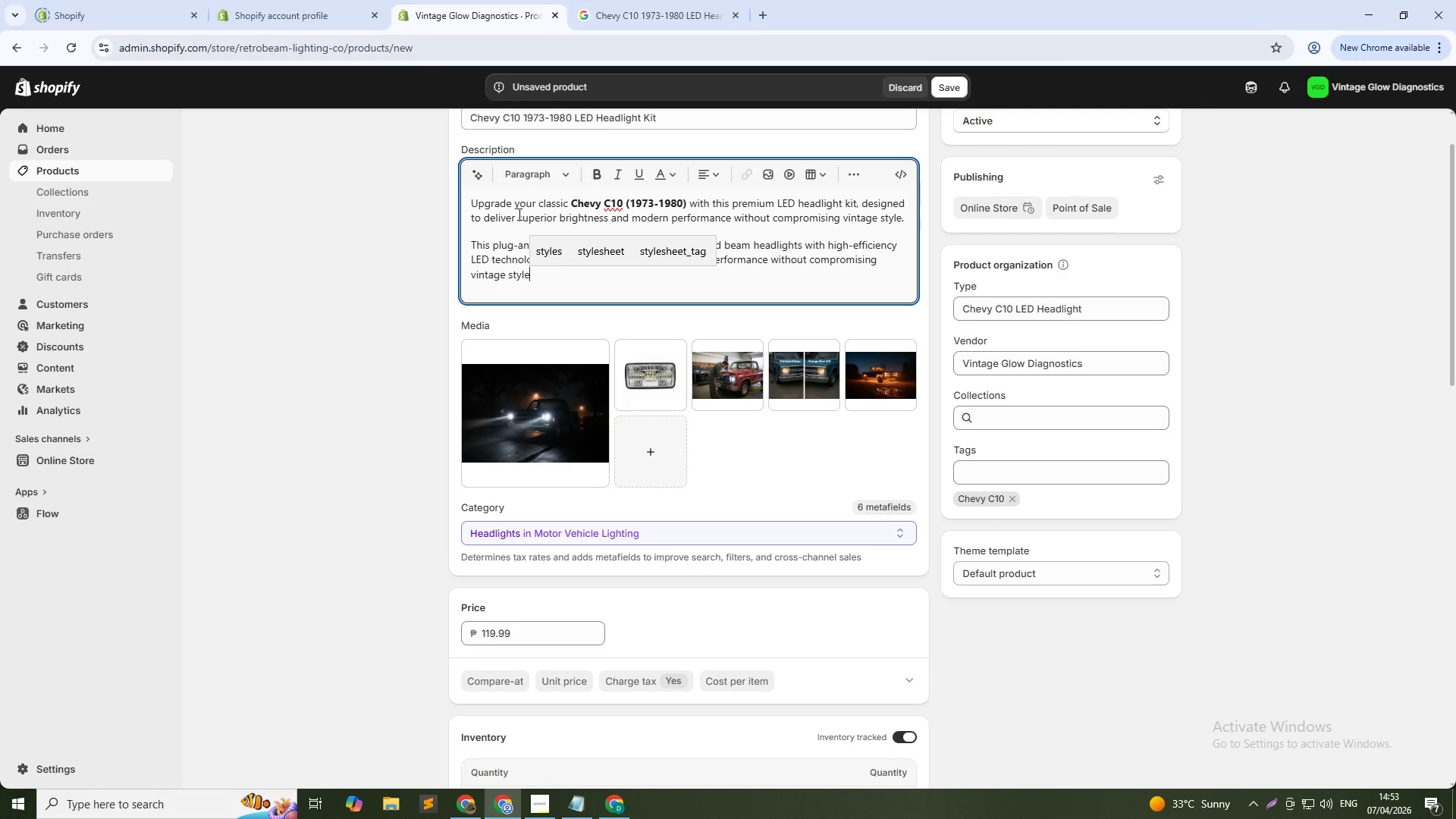 
hold_key(key=Backspace, duration=1.0)
 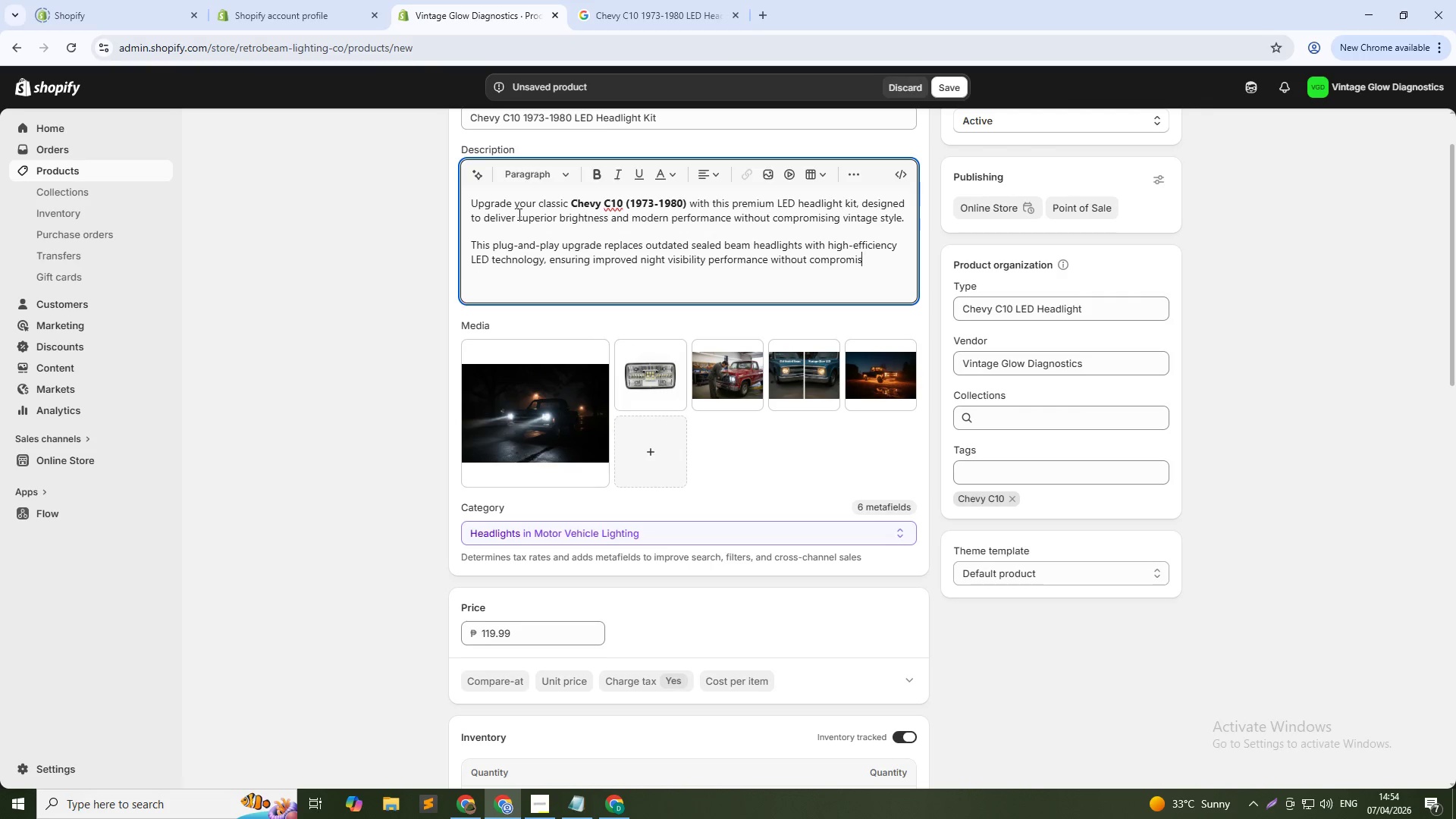 
key(Backspace)
 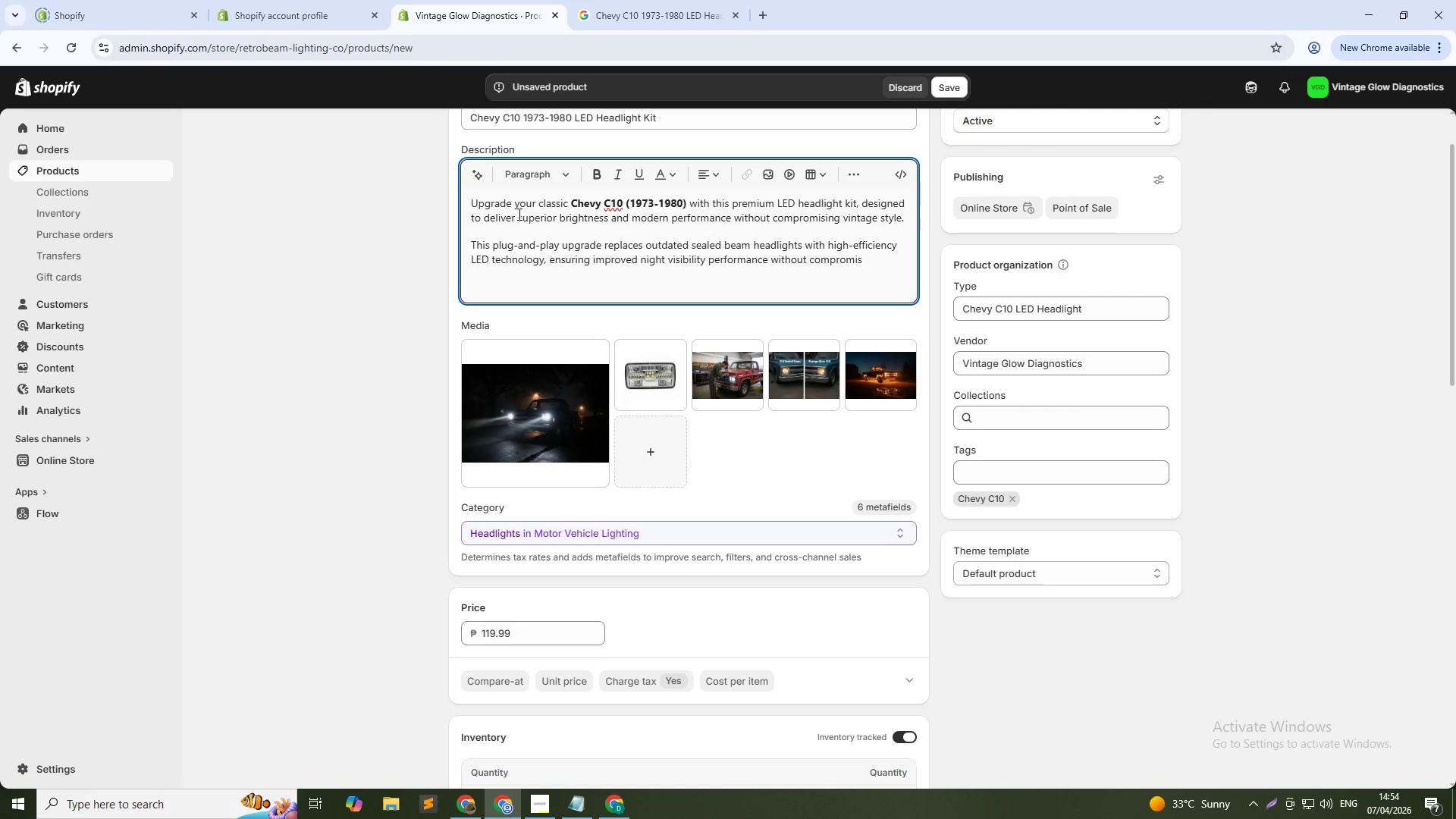 
key(Backspace)
 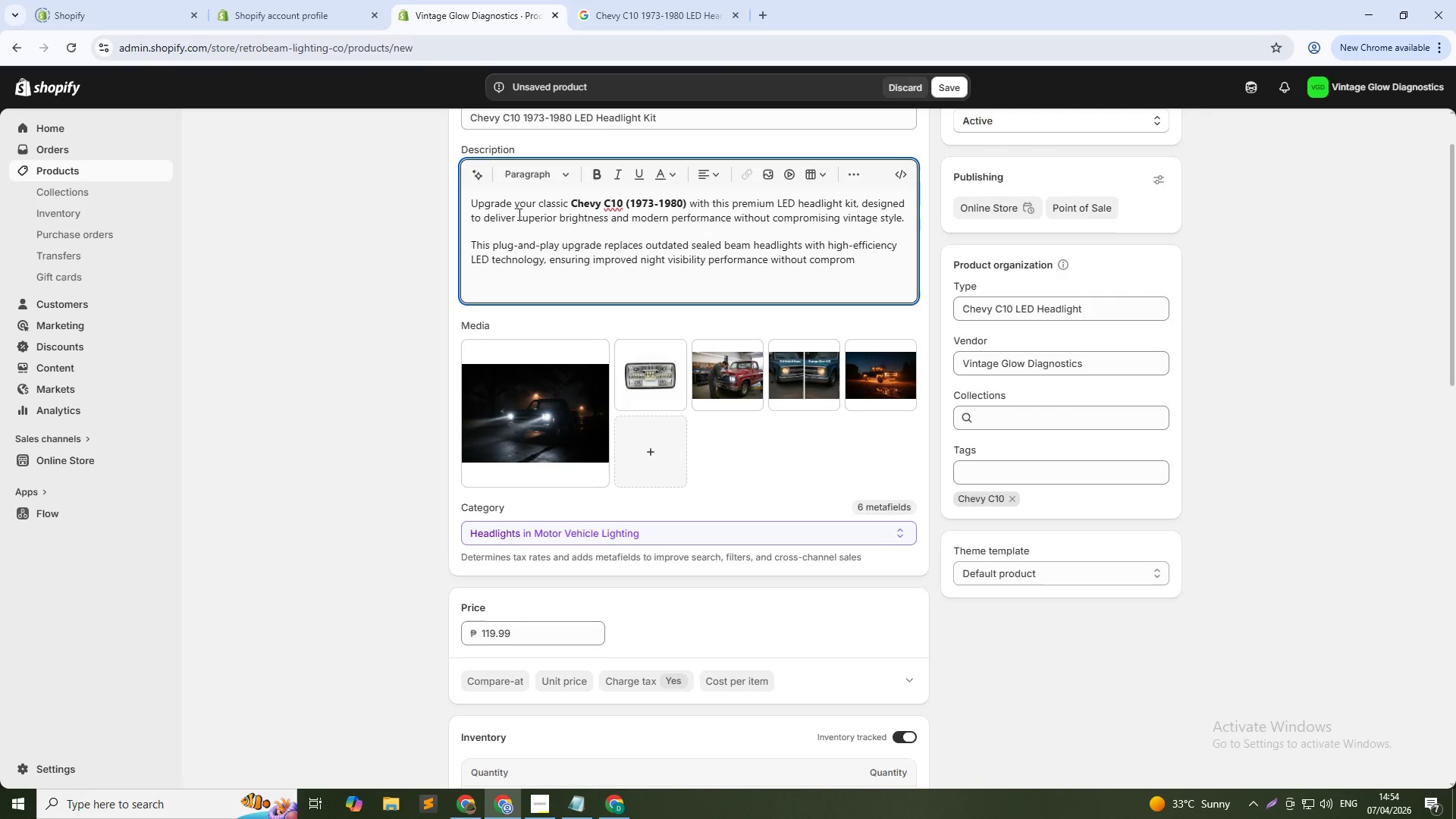 
key(Backspace)
 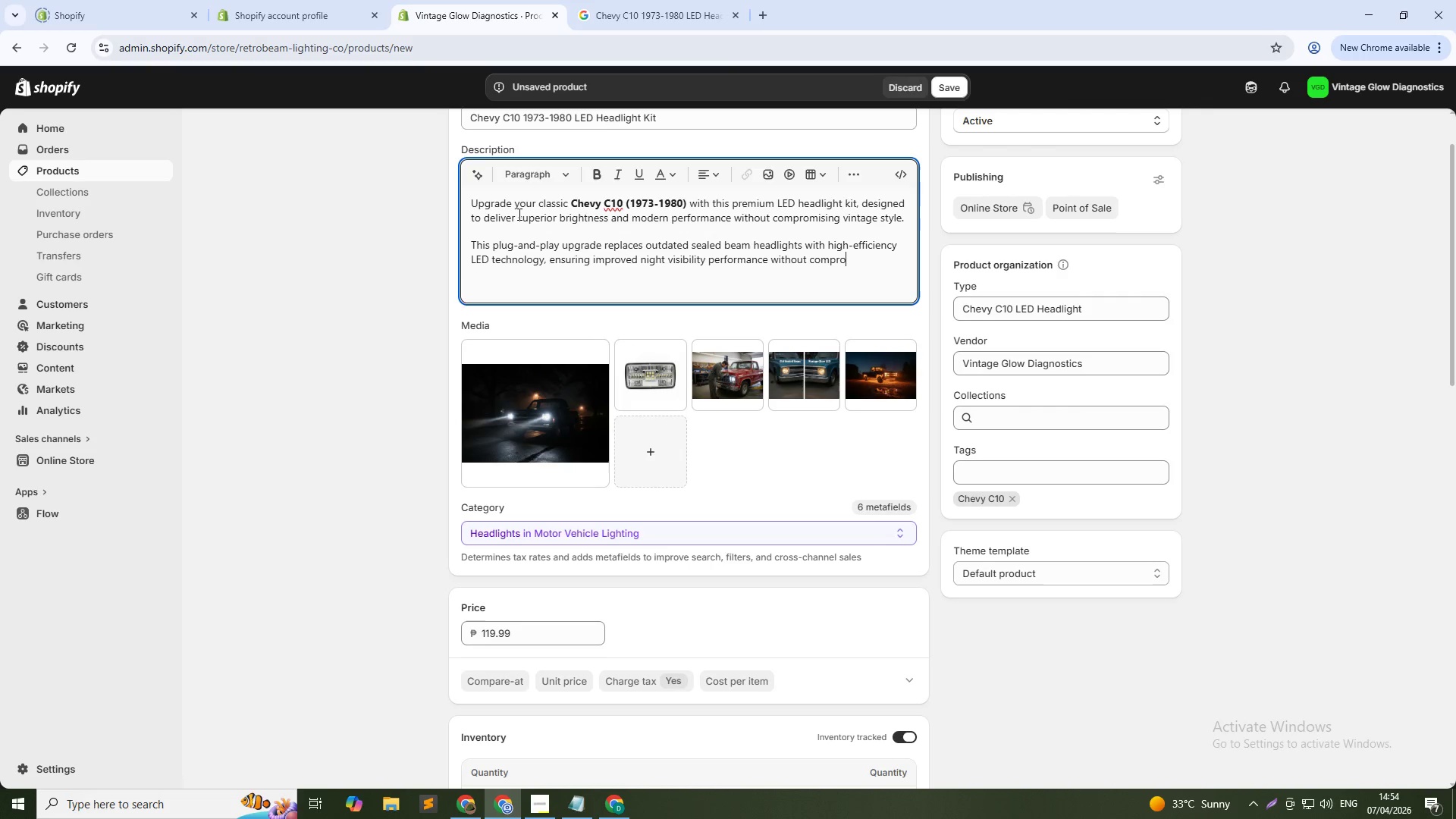 
key(Backspace)
 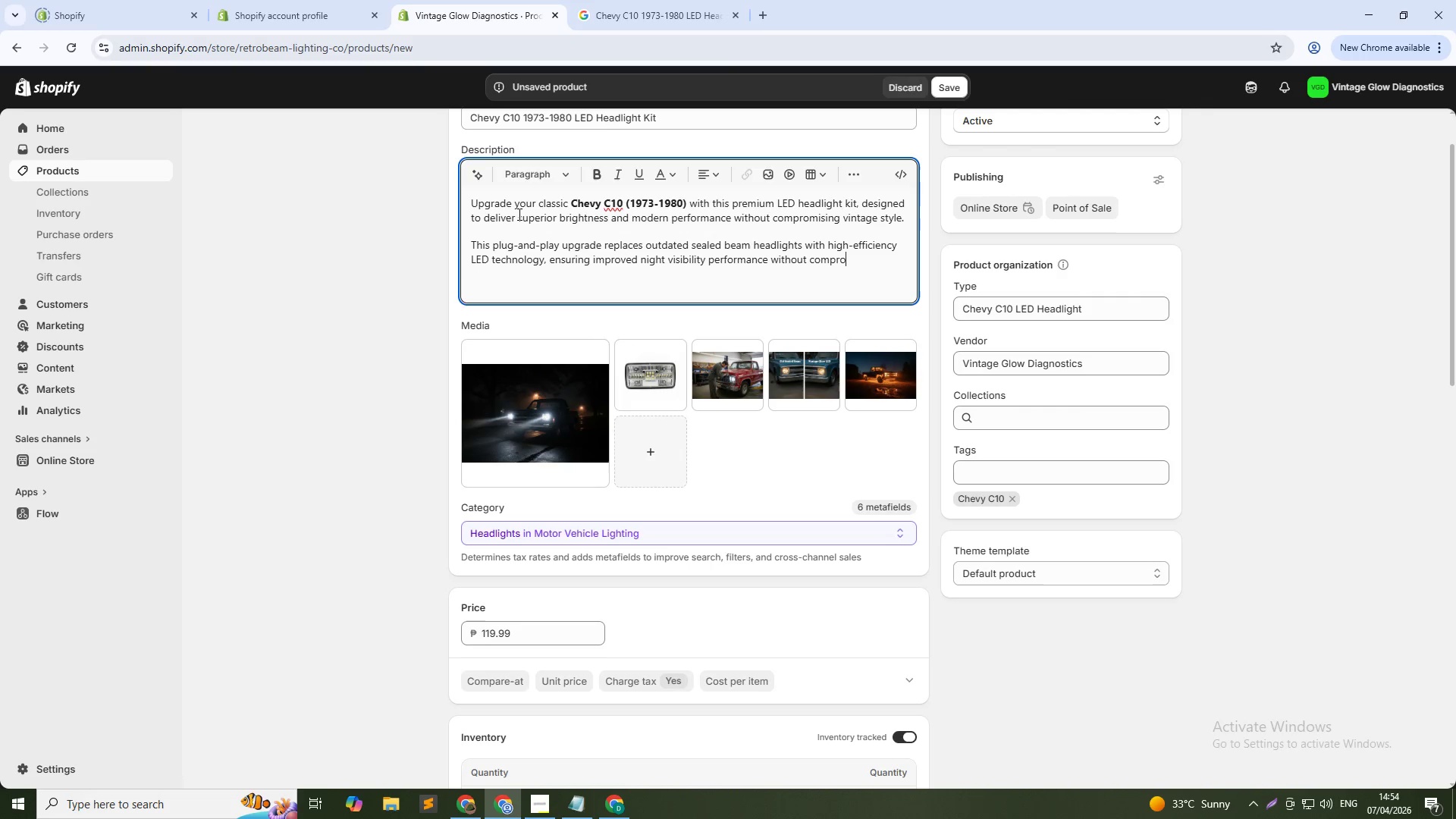 
key(Backspace)
 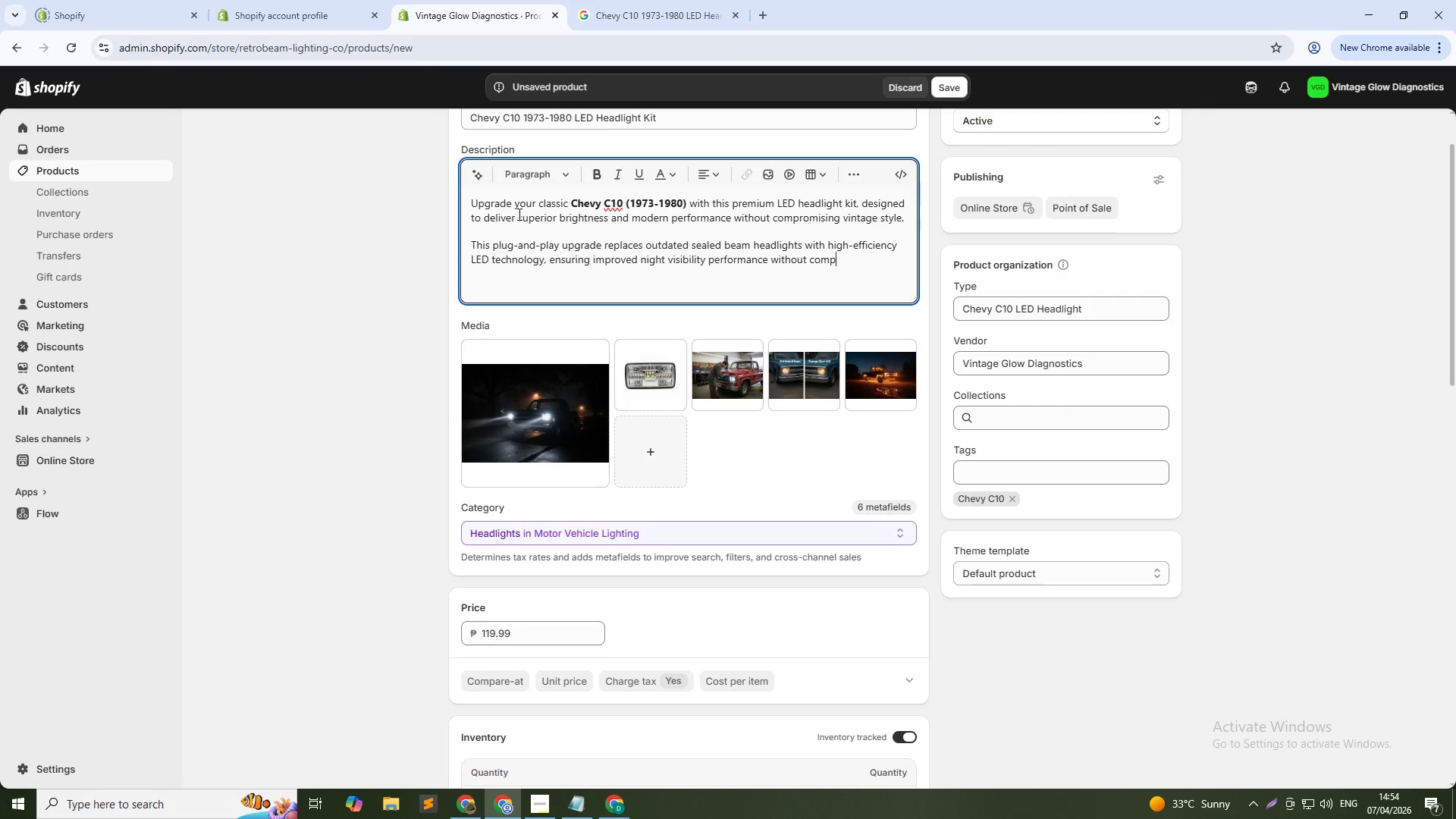 
key(Backspace)
 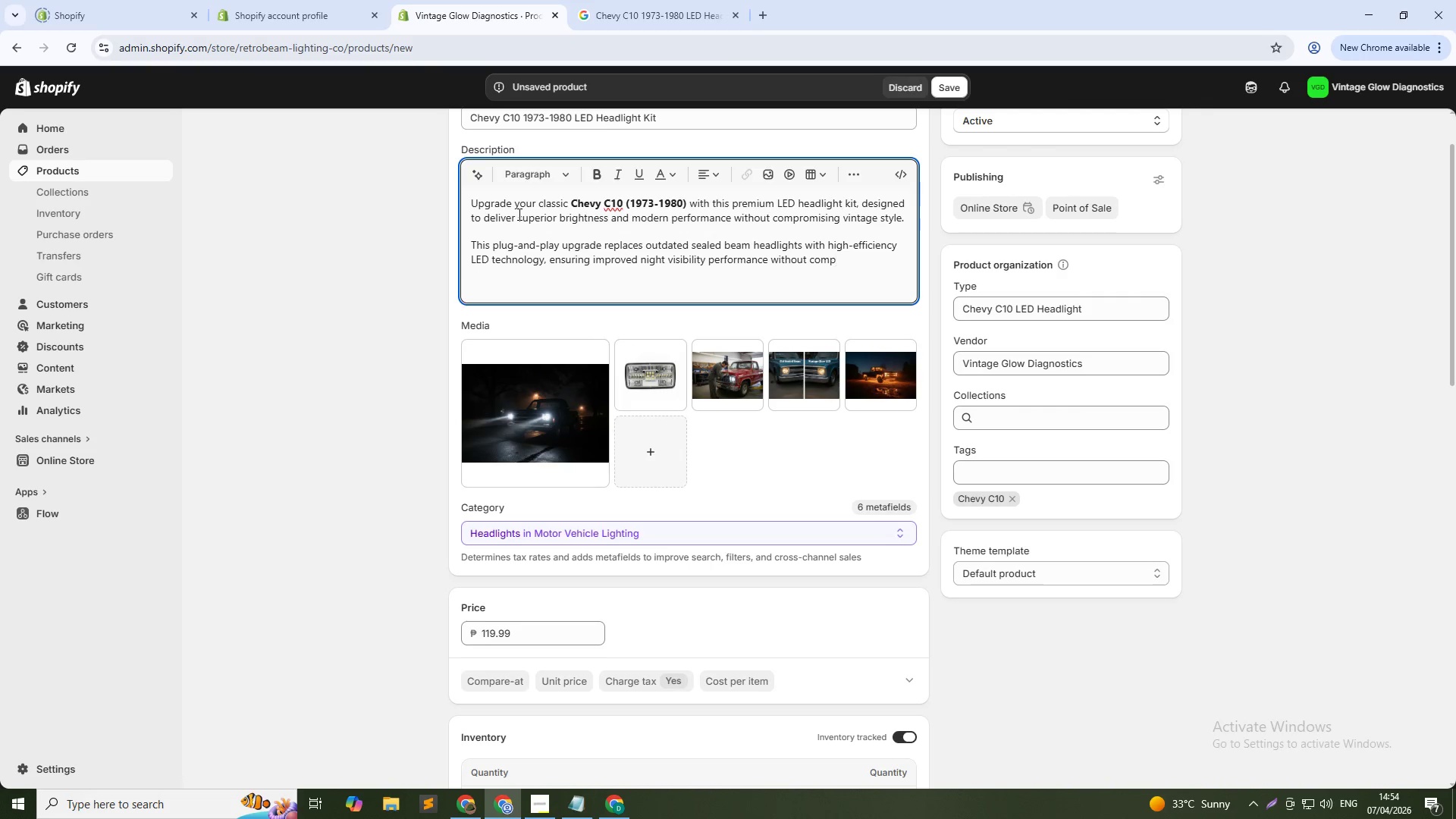 
key(Backspace)
 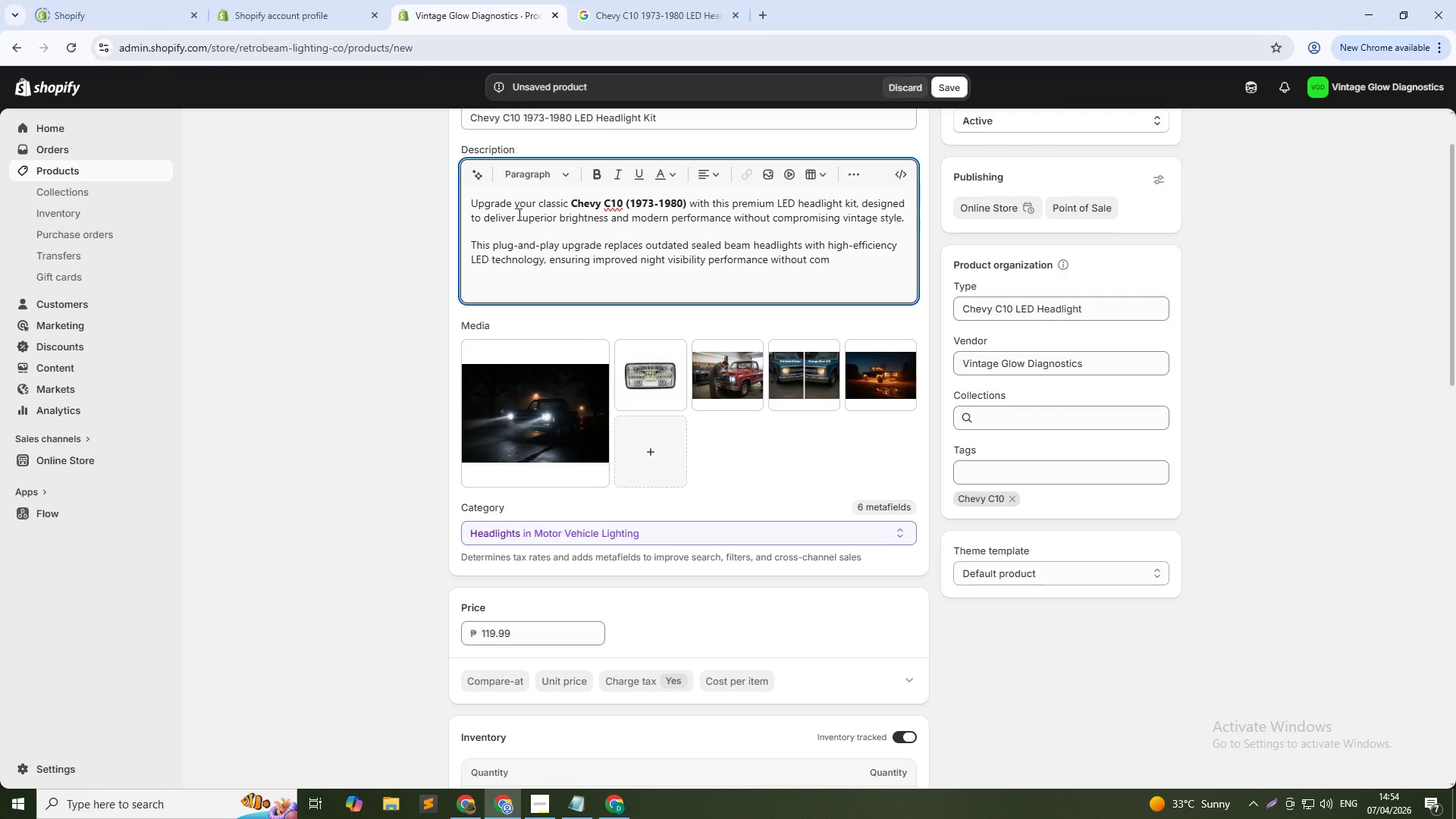 
key(Backspace)
 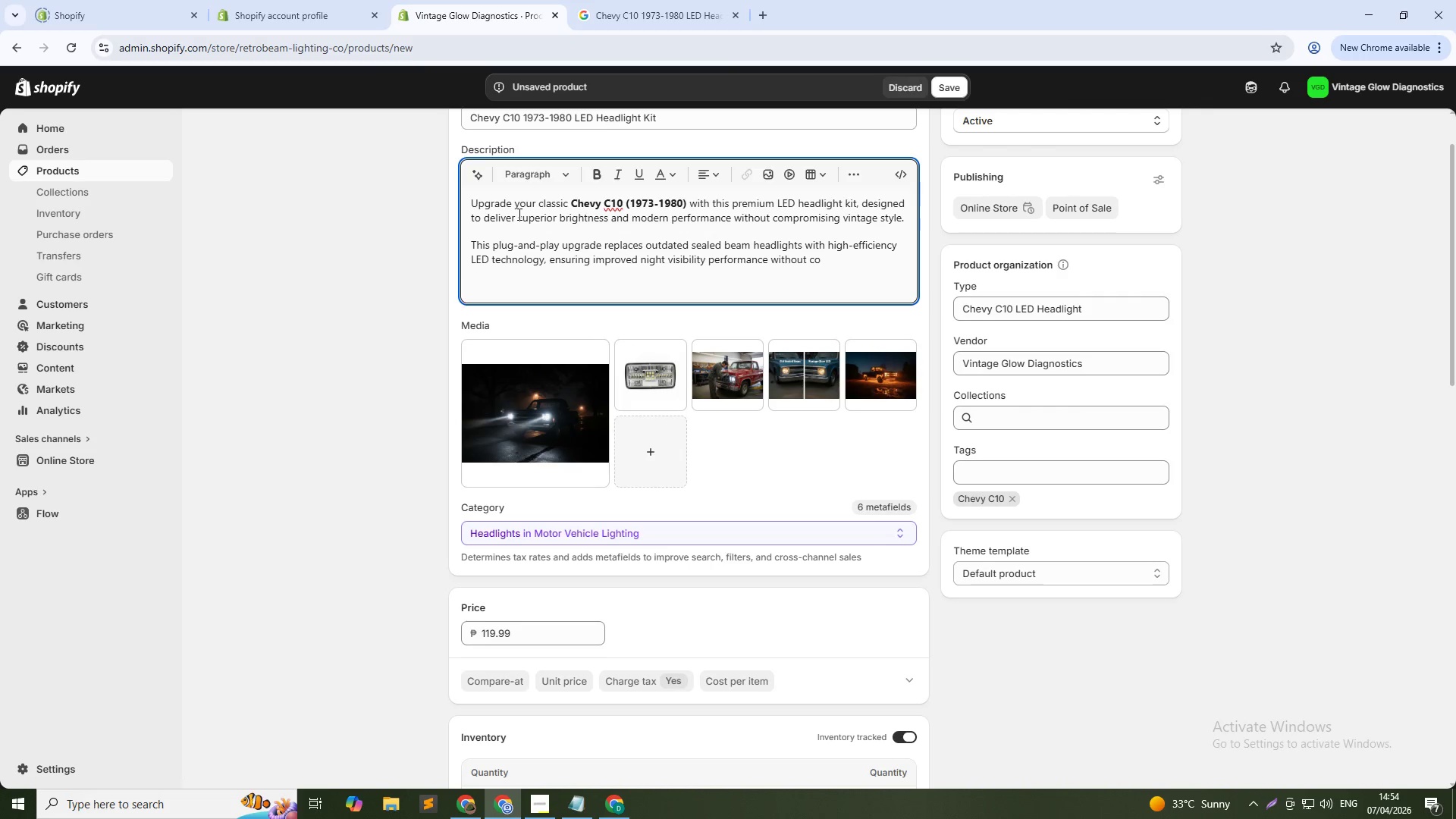 
key(Backspace)
 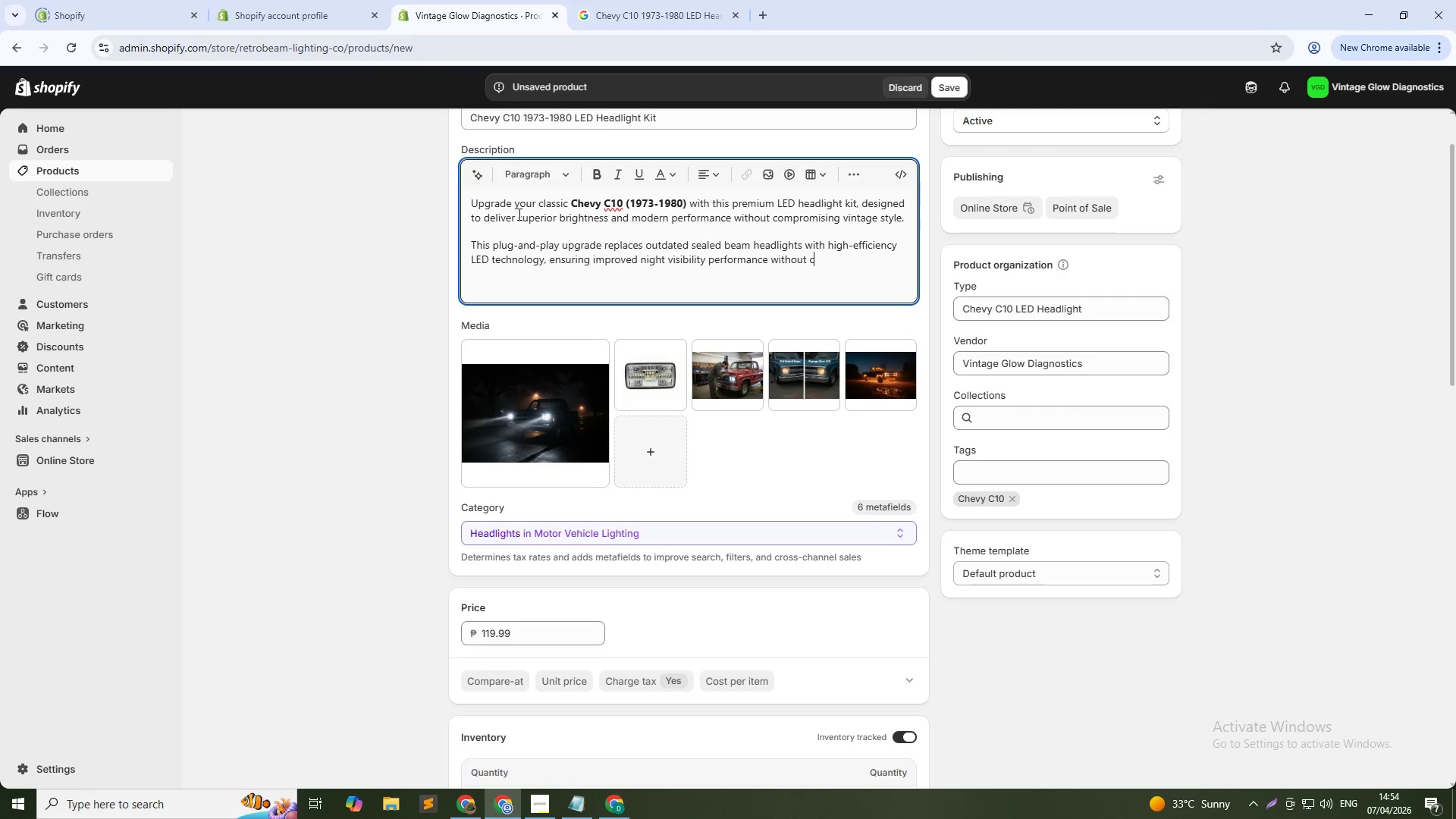 
key(Backspace)
 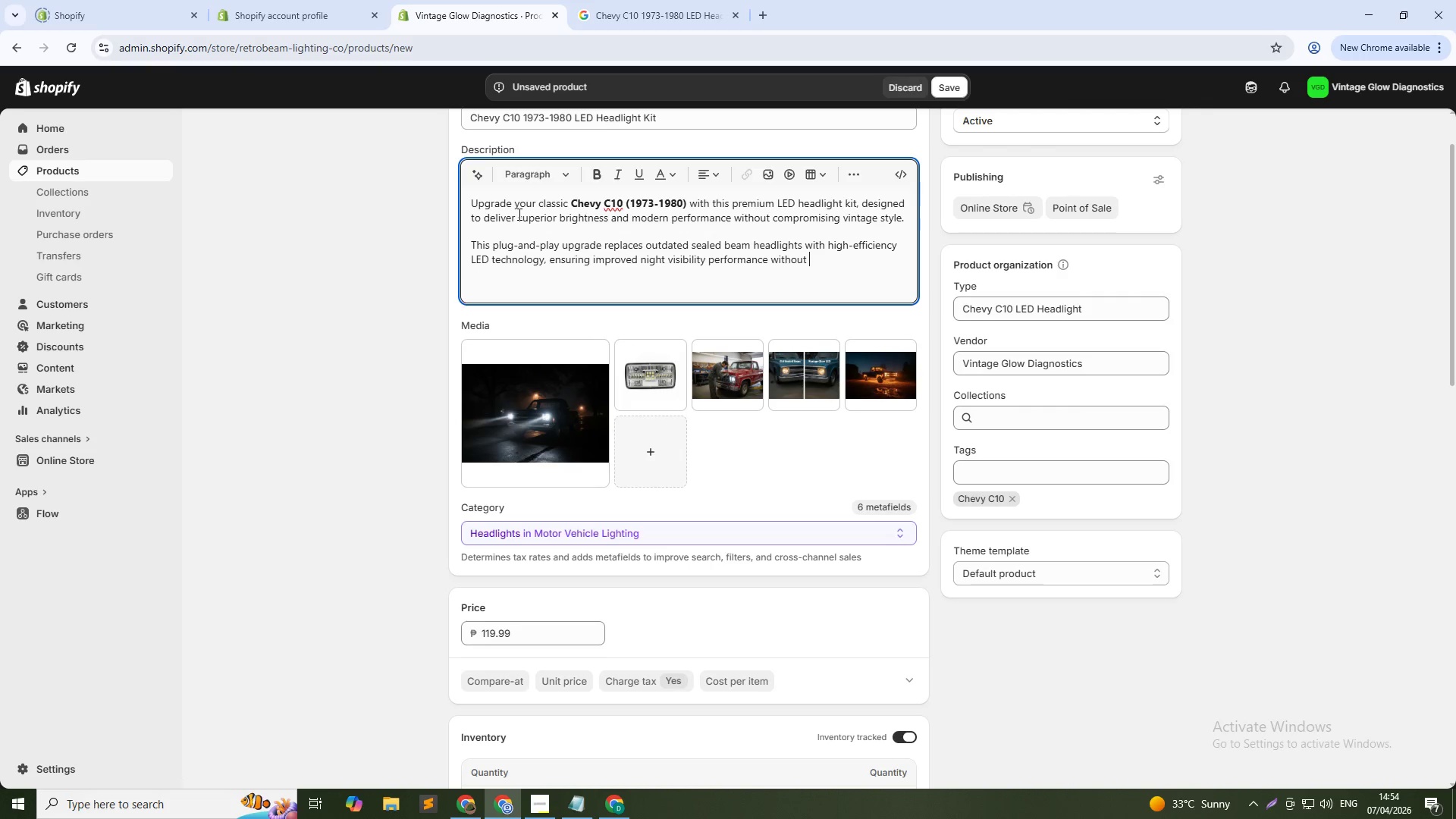 
key(Backspace)
 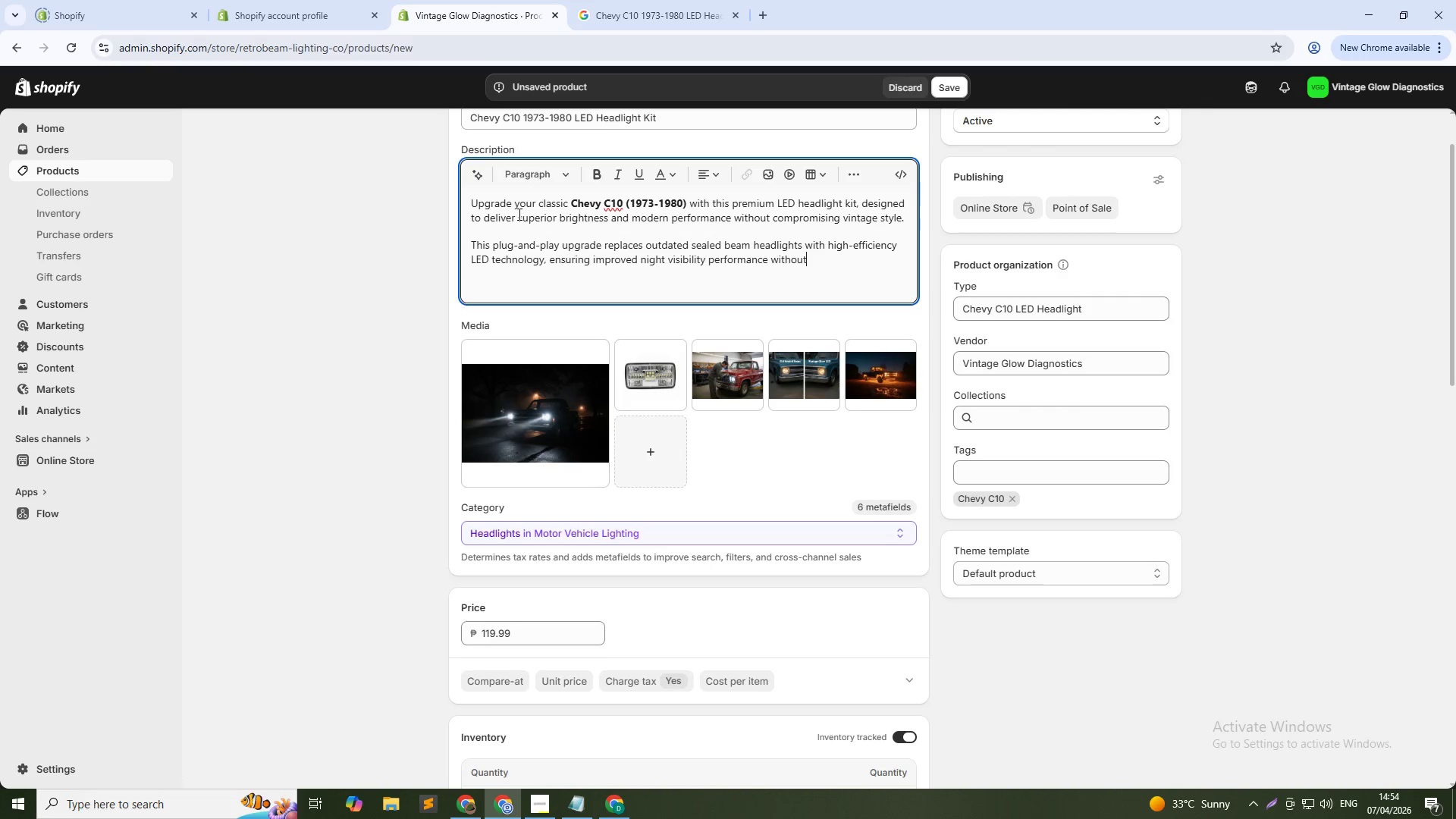 
key(Backspace)
 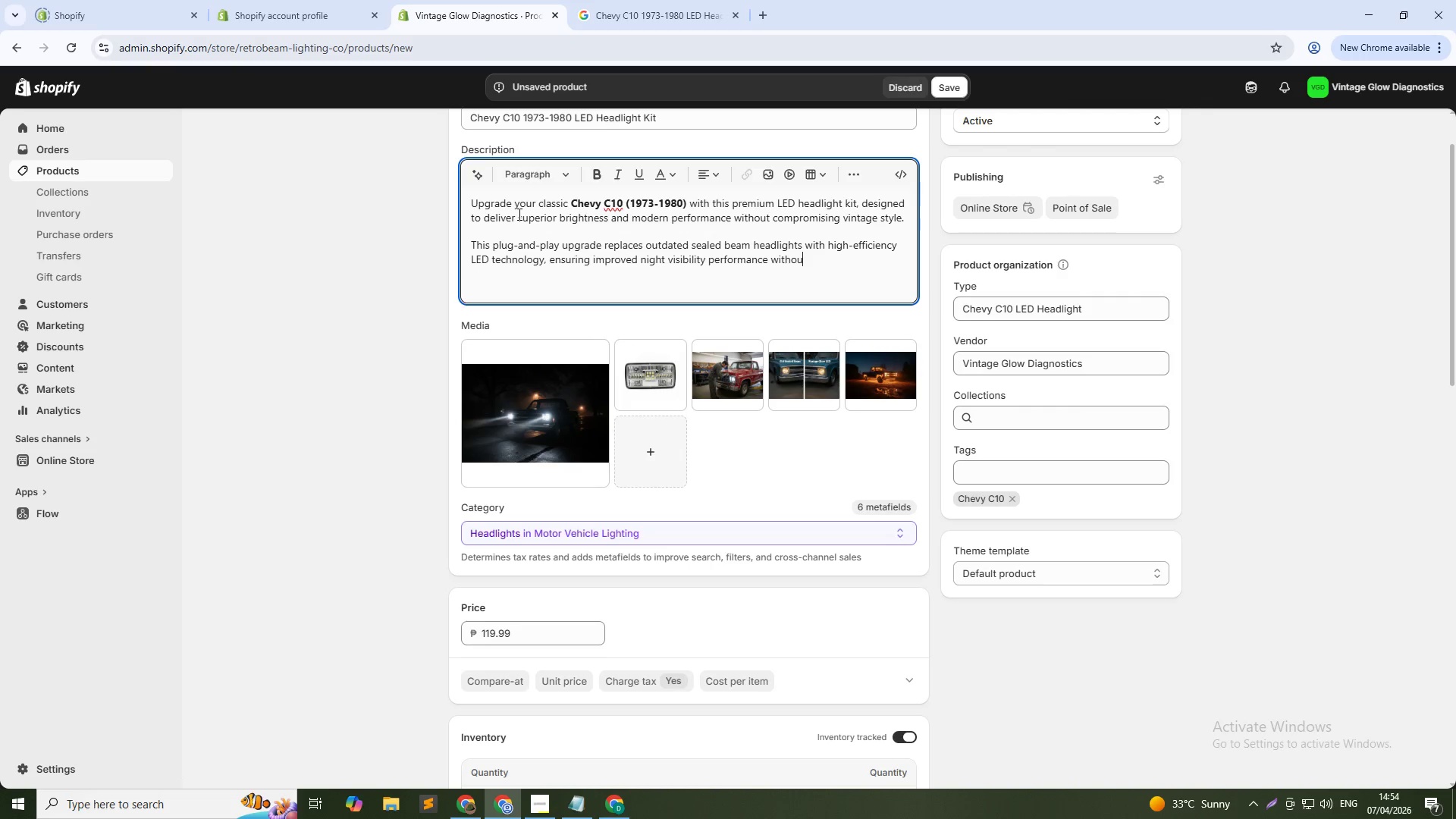 
key(Backspace)
 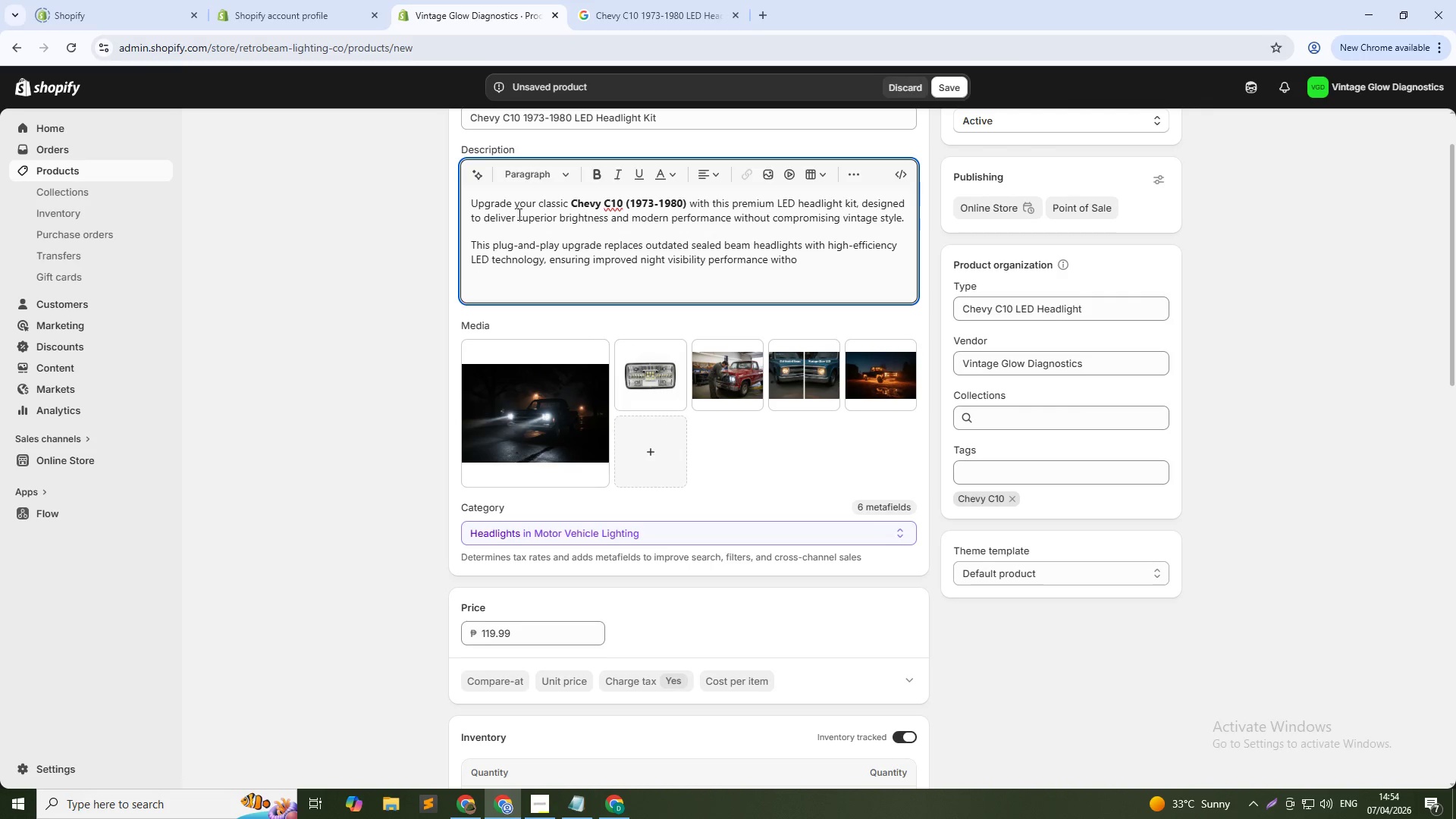 
key(Backspace)
 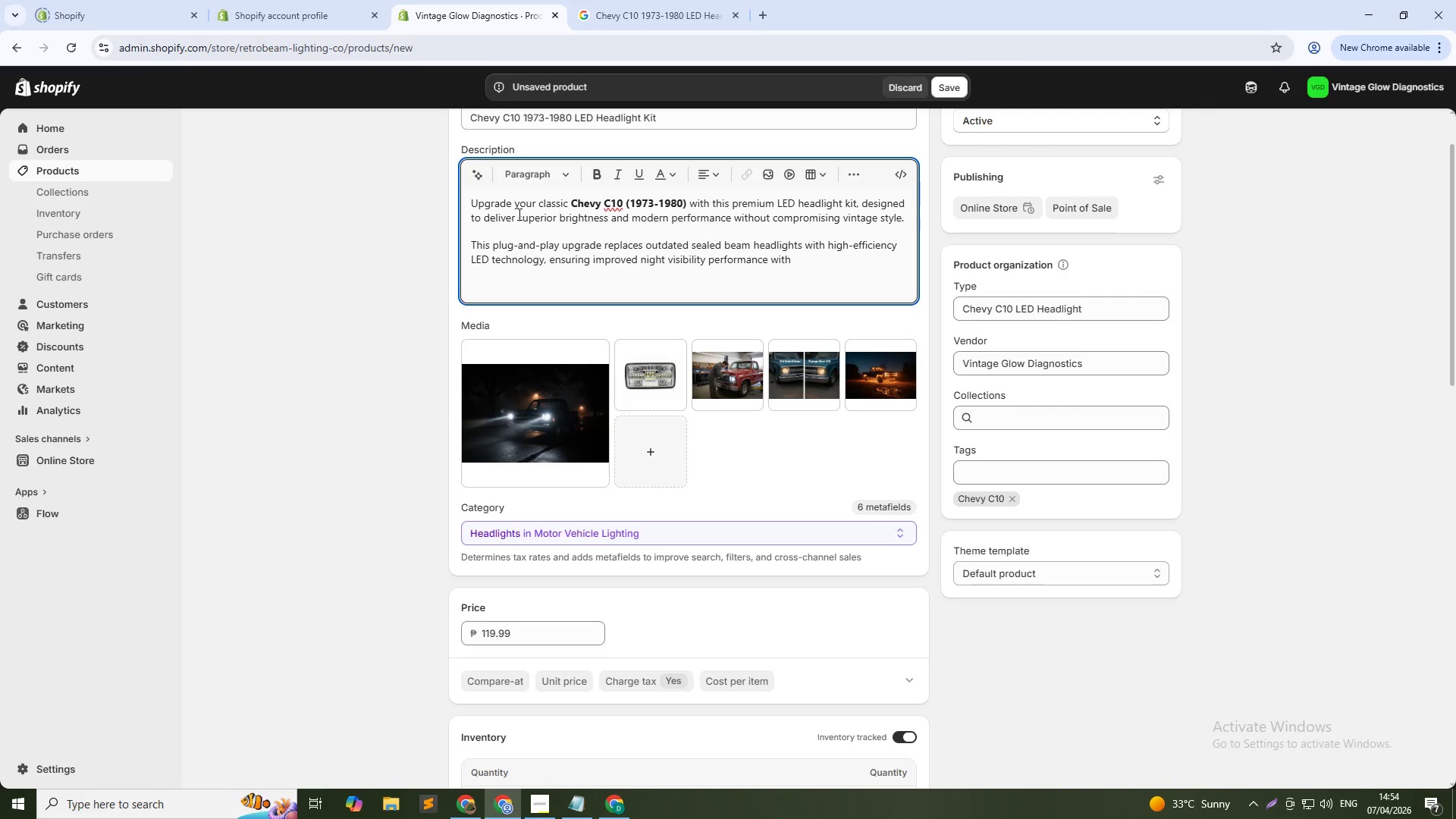 
key(Backspace)
 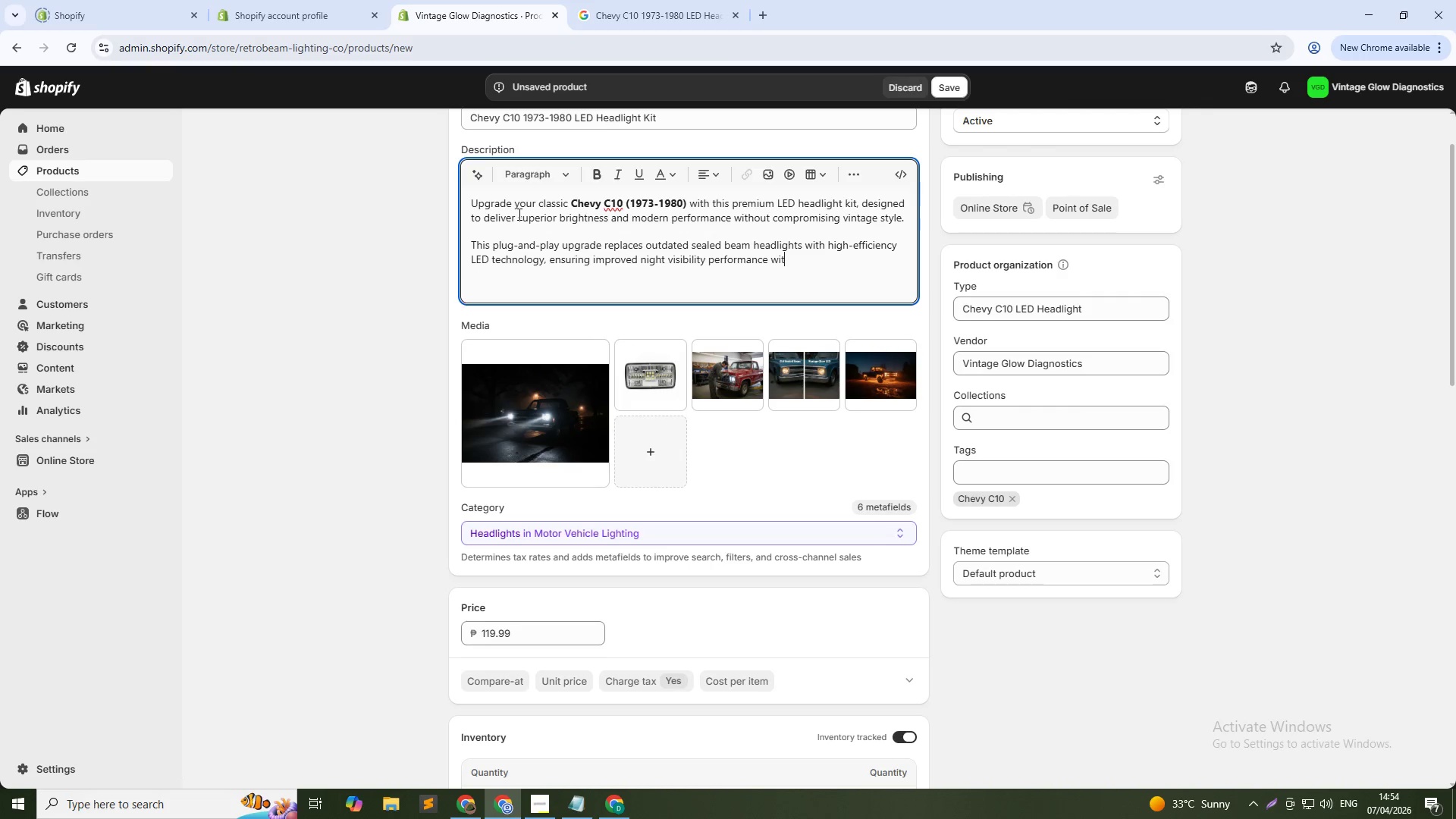 
key(Backspace)
 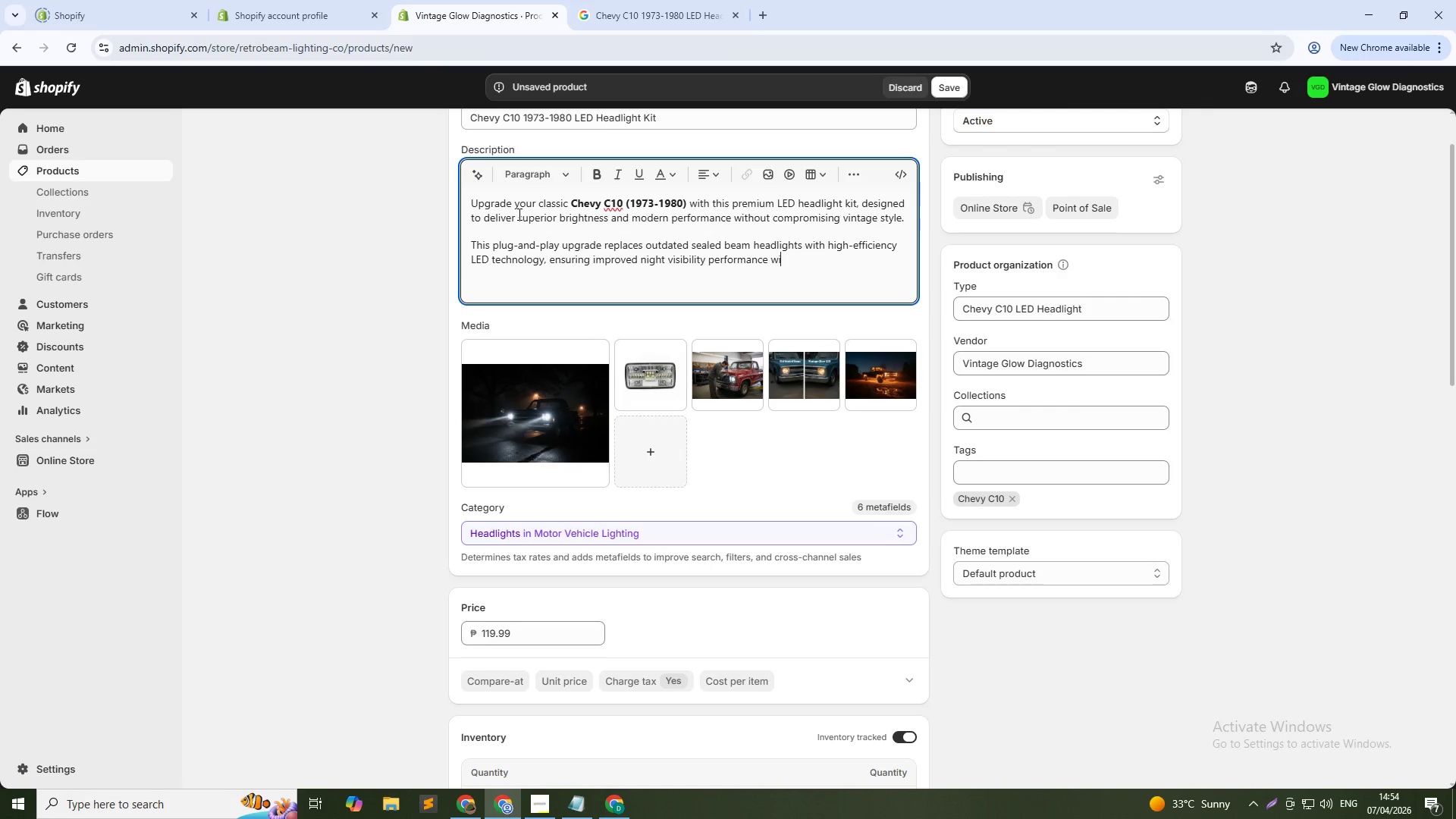 
key(Backspace)
 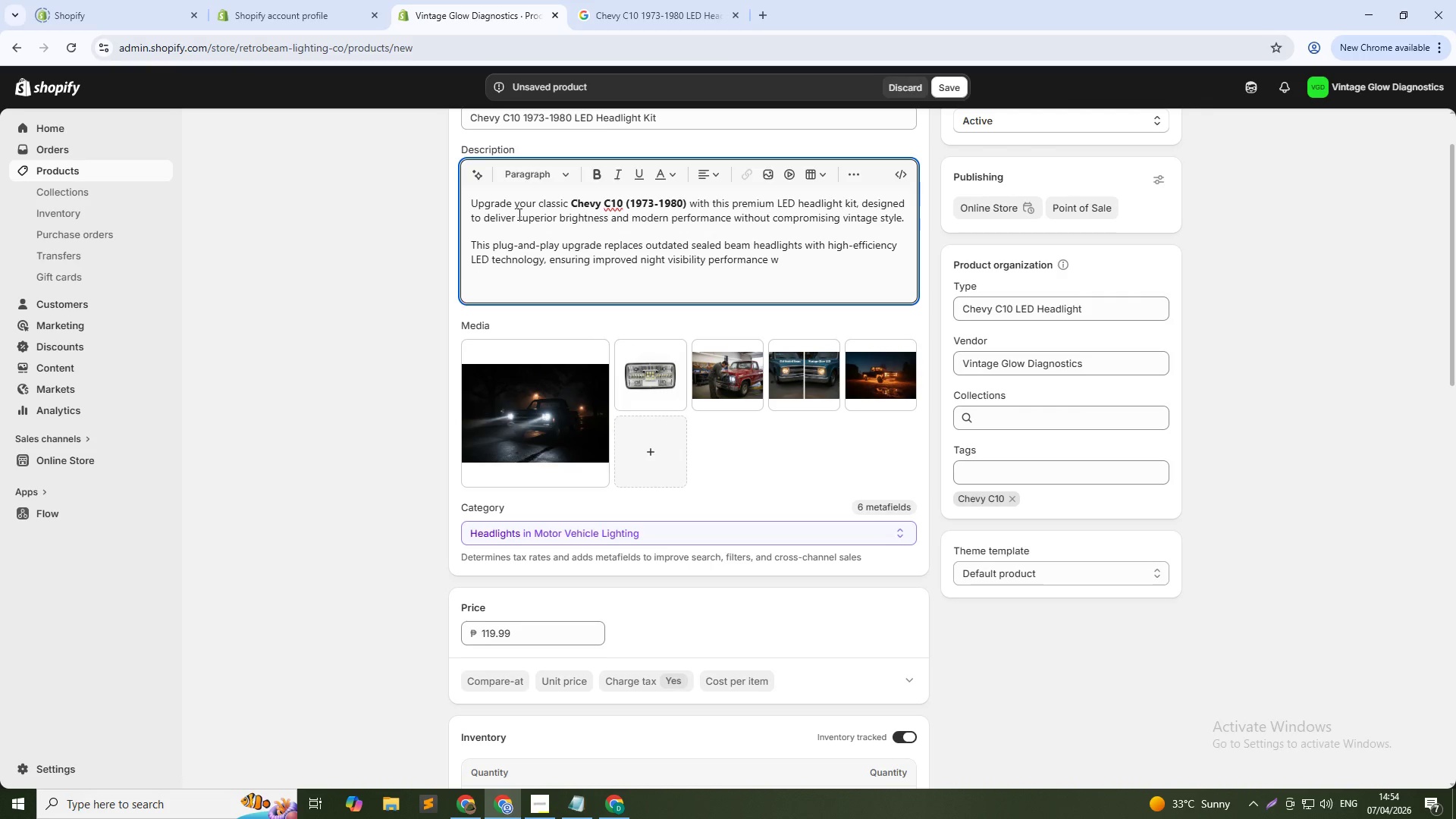 
key(Backspace)
 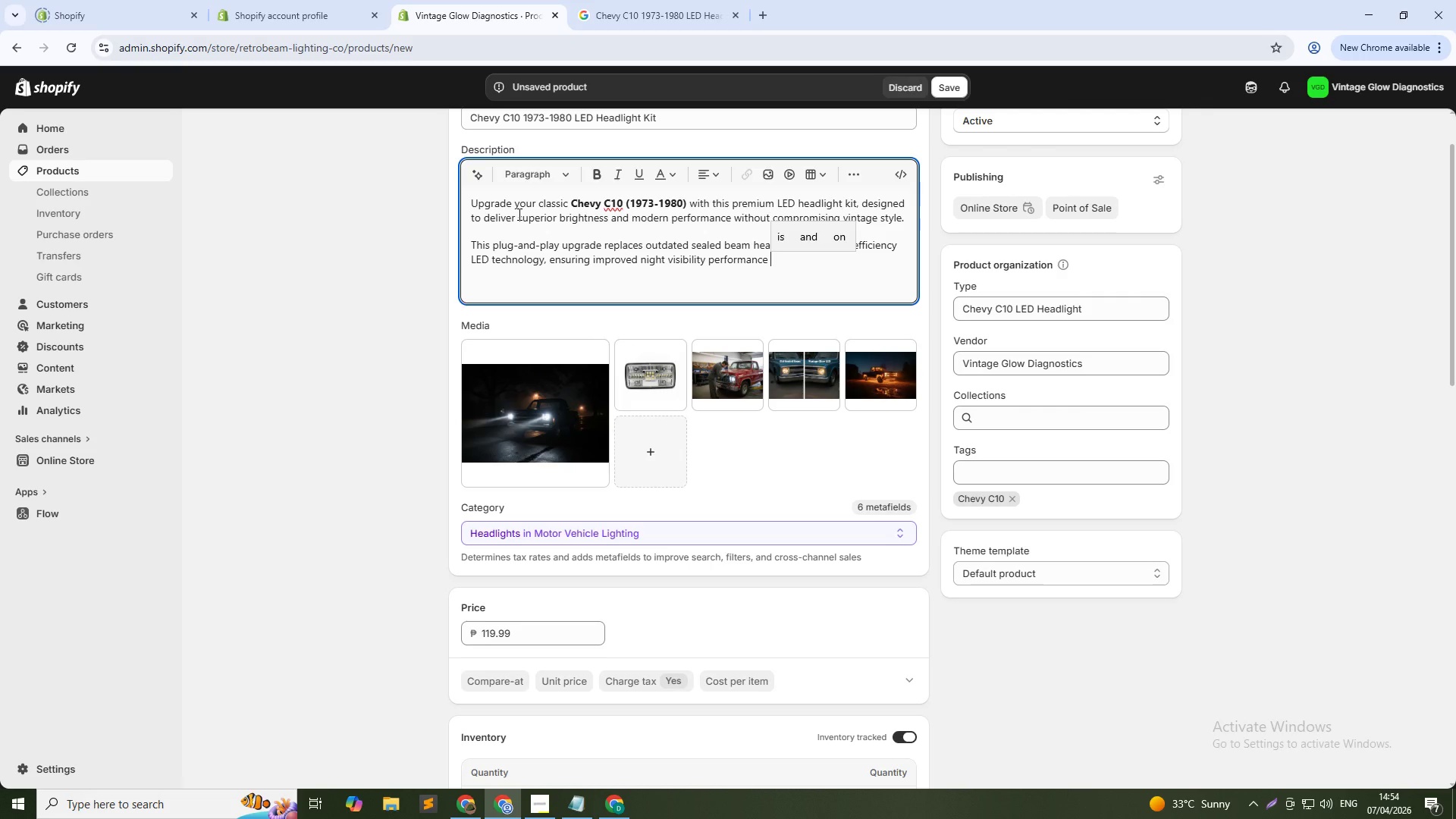 
key(Backspace)
 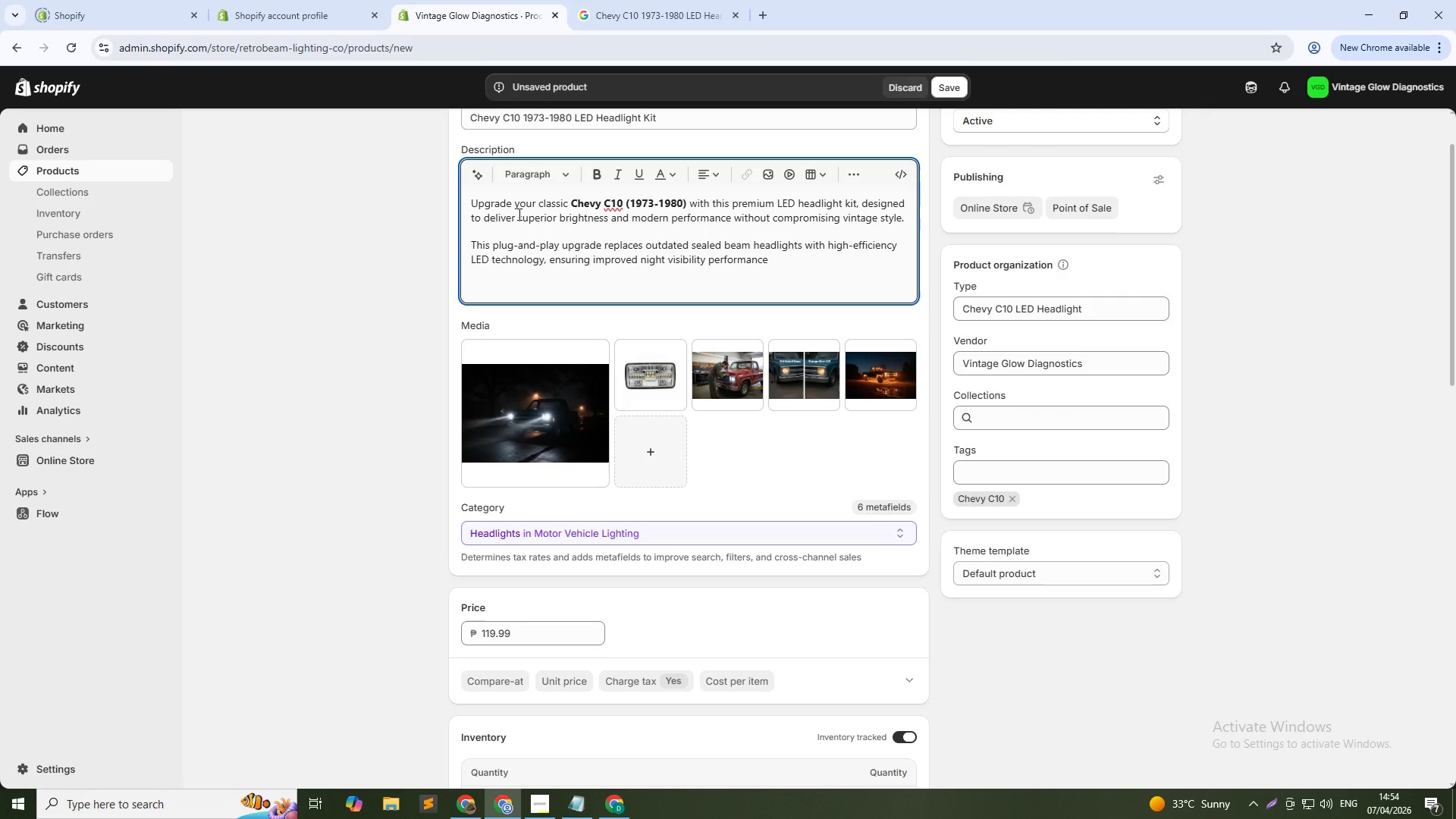 
wait(7.73)
 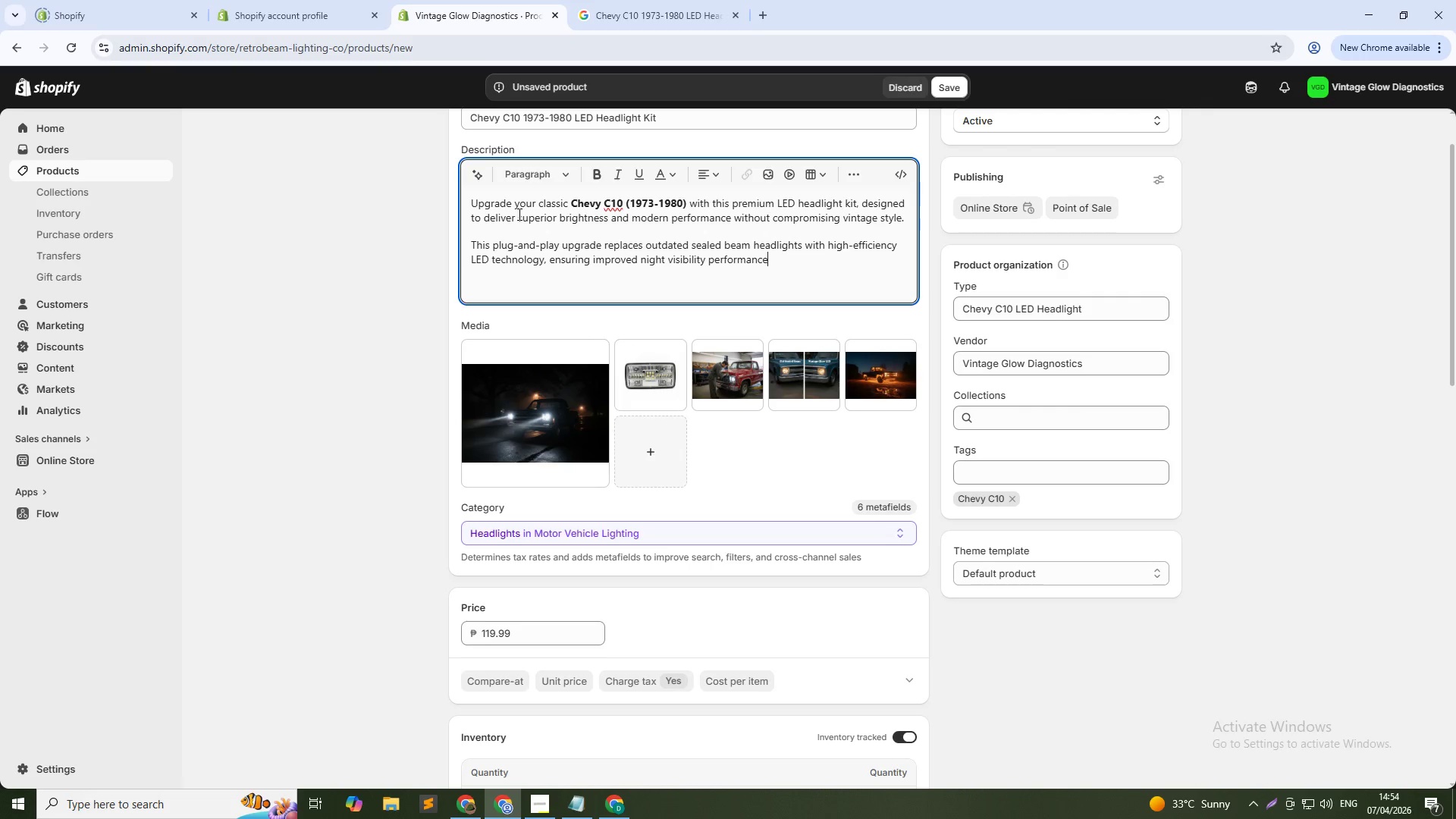 
key(Backspace)
 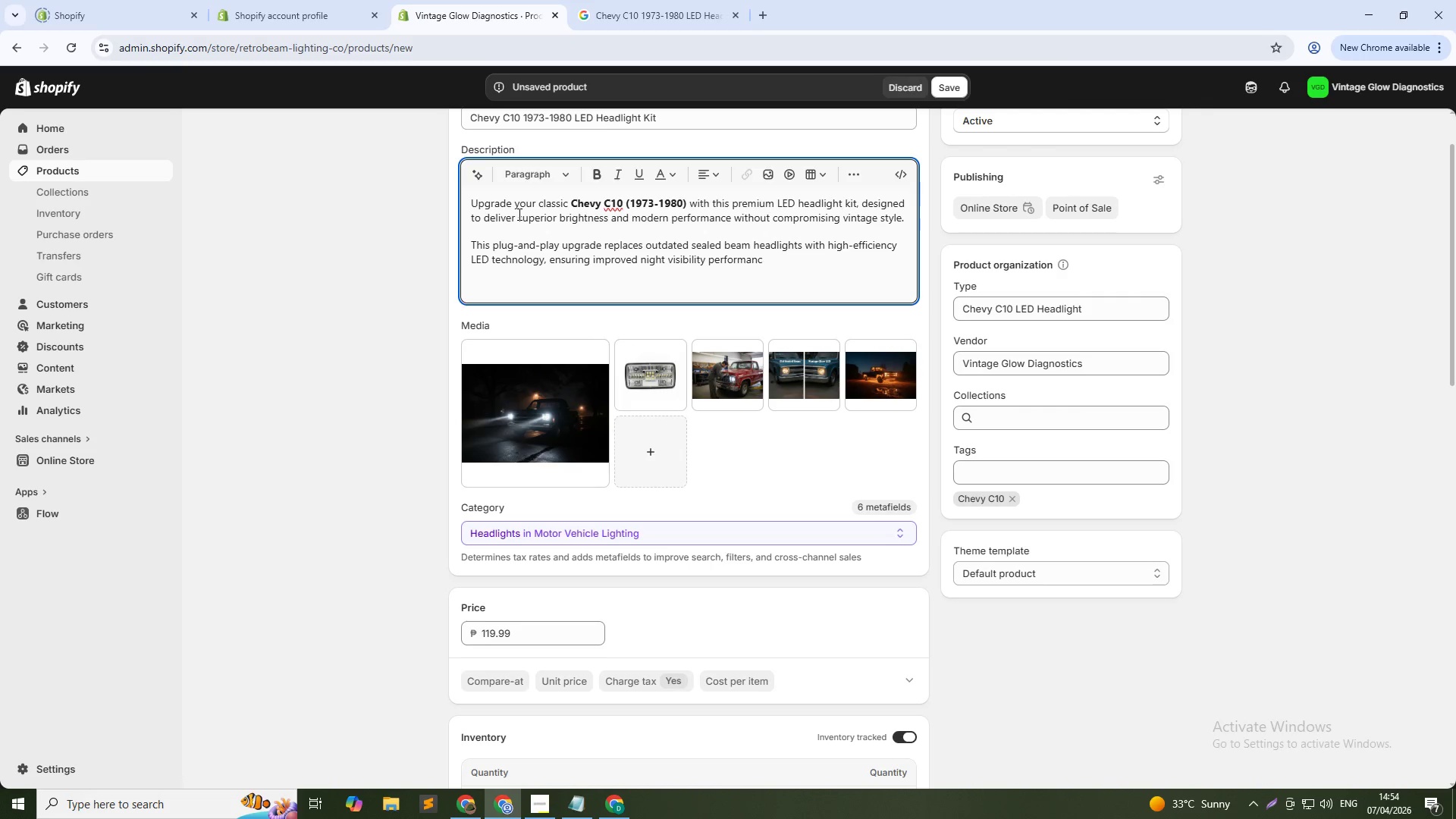 
key(Backspace)
 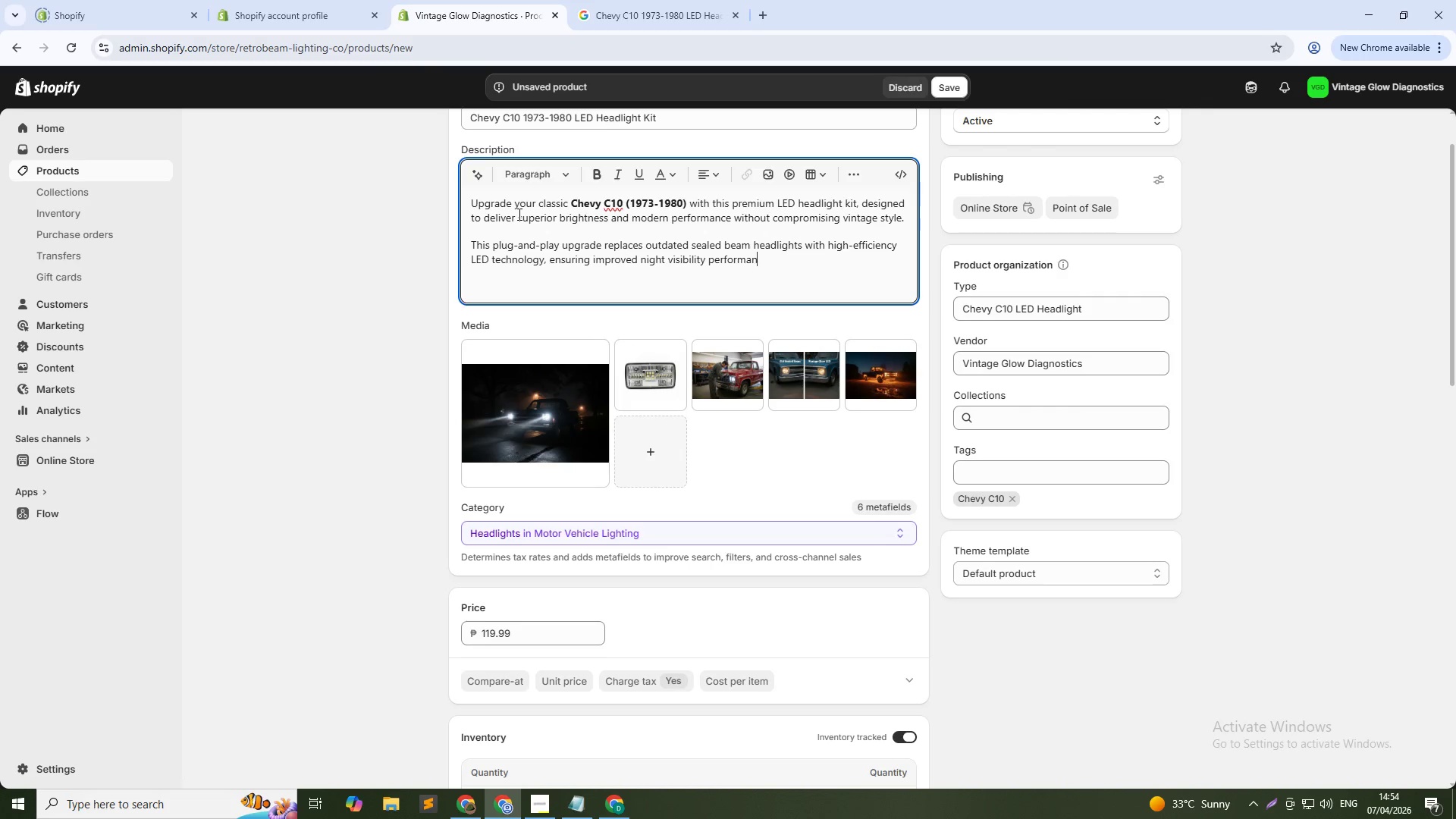 
key(Backspace)
 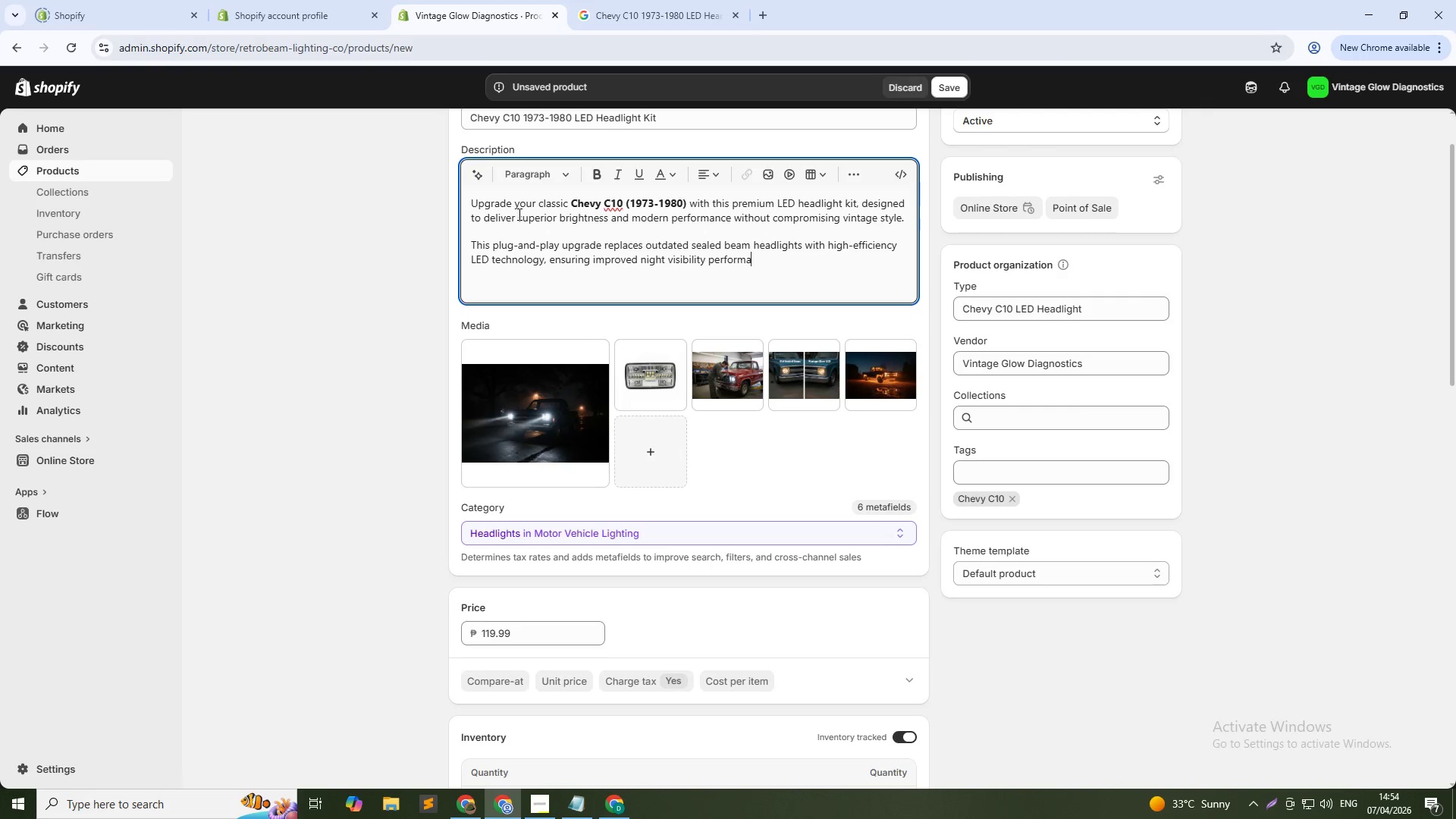 
key(Backspace)
 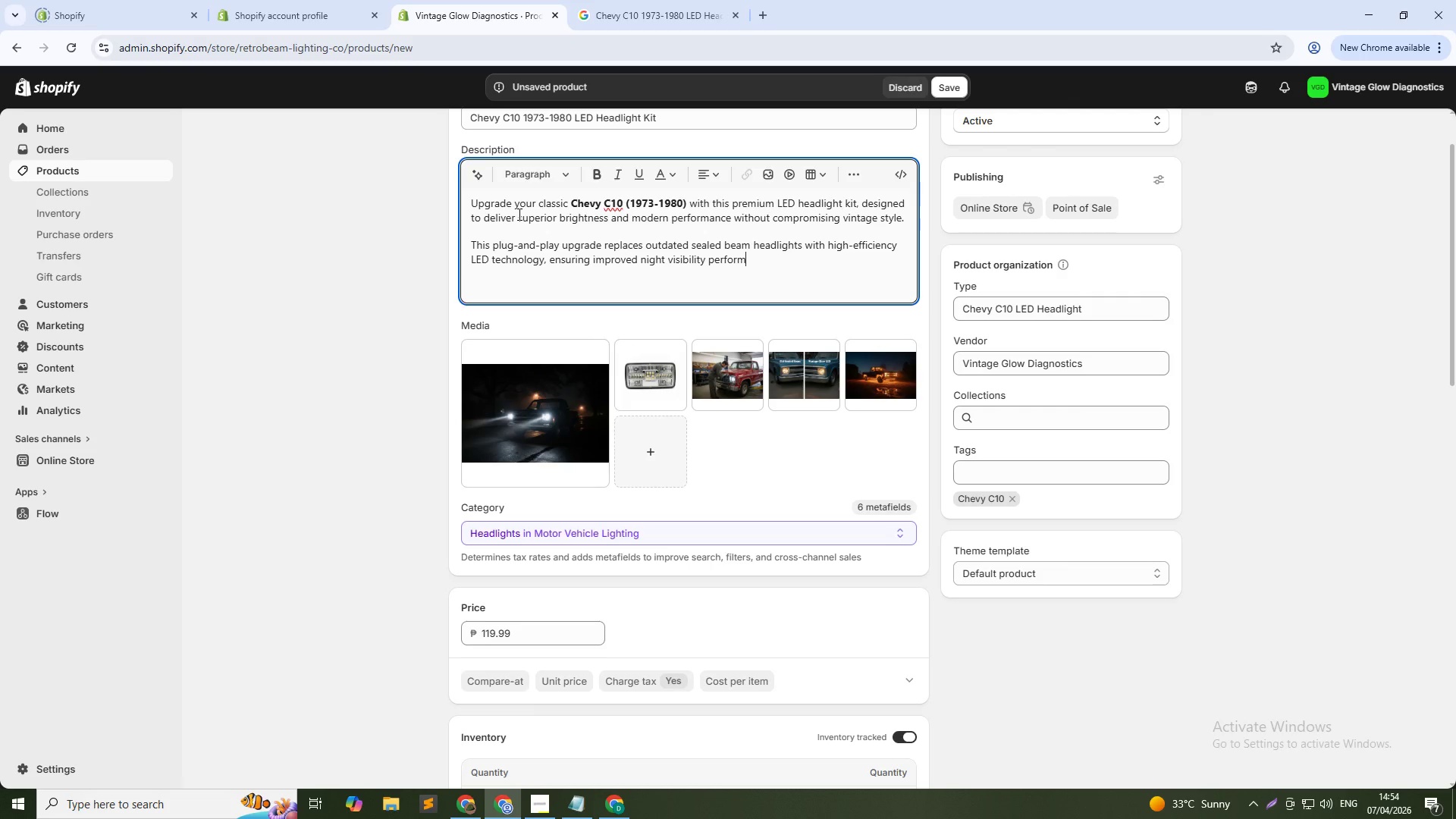 
key(Backspace)
 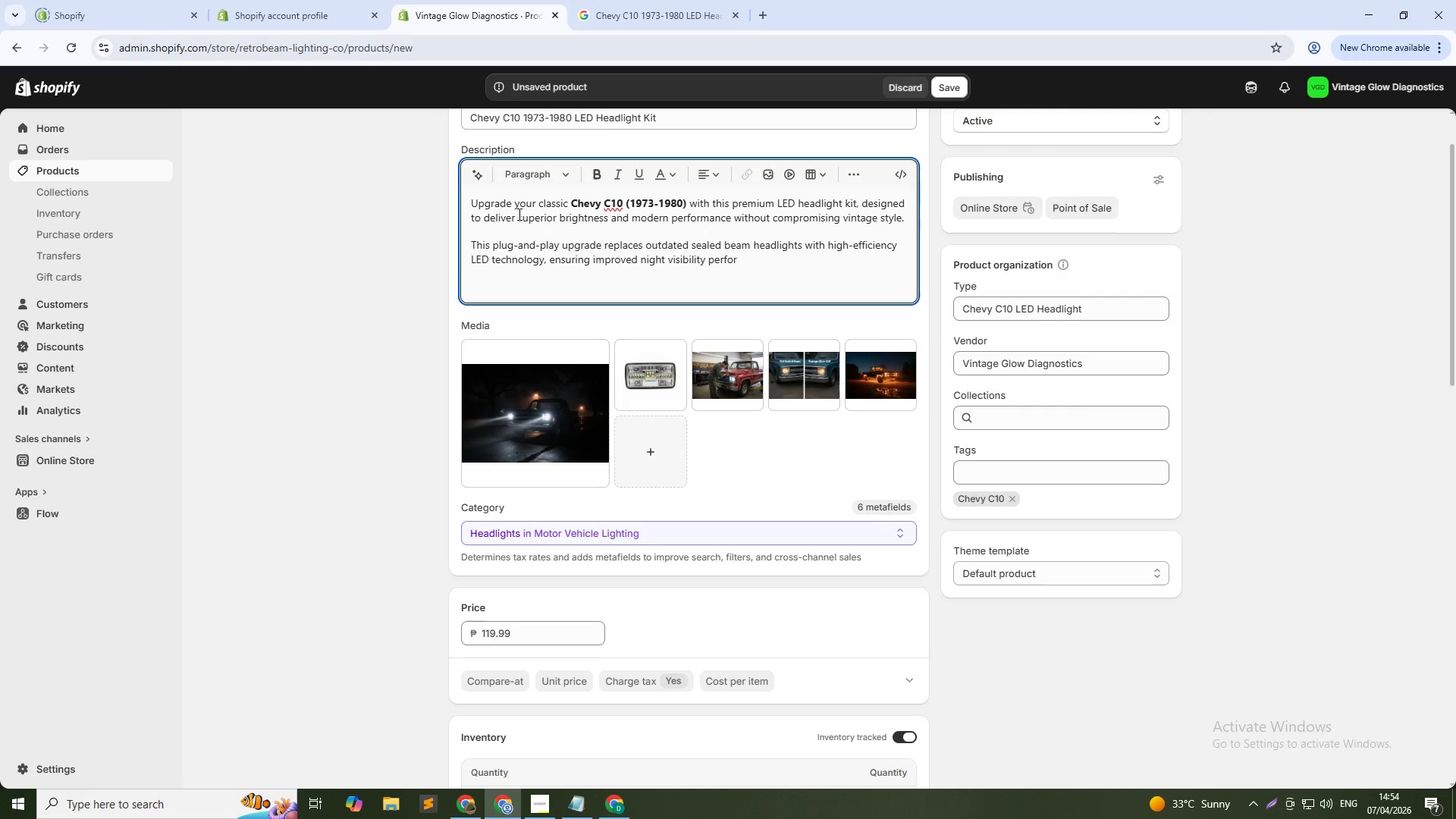 
key(Backspace)
 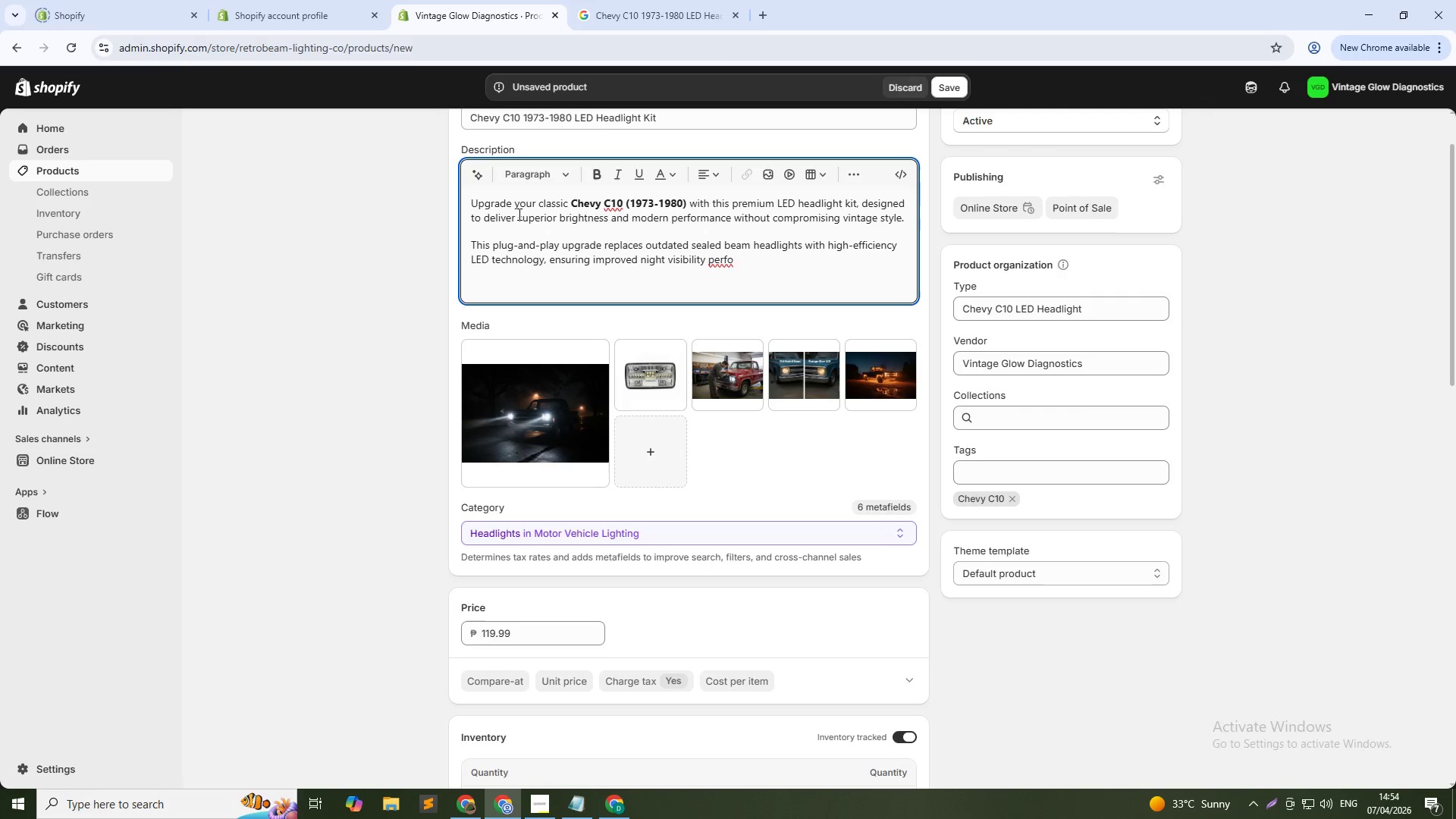 
wait(7.3)
 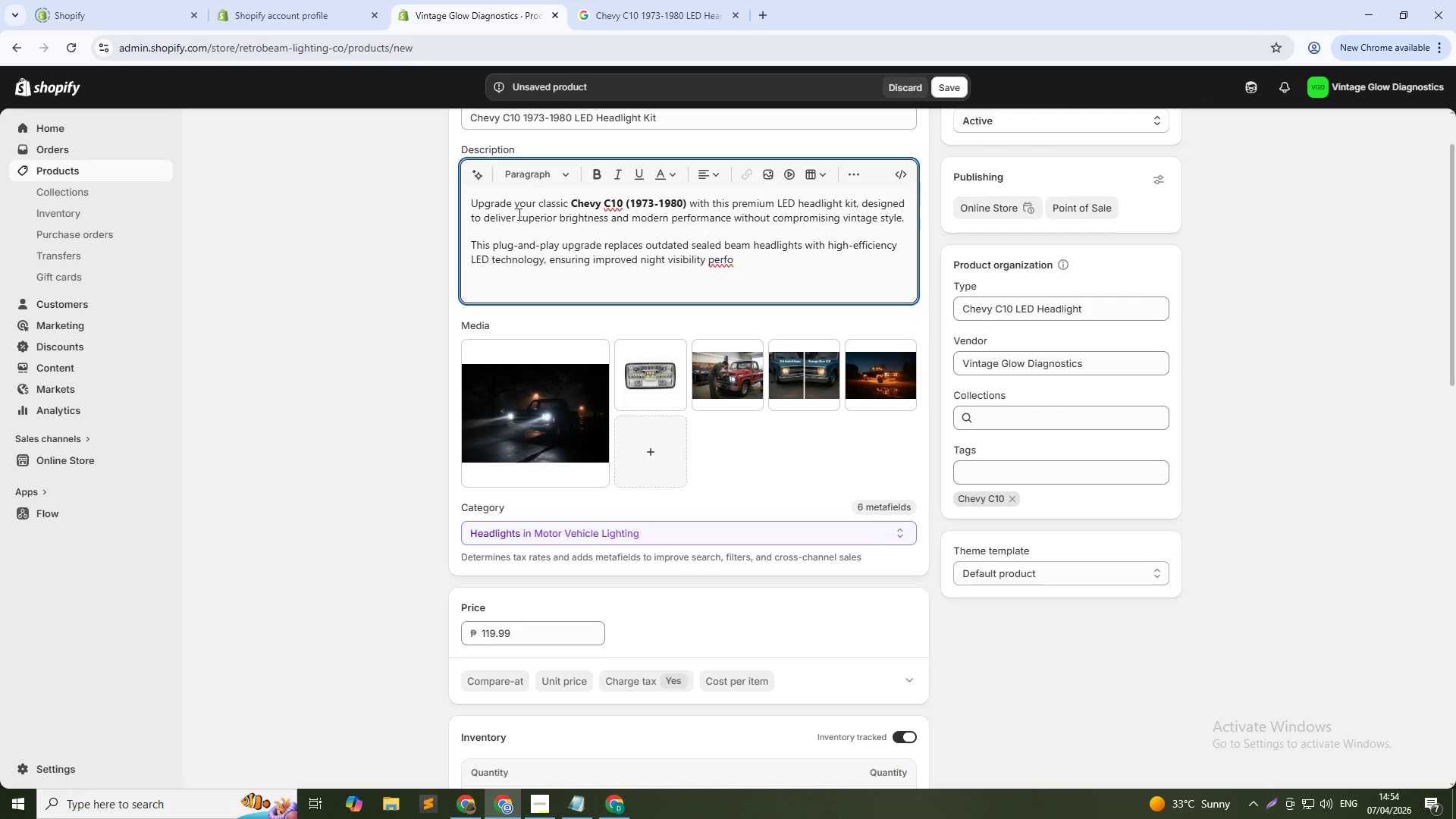 
key(Backspace)
key(Backspace)
key(Backspace)
key(Backspace)
key(Backspace)
type(and safer driving. No complex wiring or modifications are required, making it perfect for both enthusiasts nad beginners.)
 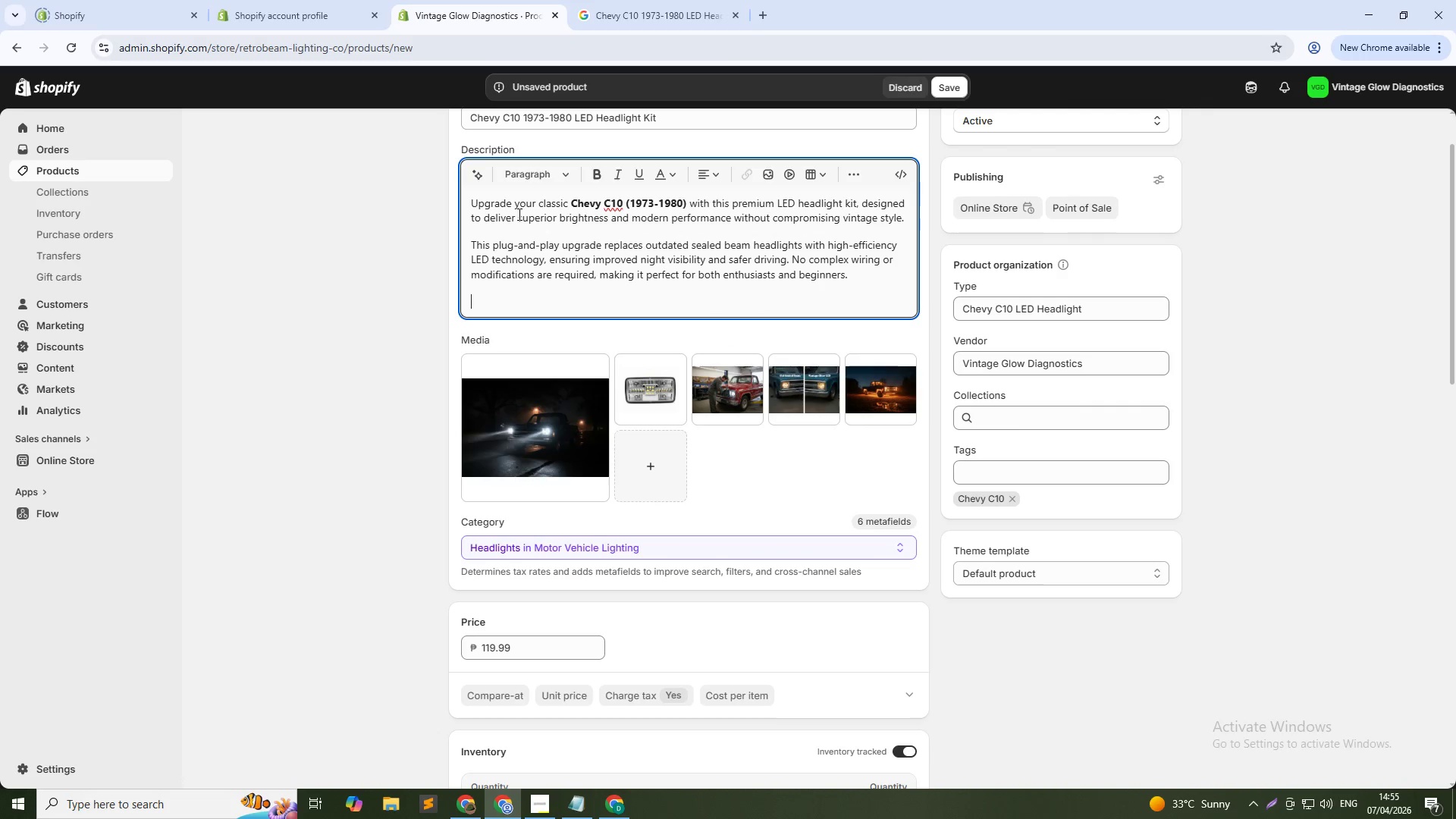 
 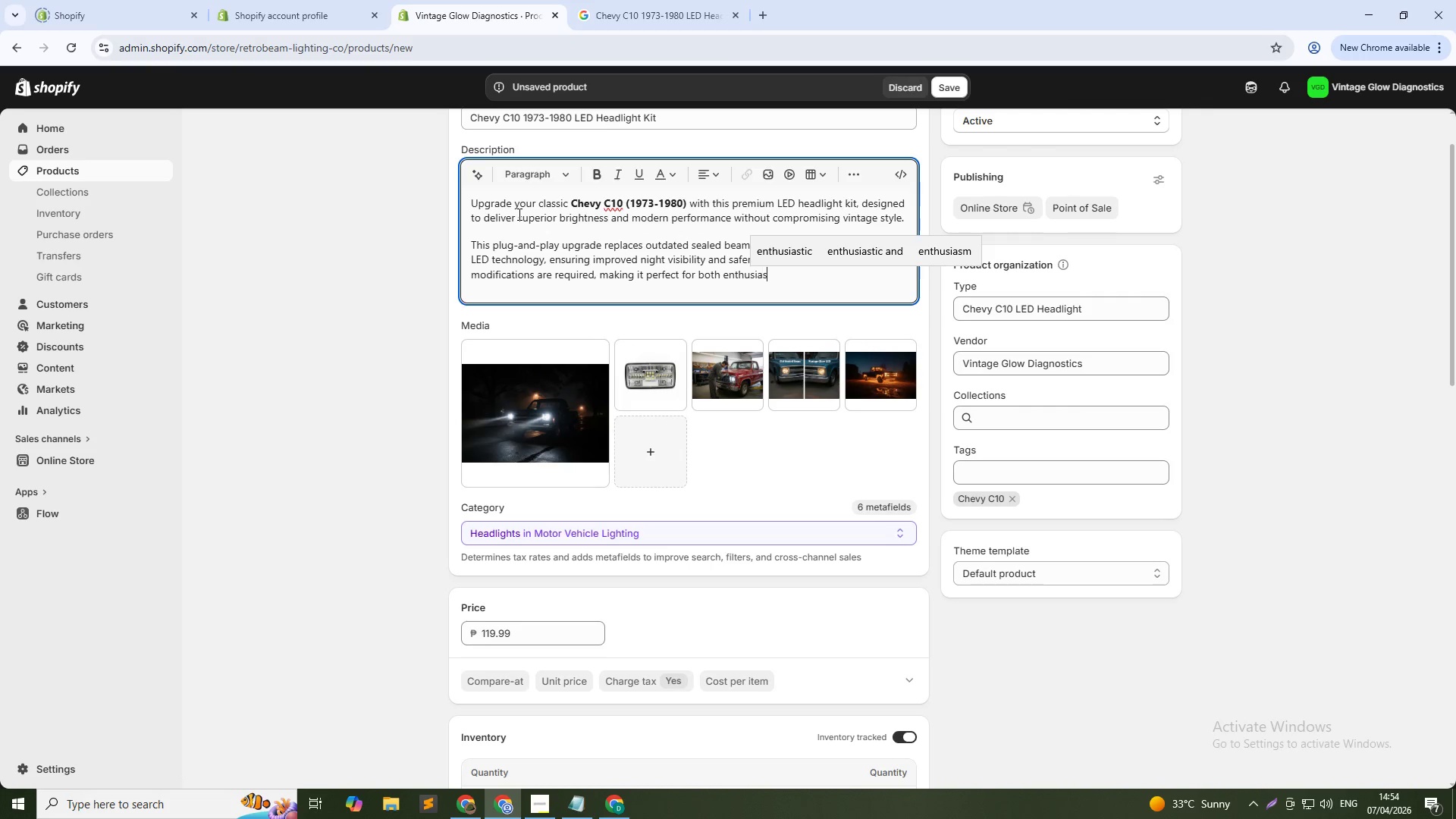 
key(Enter)
 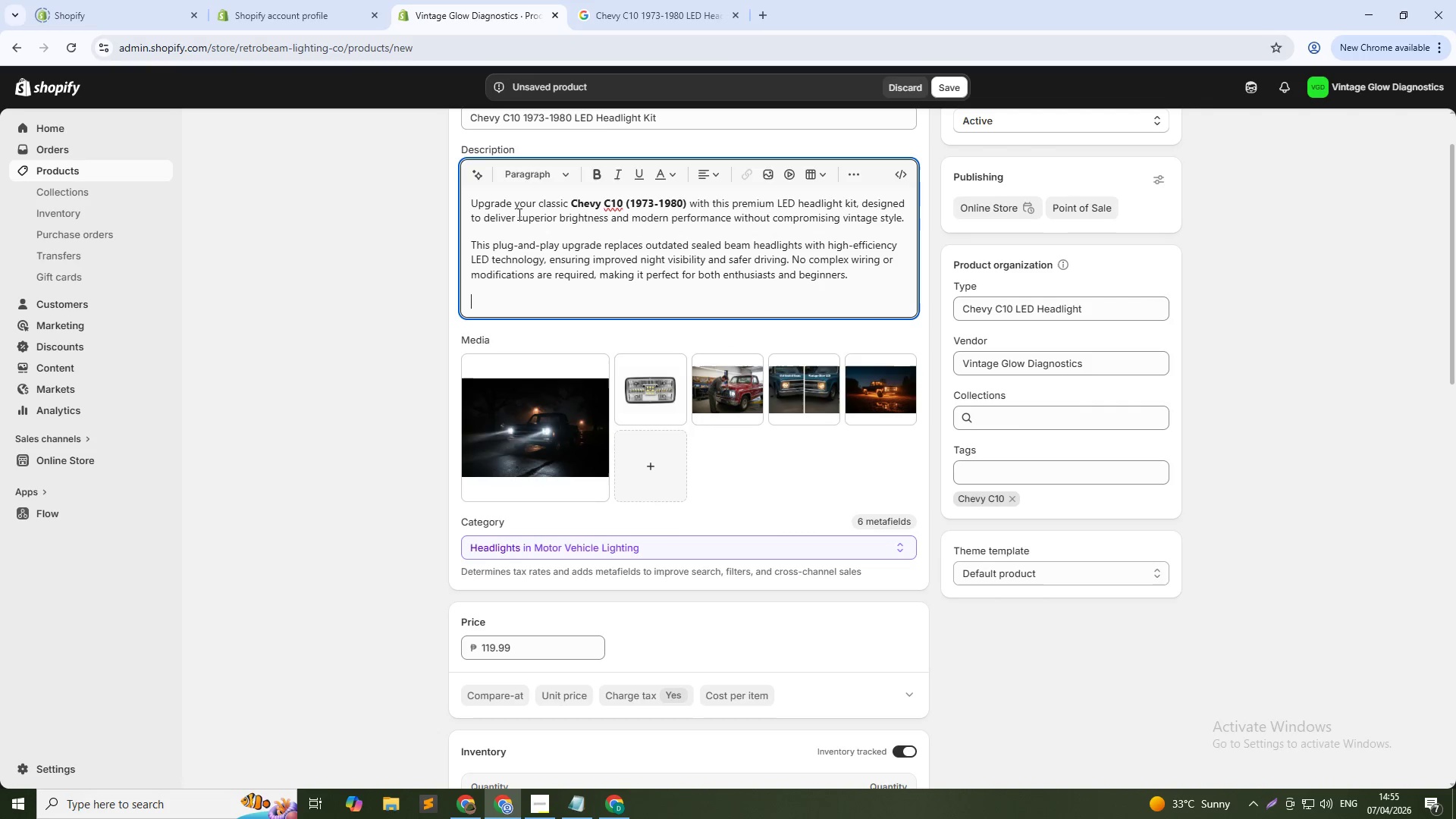 
type(Engineered with durable a)
key(Backspace)
type(materials and dc)
key(Backspace)
type(vanced optics, this kit performs reliably in all weather condition.)
key(Backspace)
type(s. CHoose between different)
 